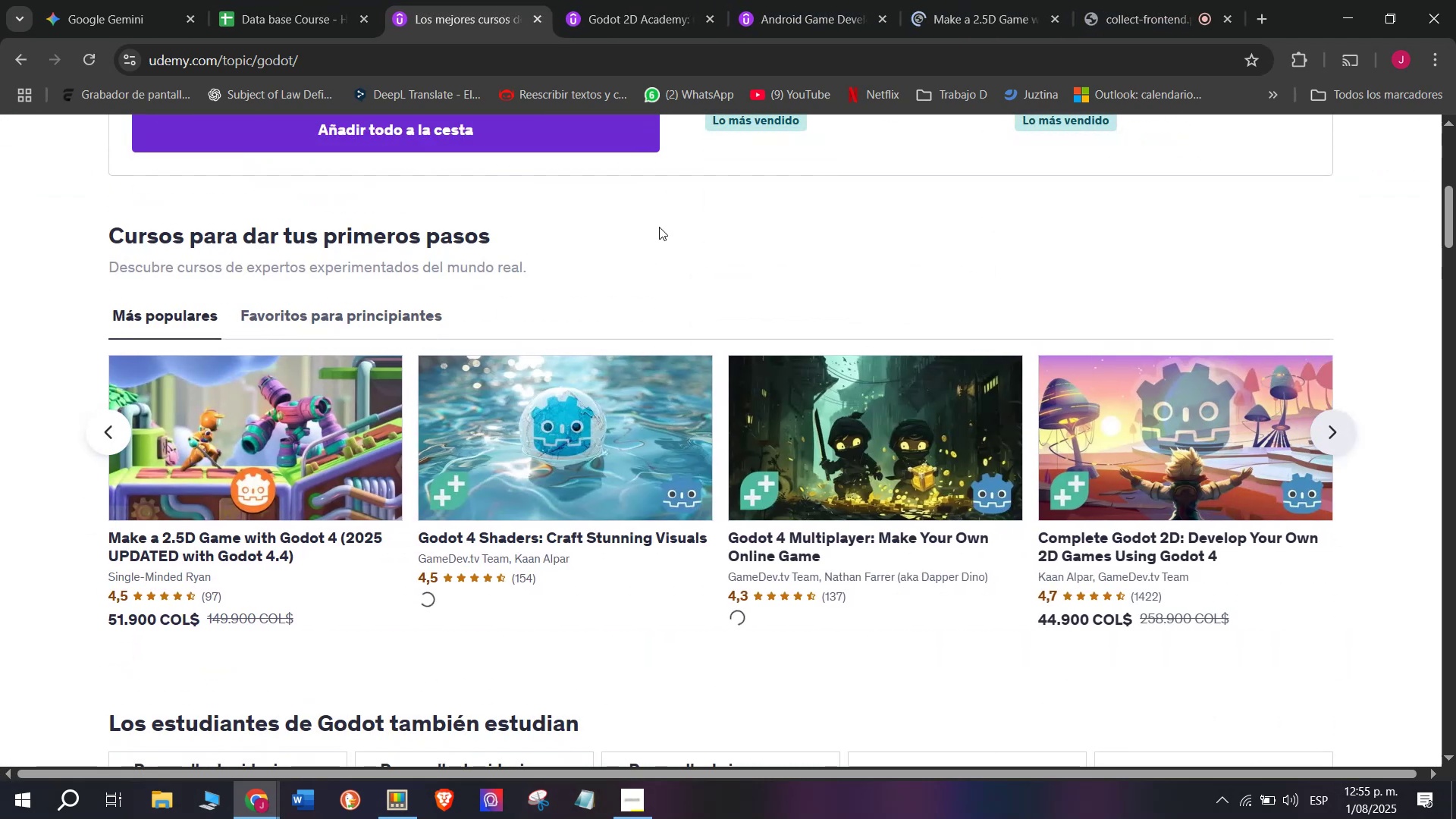 
hold_key(key=ControlLeft, duration=0.32)
left_click([578, 485])
 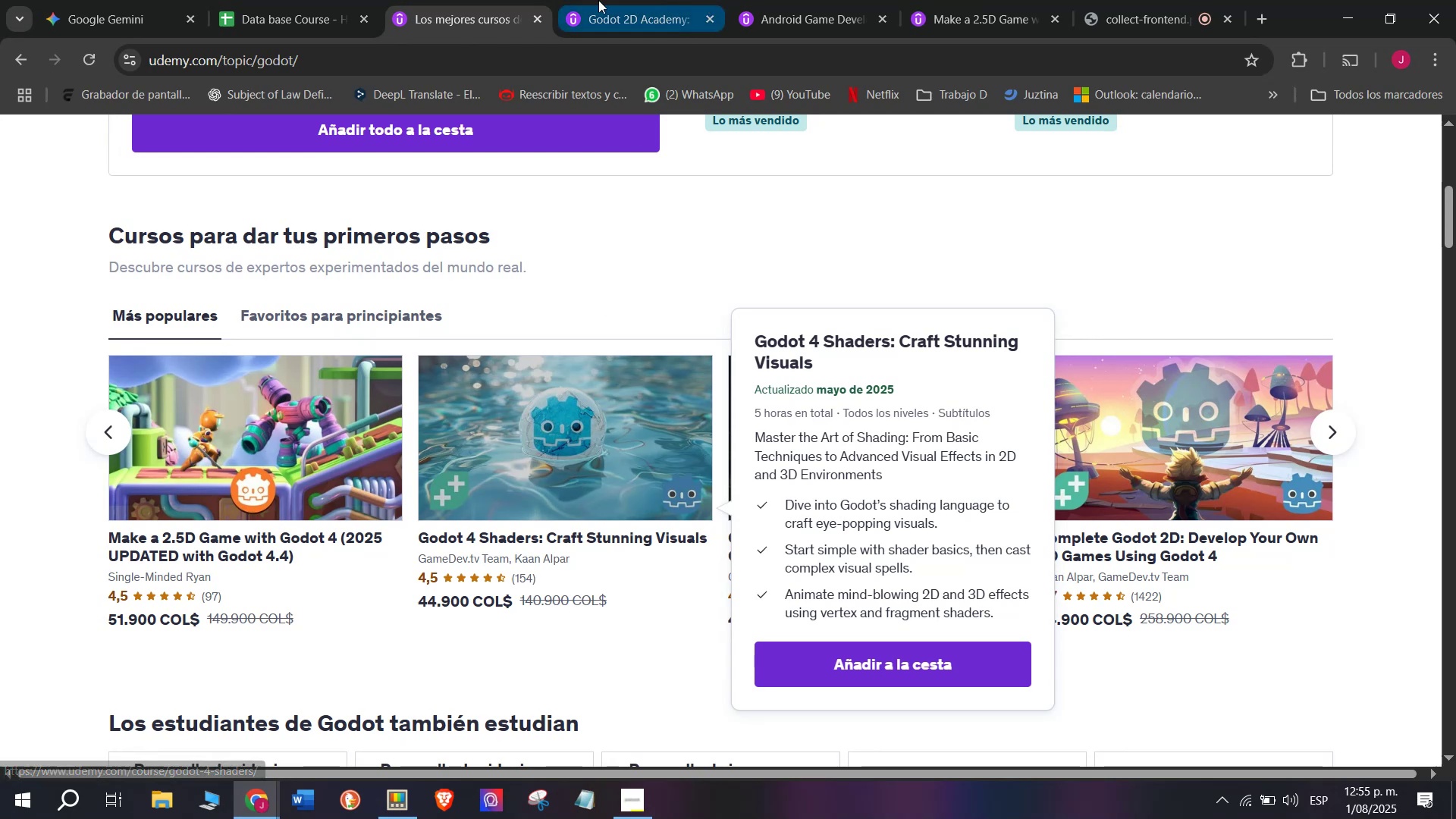 
left_click_drag(start_coordinate=[482, 0], to_coordinate=[384, 2])
 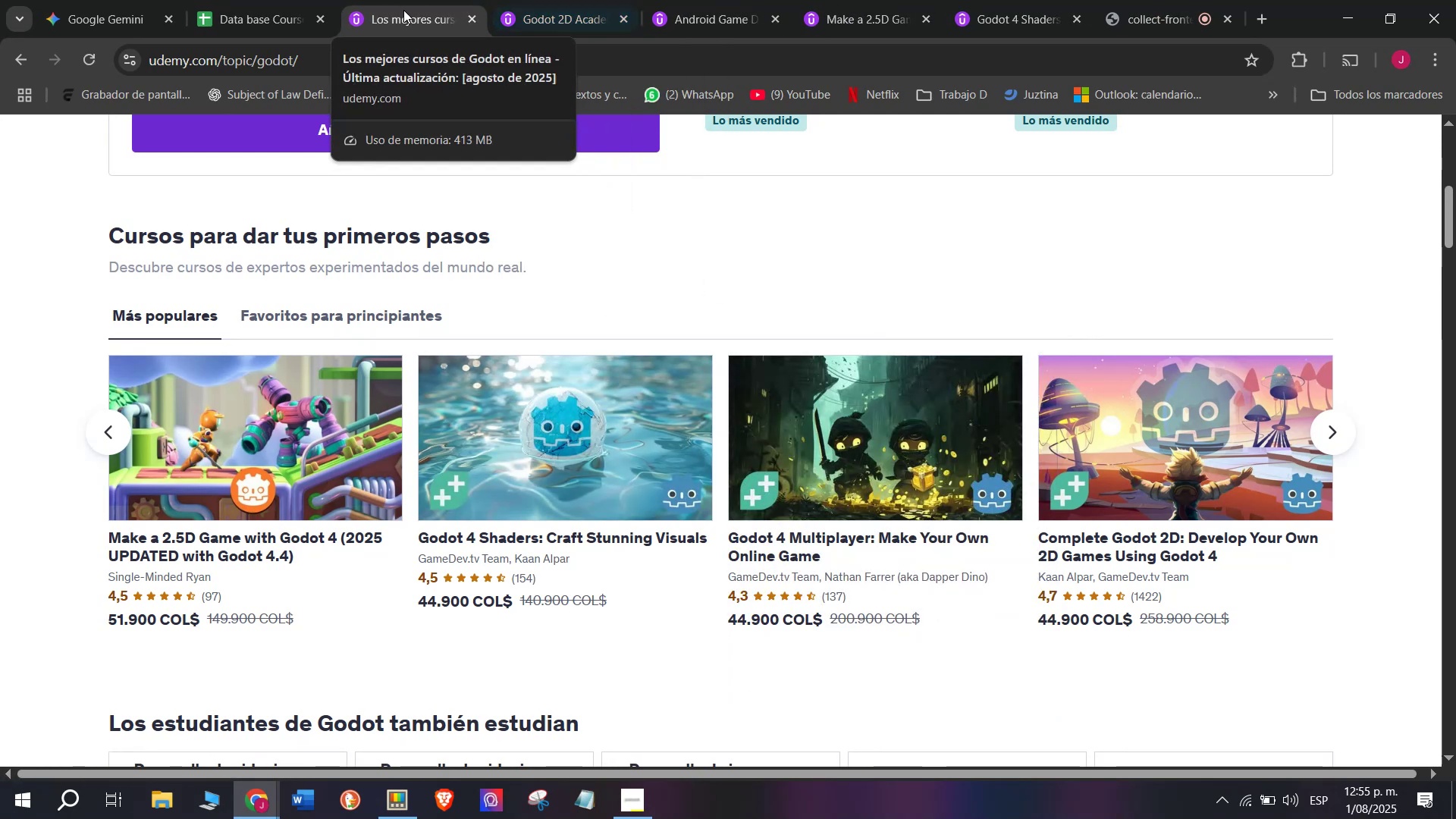 
left_click_drag(start_coordinate=[403, 10], to_coordinate=[984, 0])
 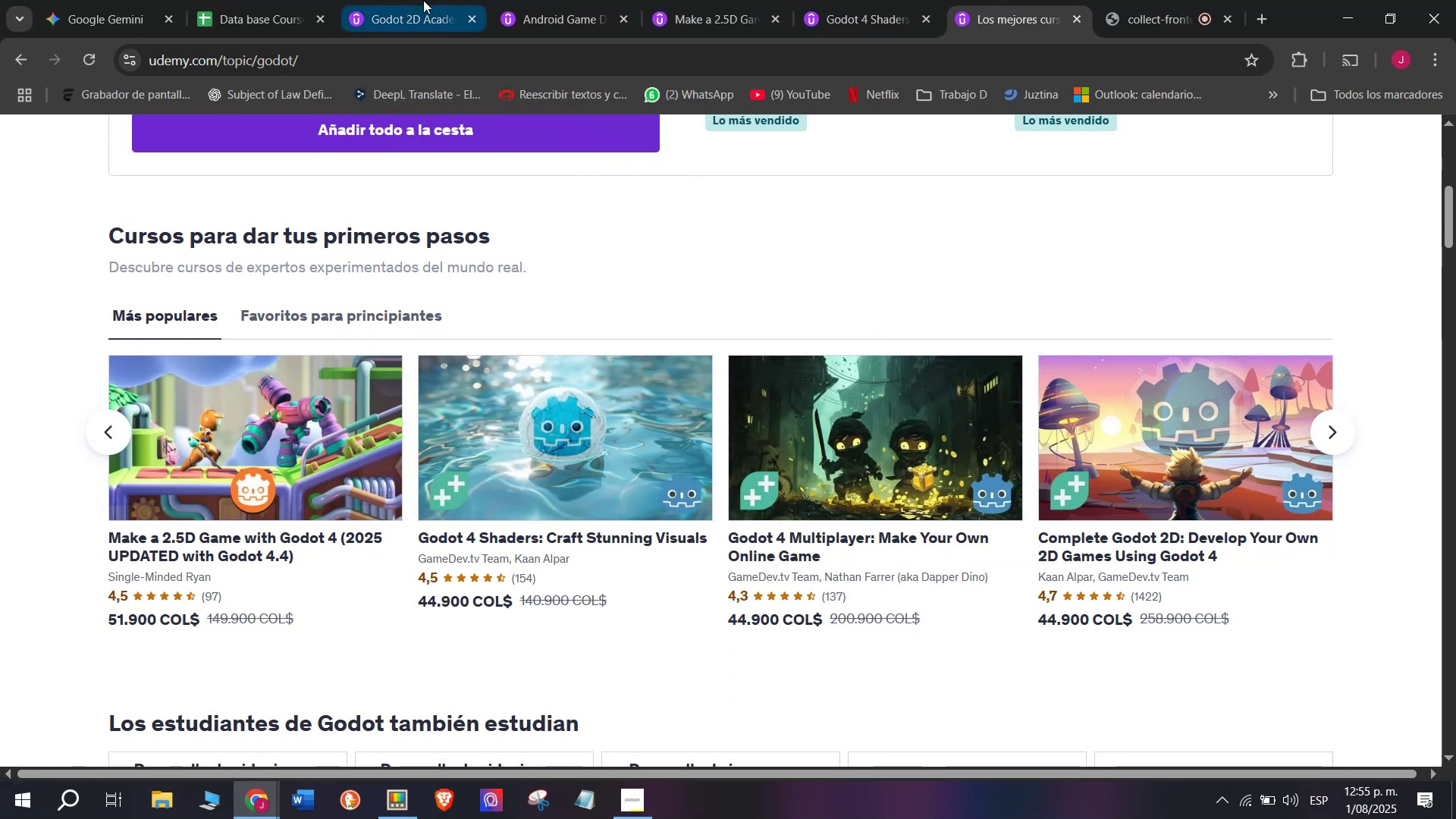 
left_click([423, 0])
 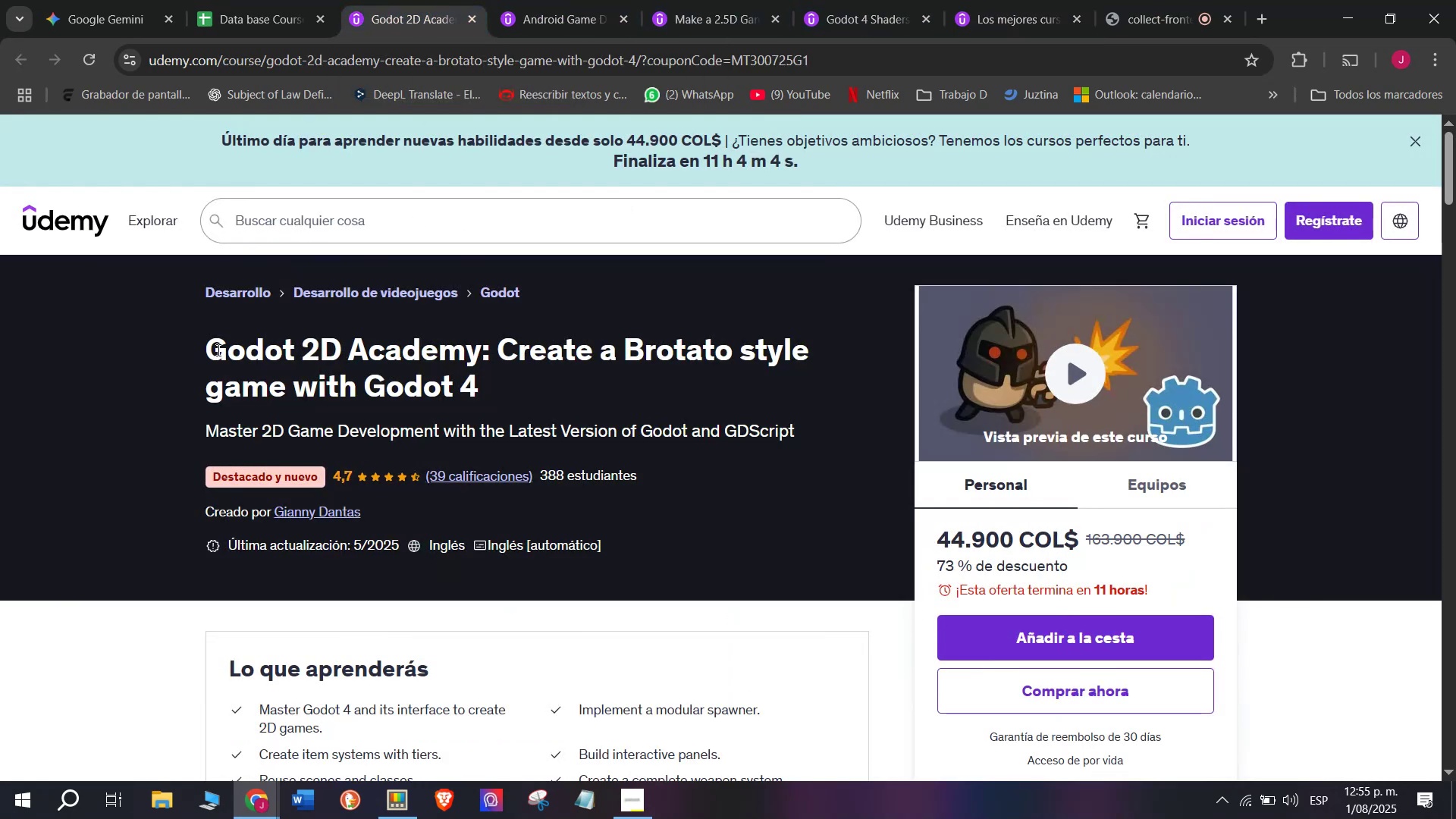 
left_click_drag(start_coordinate=[200, 348], to_coordinate=[575, 382])
 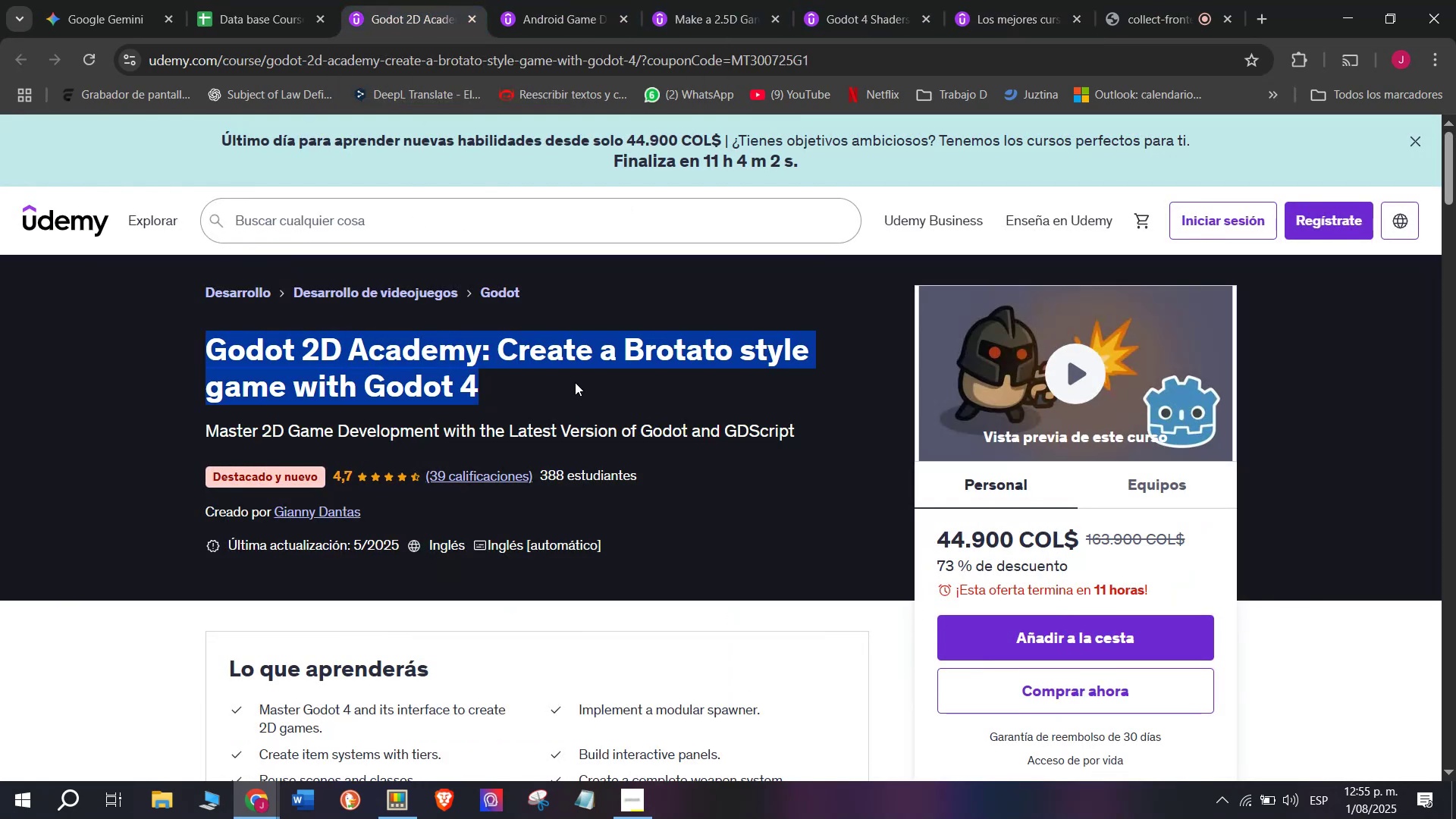 
key(Break)
 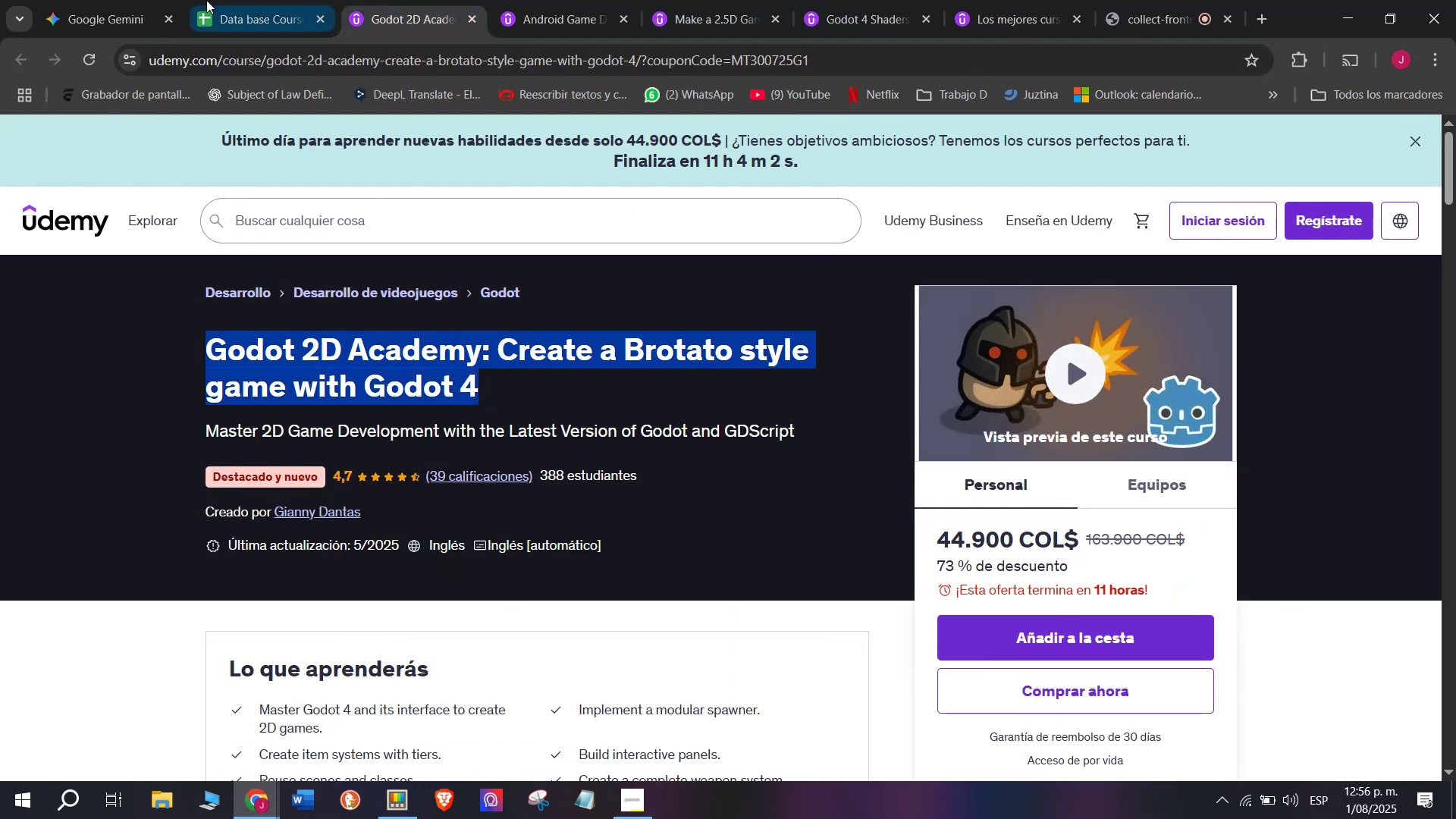 
key(Control+ControlLeft)
 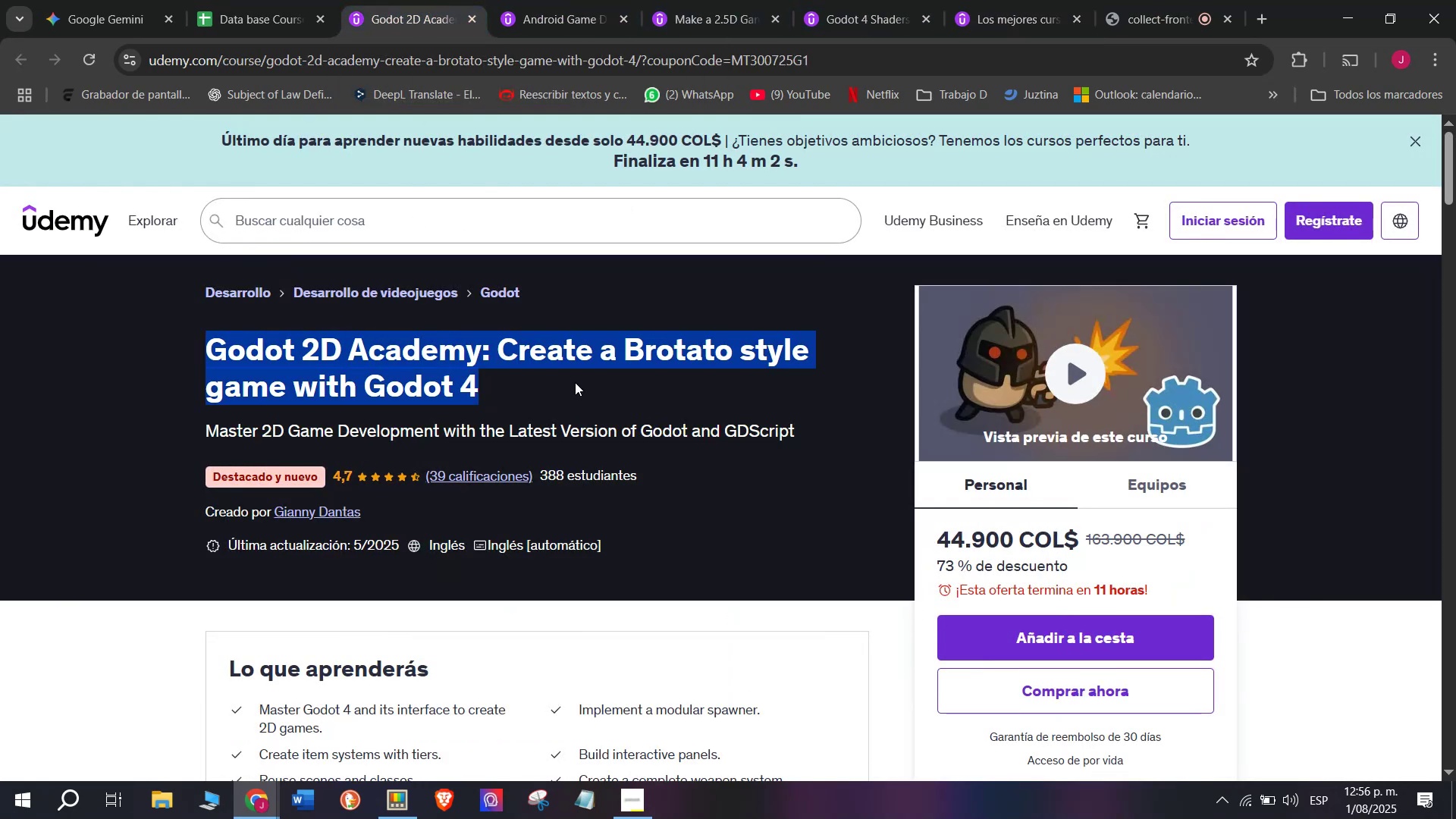 
key(Control+C)
 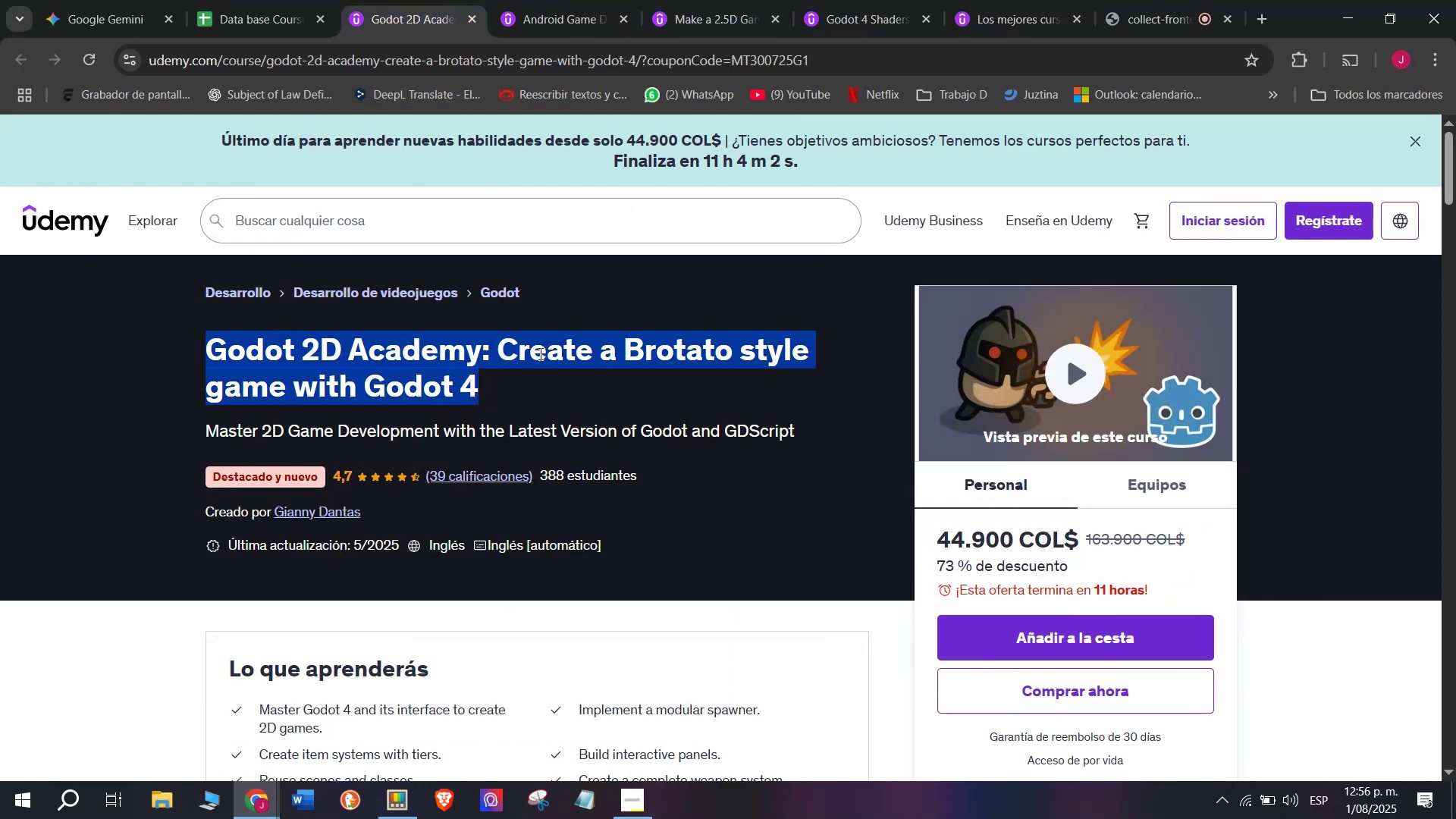 
key(Control+ControlLeft)
 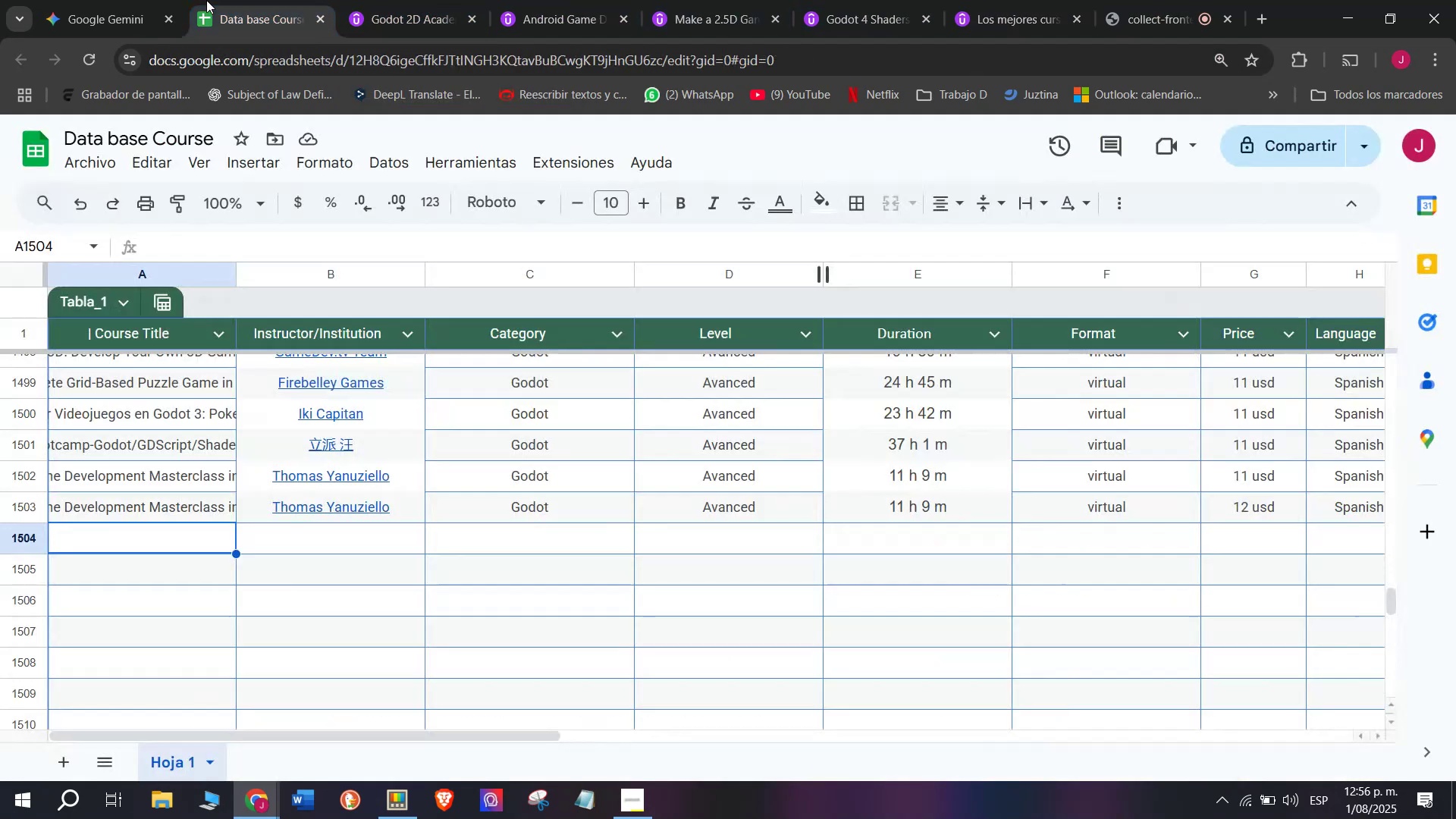 
key(Break)
 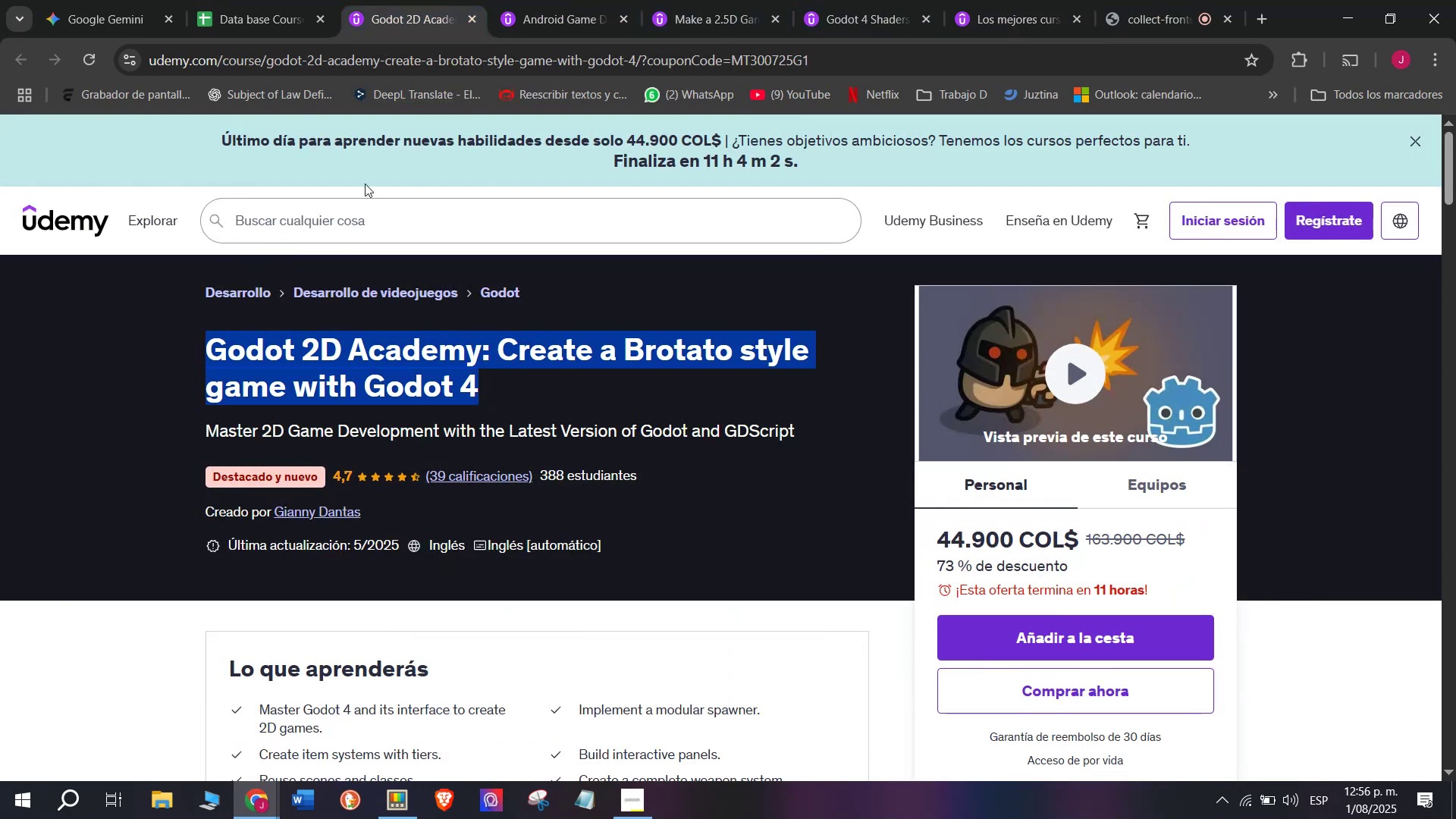 
key(Control+C)
 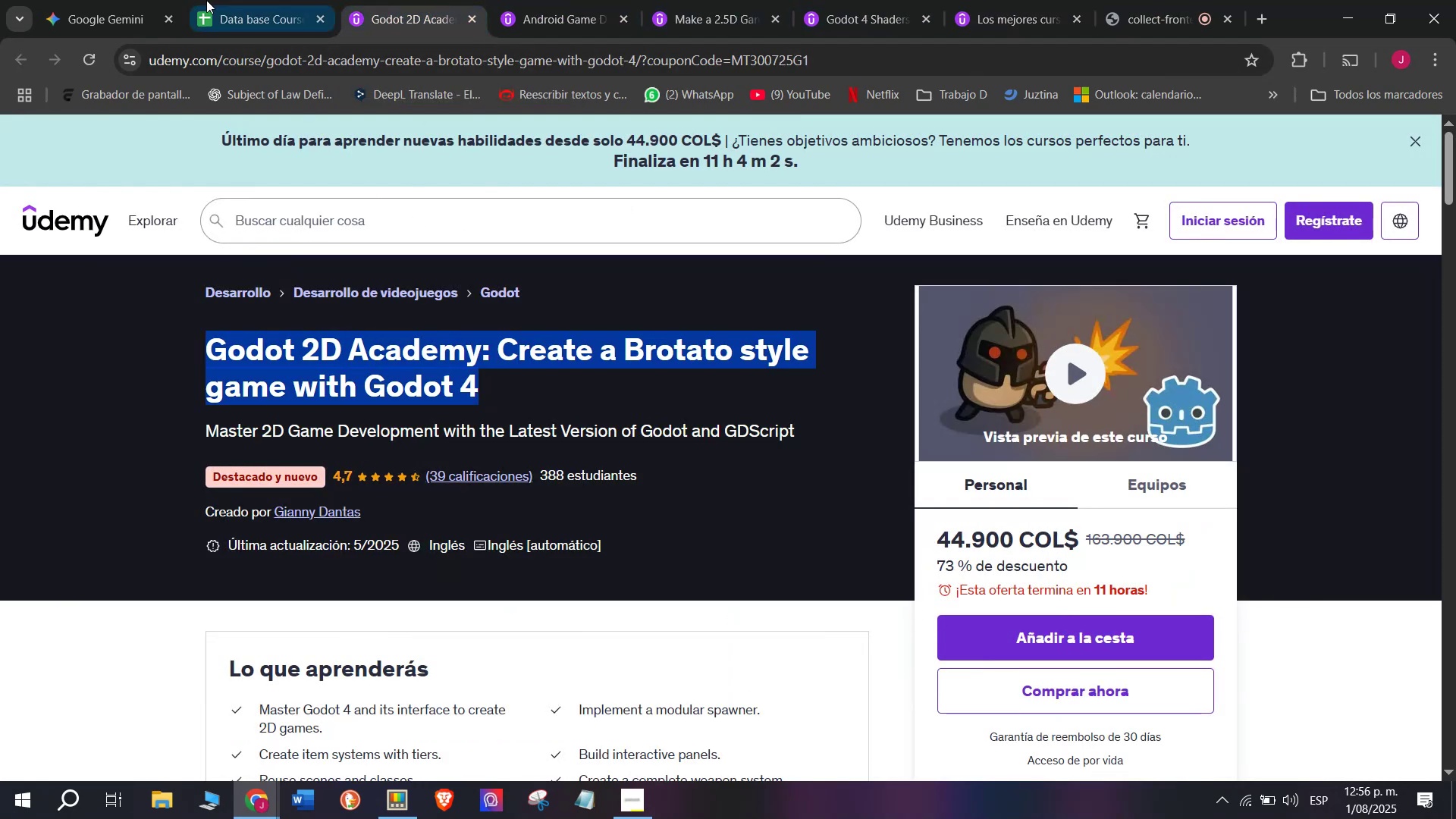 
left_click([206, 0])
 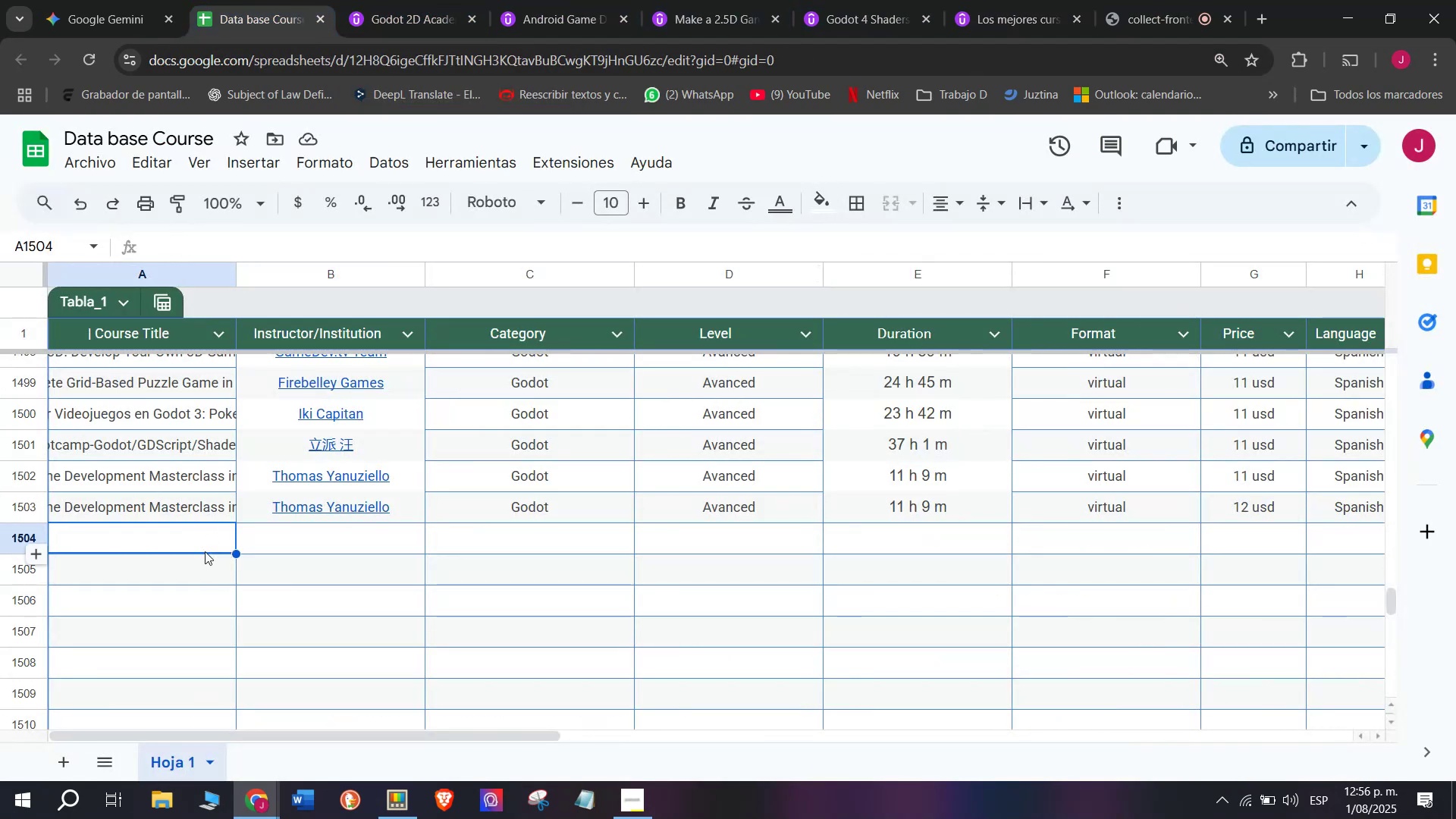 
left_click([202, 550])
 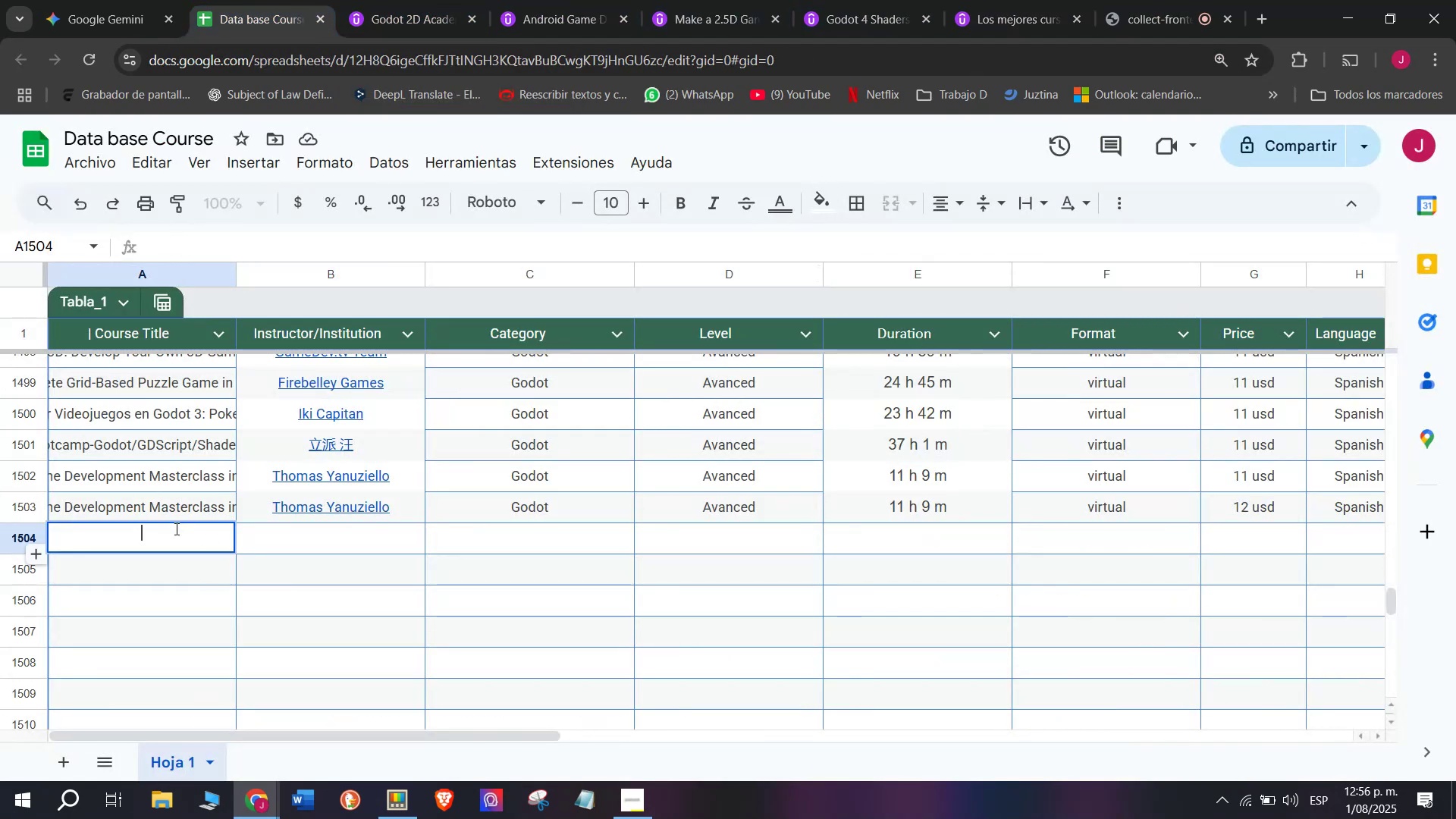 
key(Control+ControlLeft)
 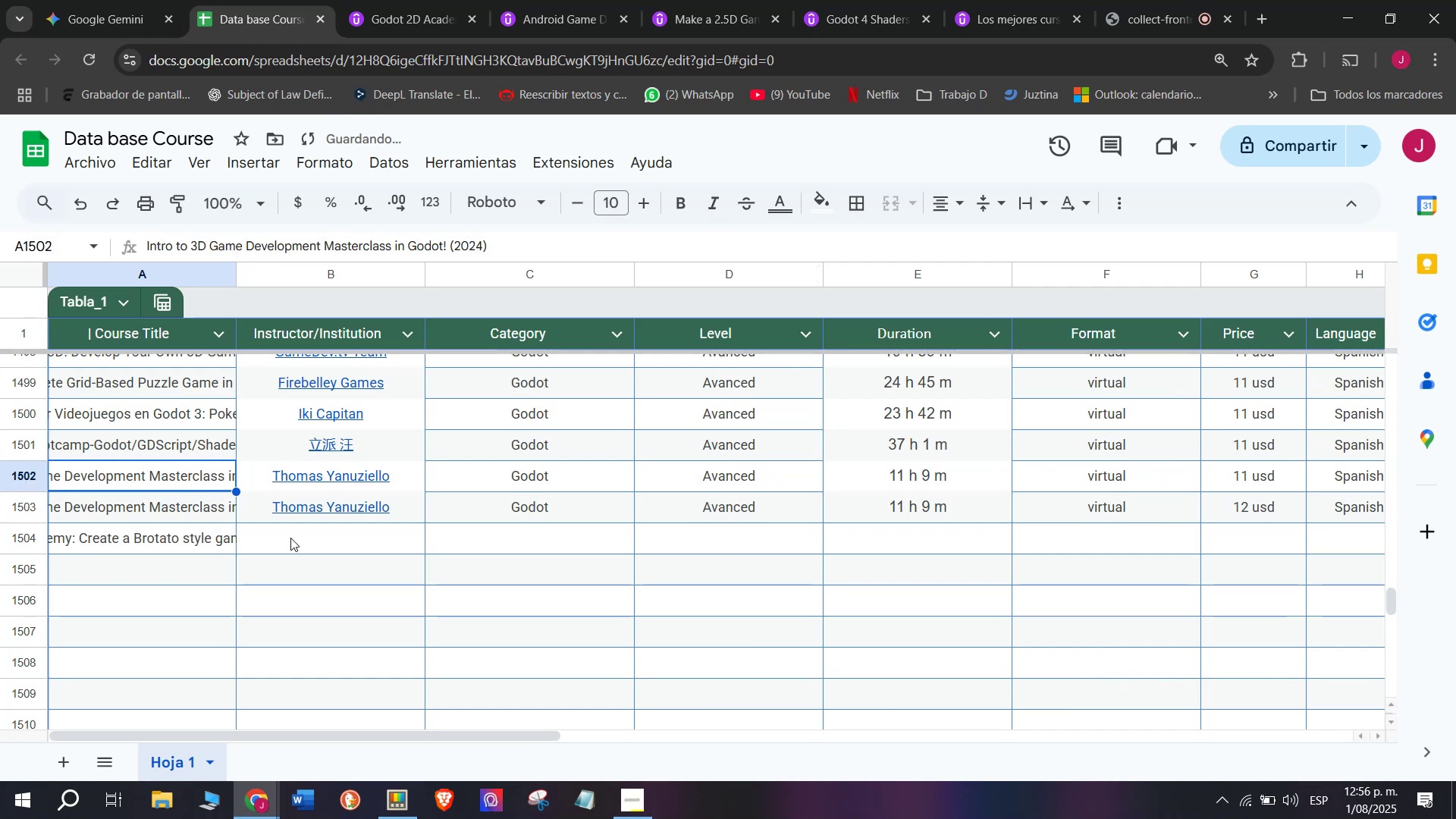 
key(Z)
 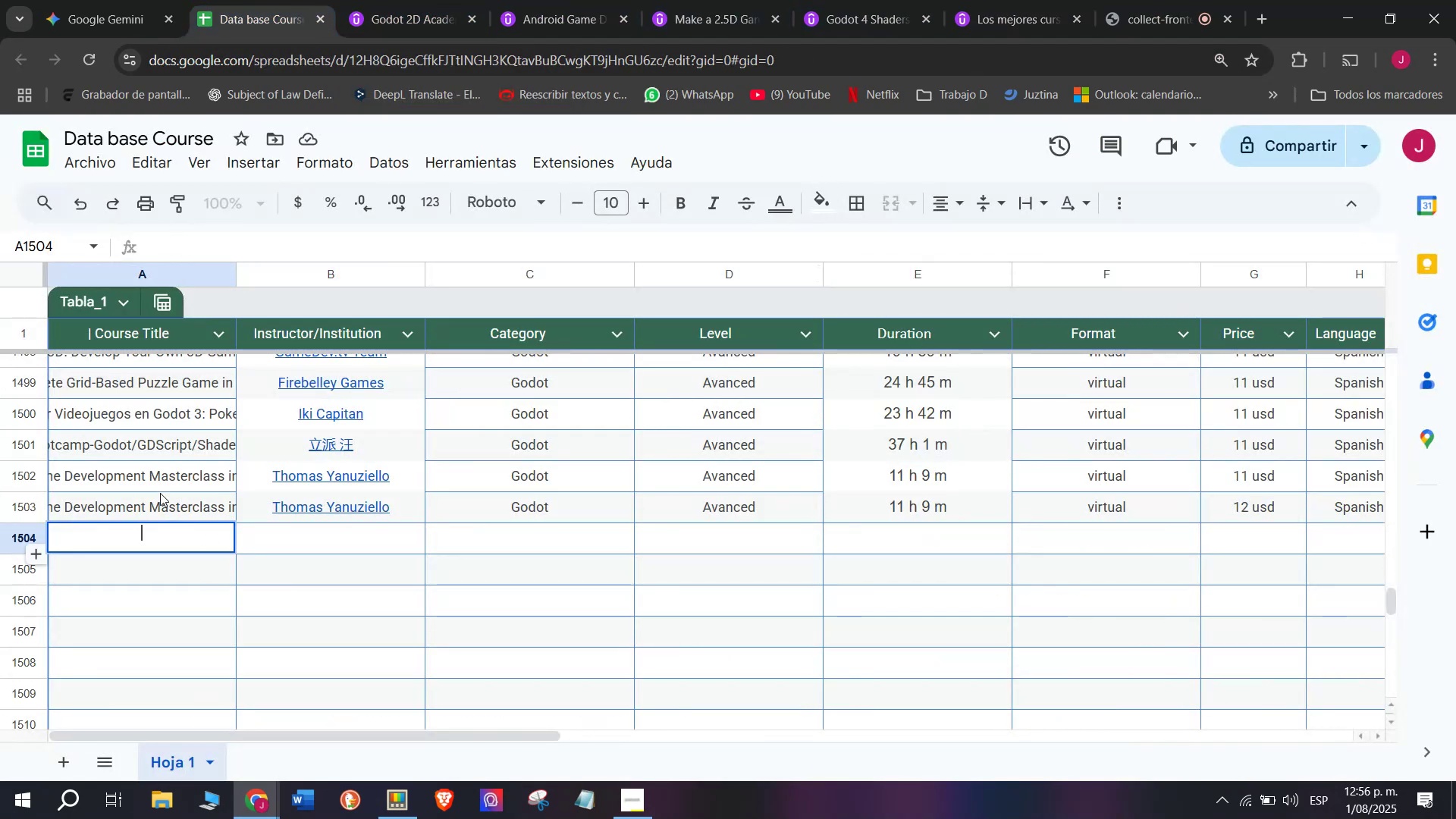 
key(Control+V)
 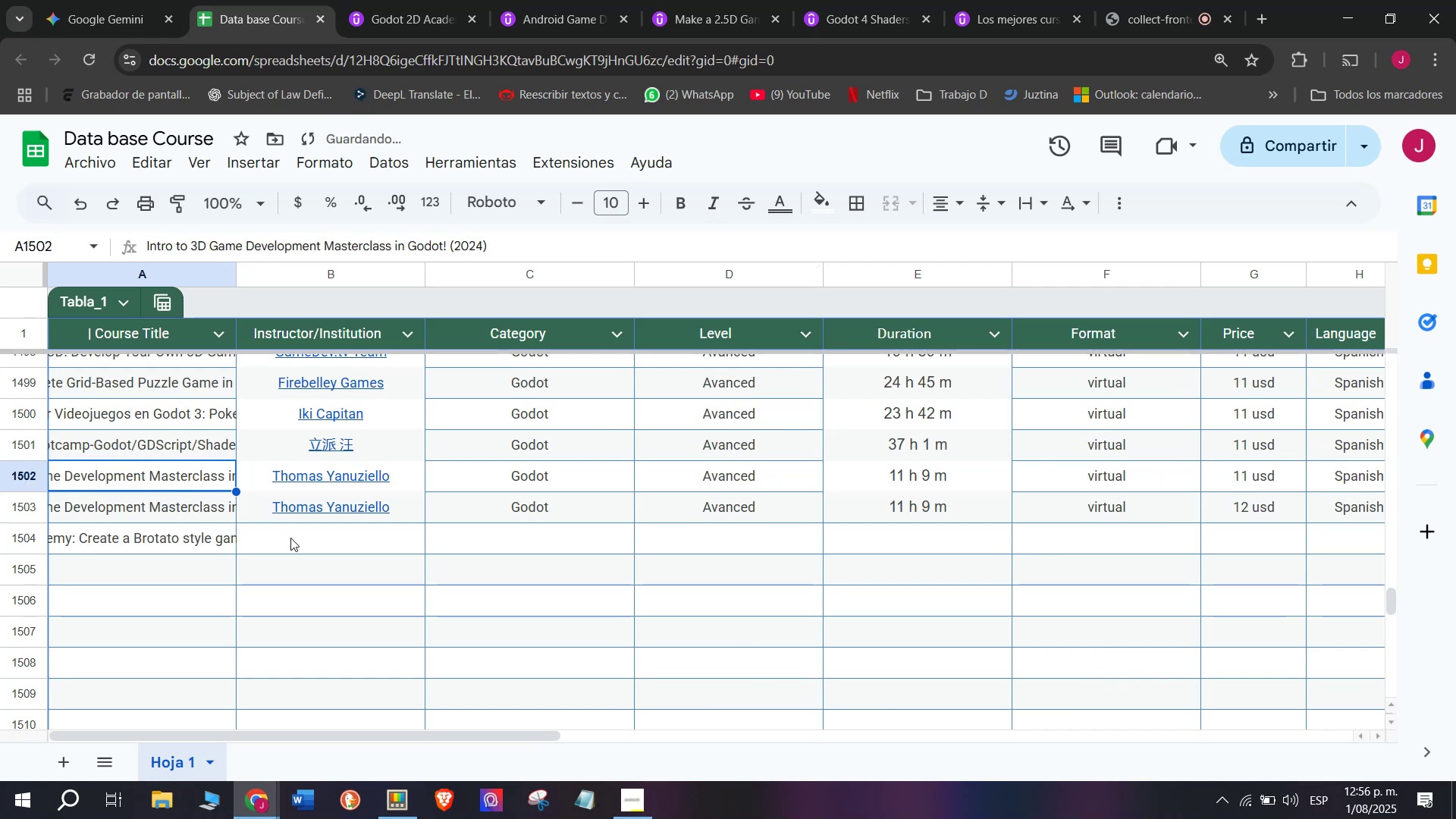 
double_click([292, 538])
 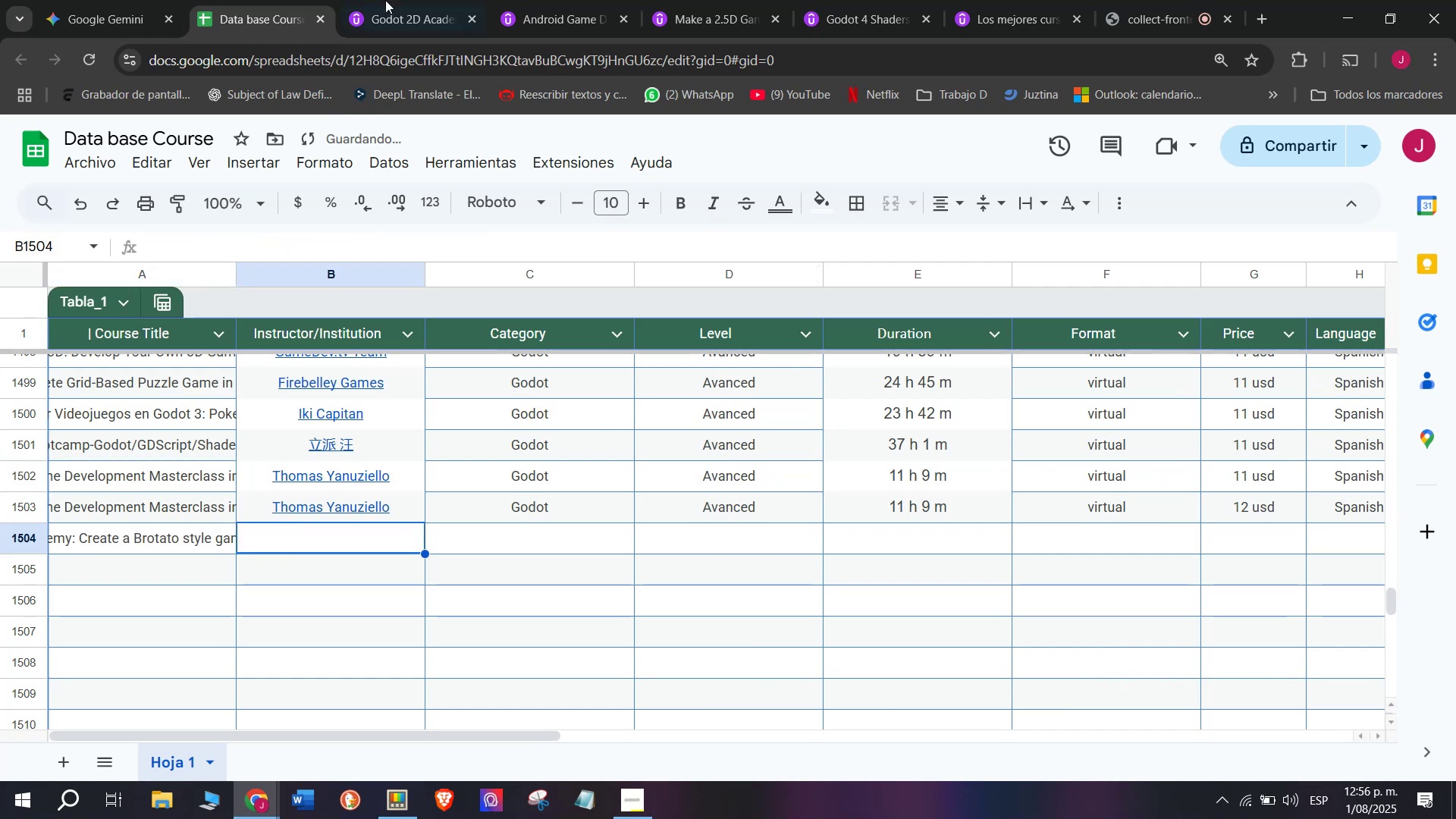 
left_click([387, 0])
 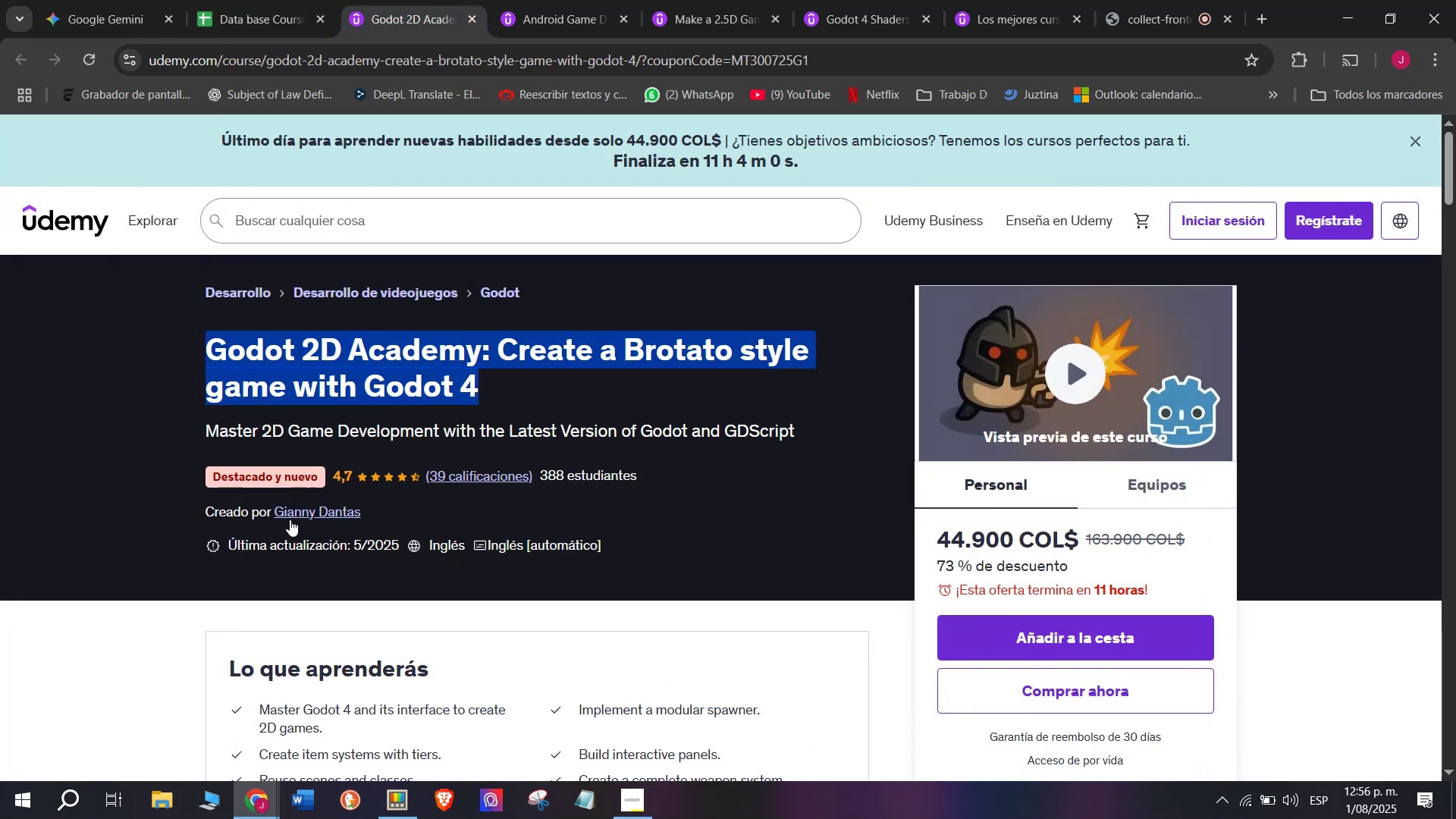 
left_click([290, 519])
 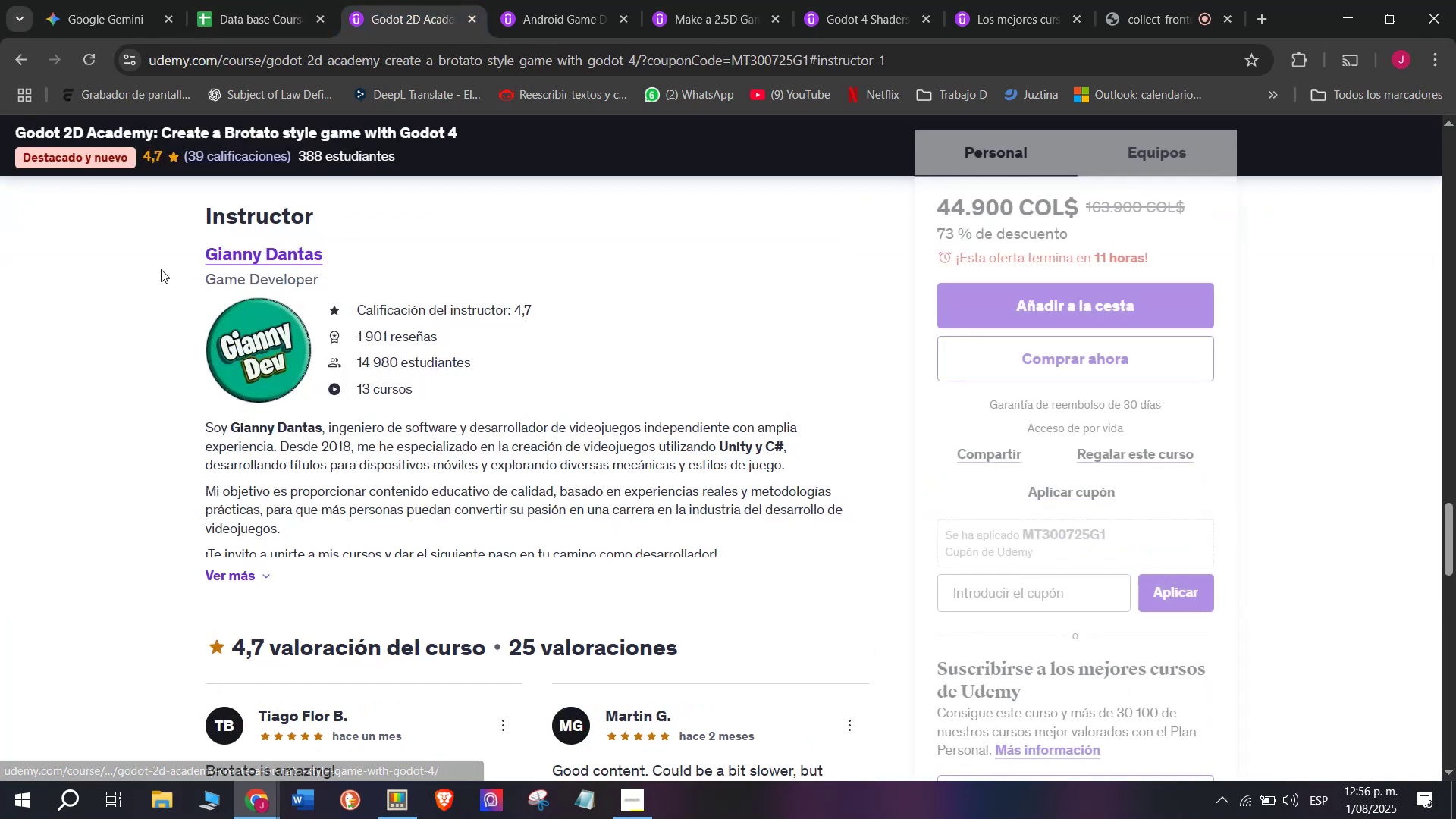 
left_click_drag(start_coordinate=[166, 262], to_coordinate=[343, 251])
 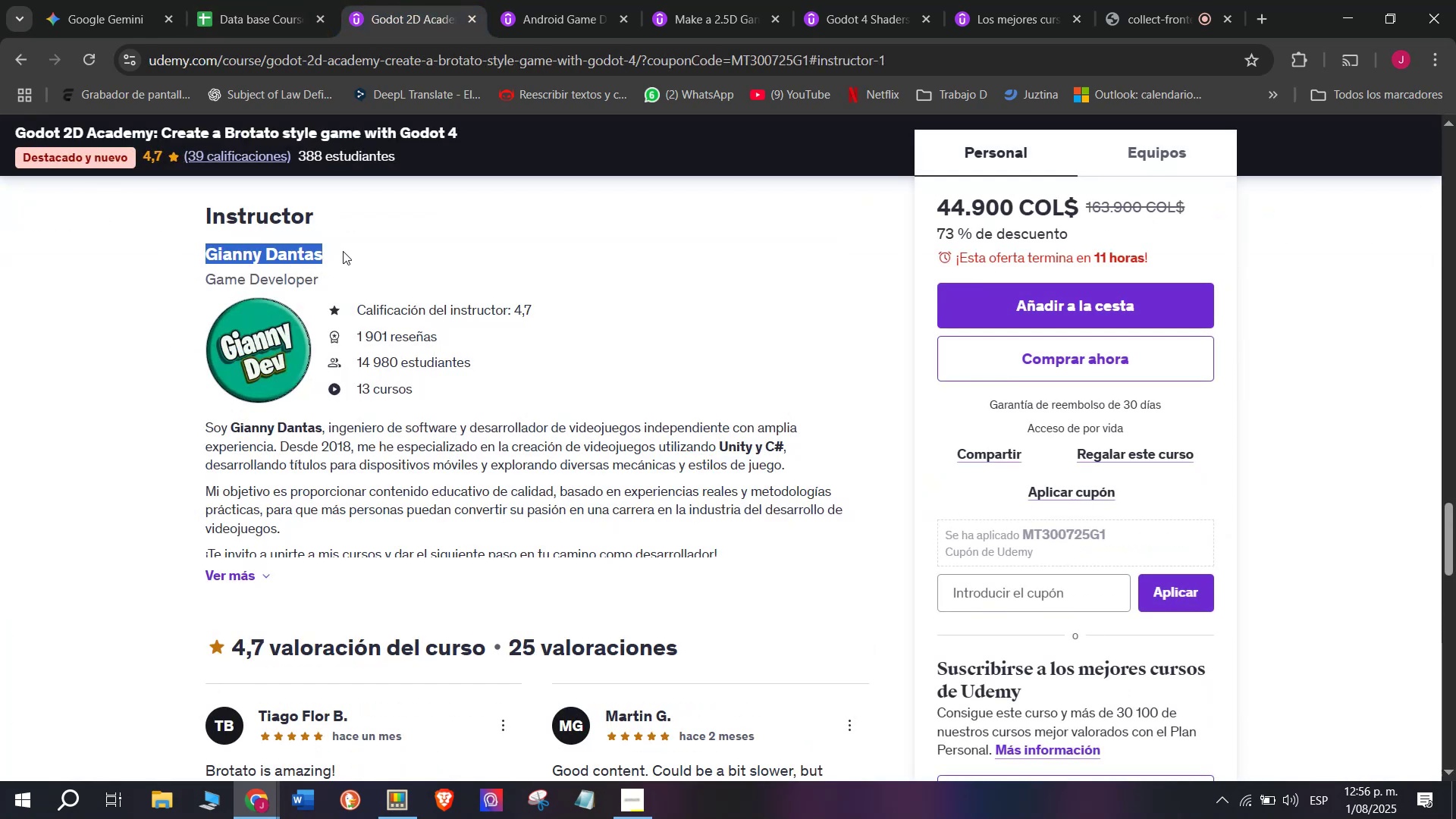 
key(Break)
 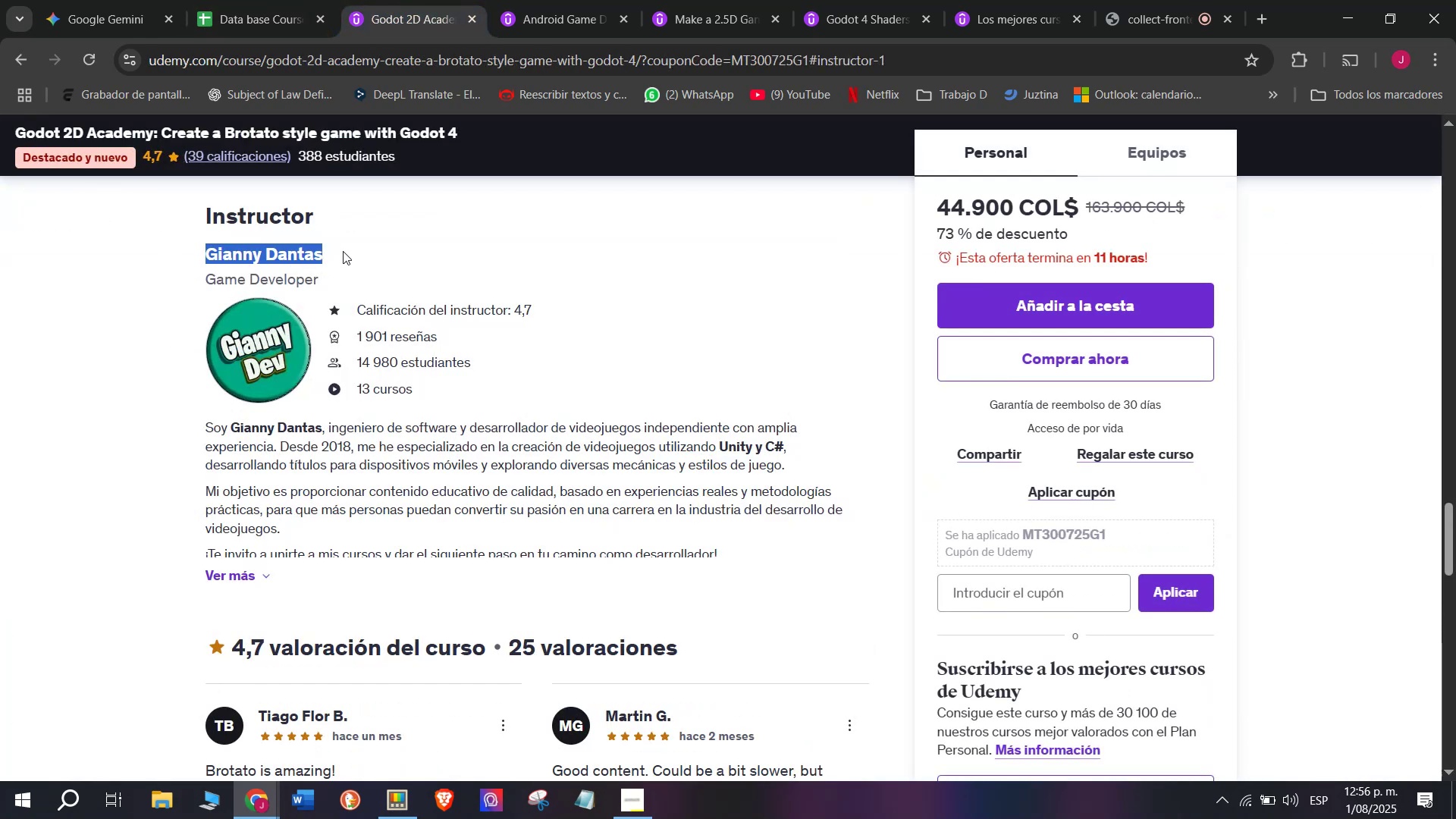 
key(Control+ControlLeft)
 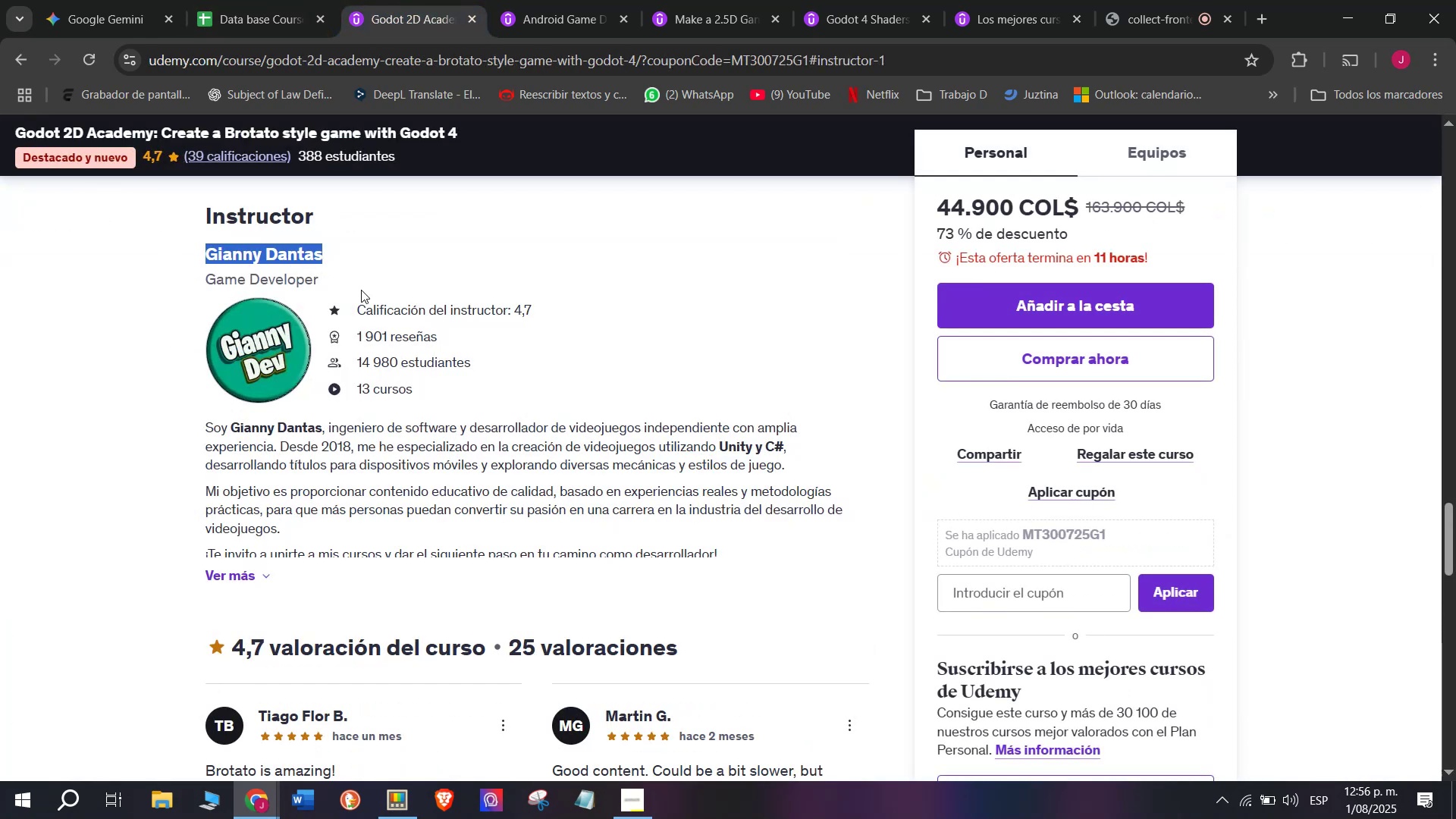 
key(Control+C)
 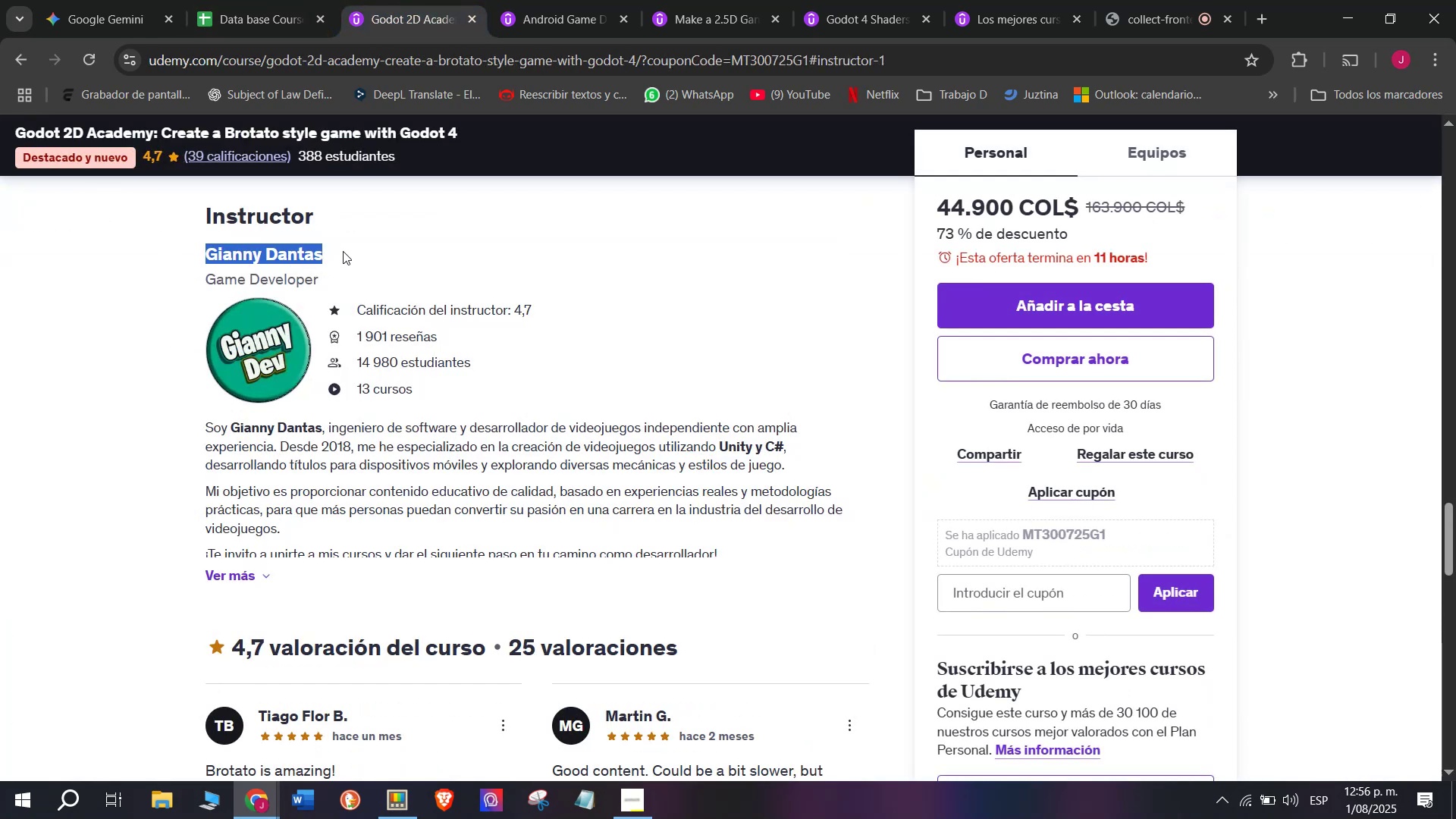 
key(Break)
 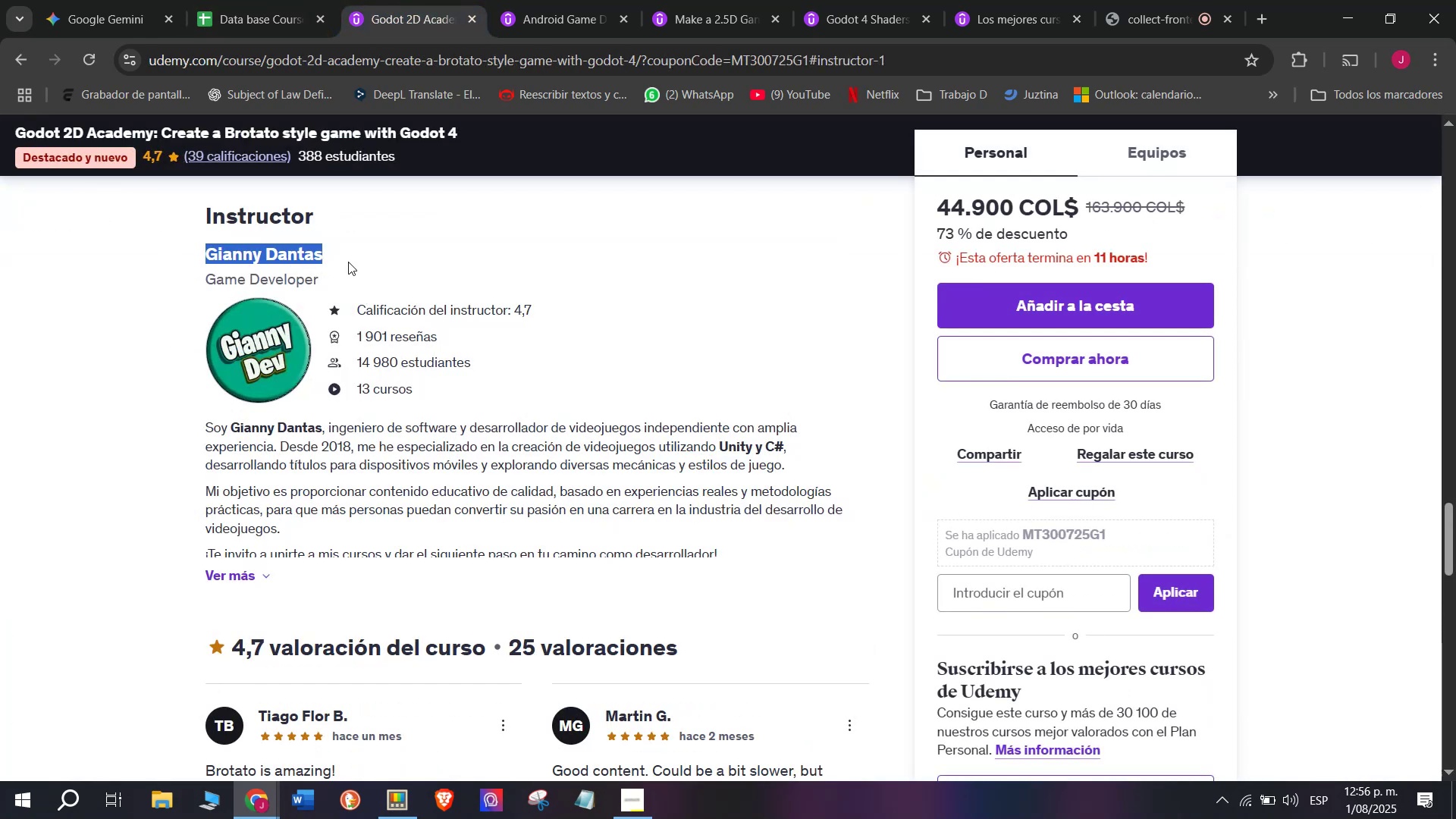 
key(Control+ControlLeft)
 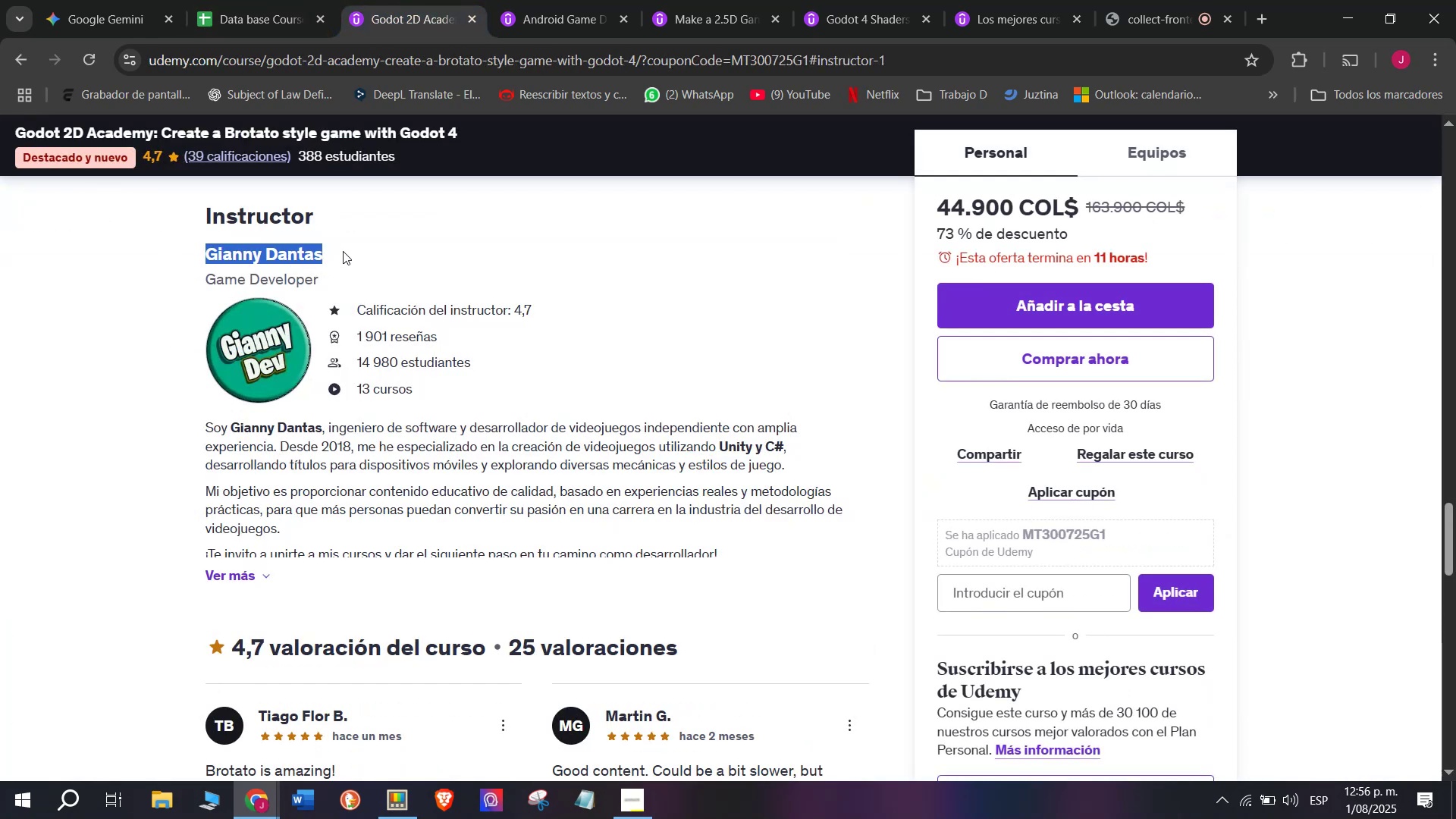 
key(Control+C)
 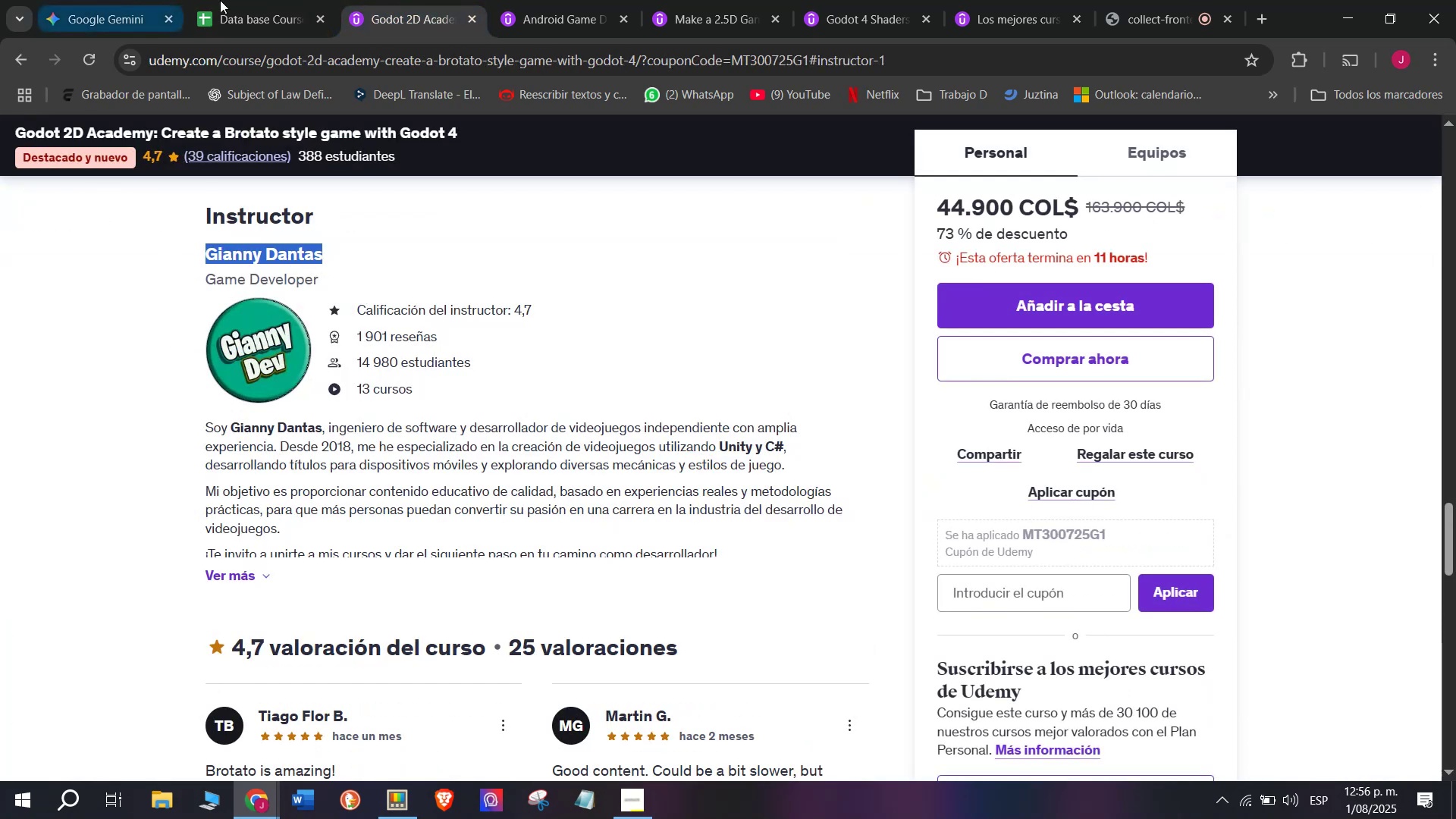 
double_click([121, 0])
 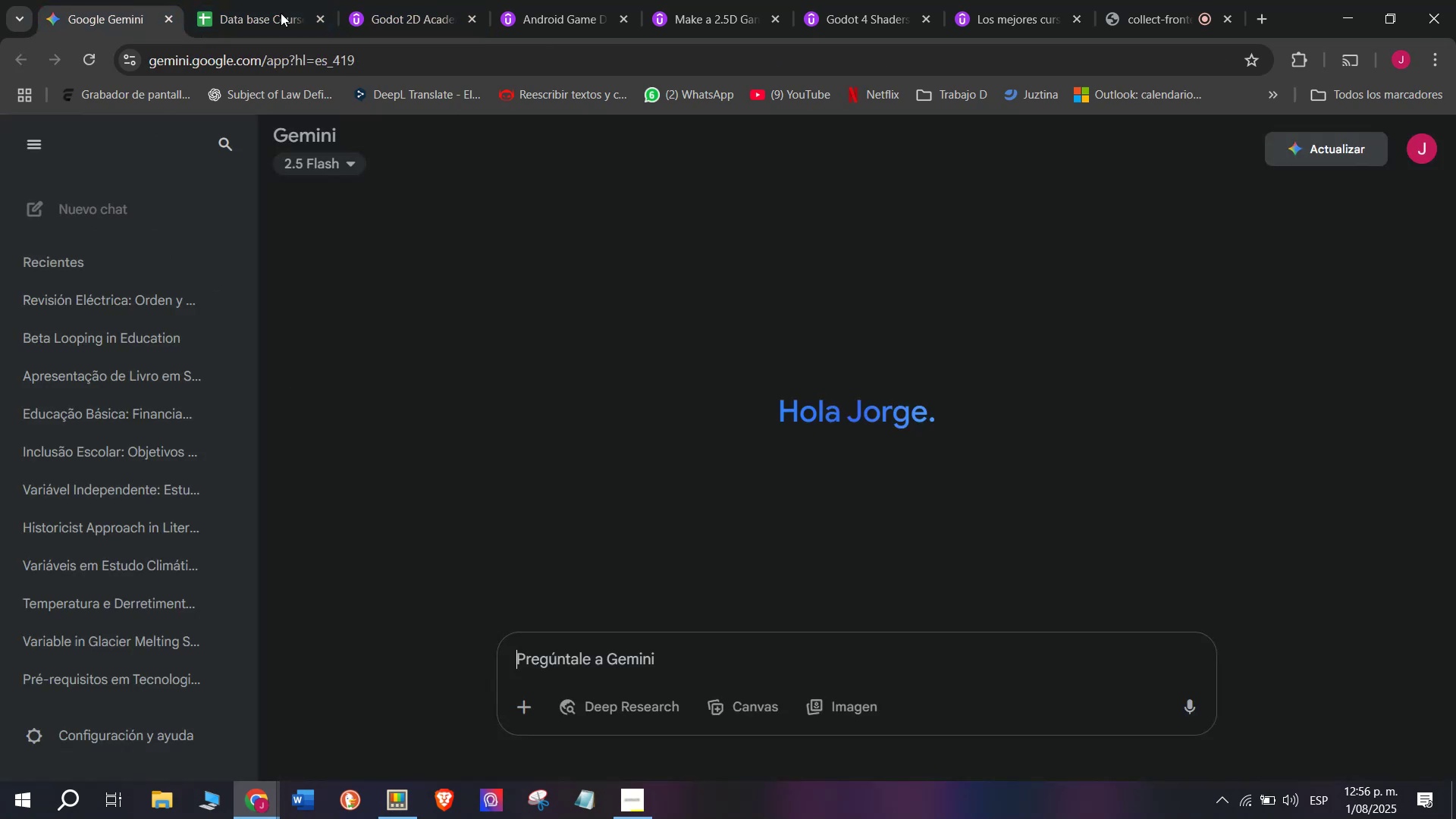 
left_click([256, 0])
 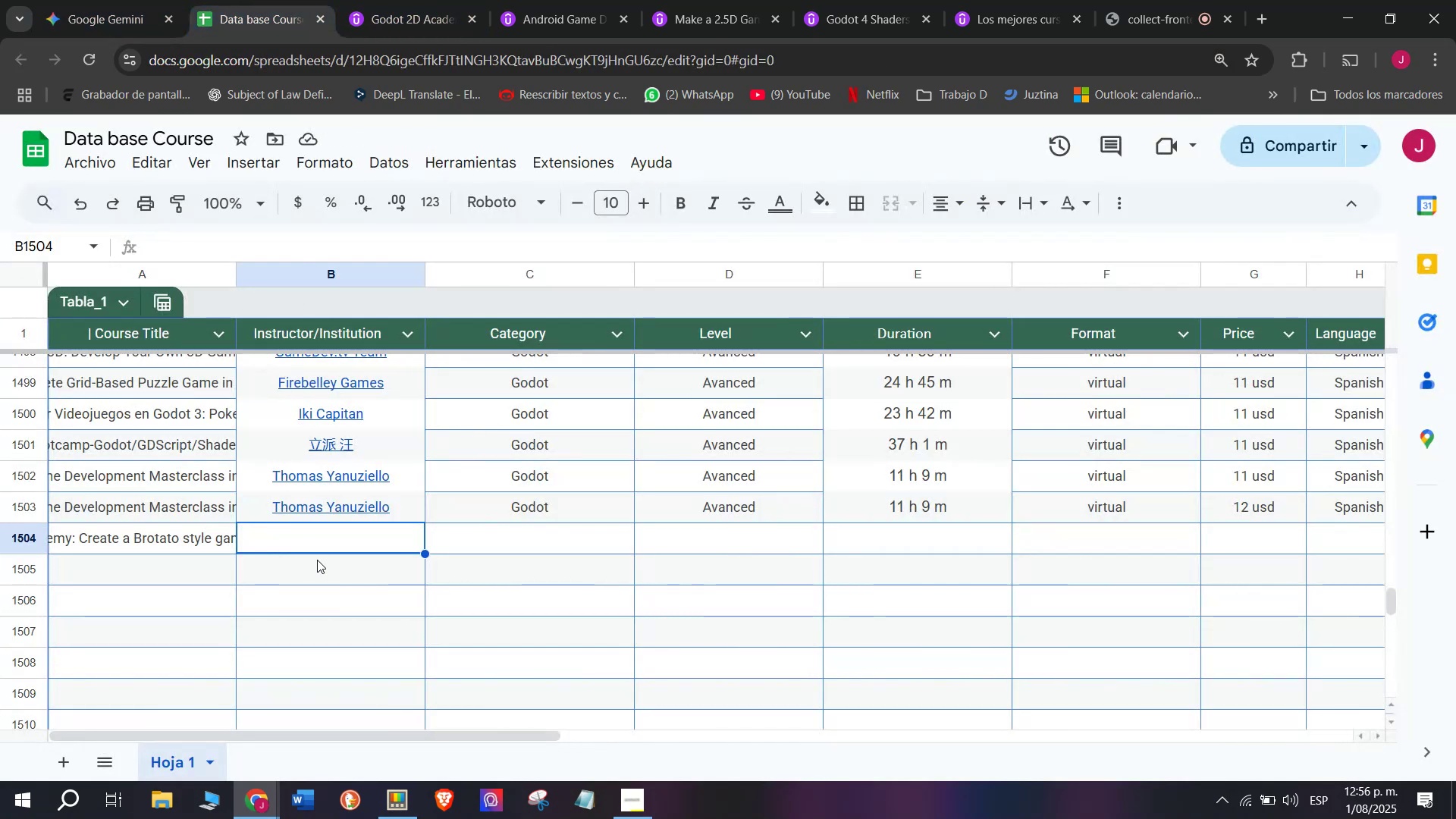 
key(Control+ControlLeft)
 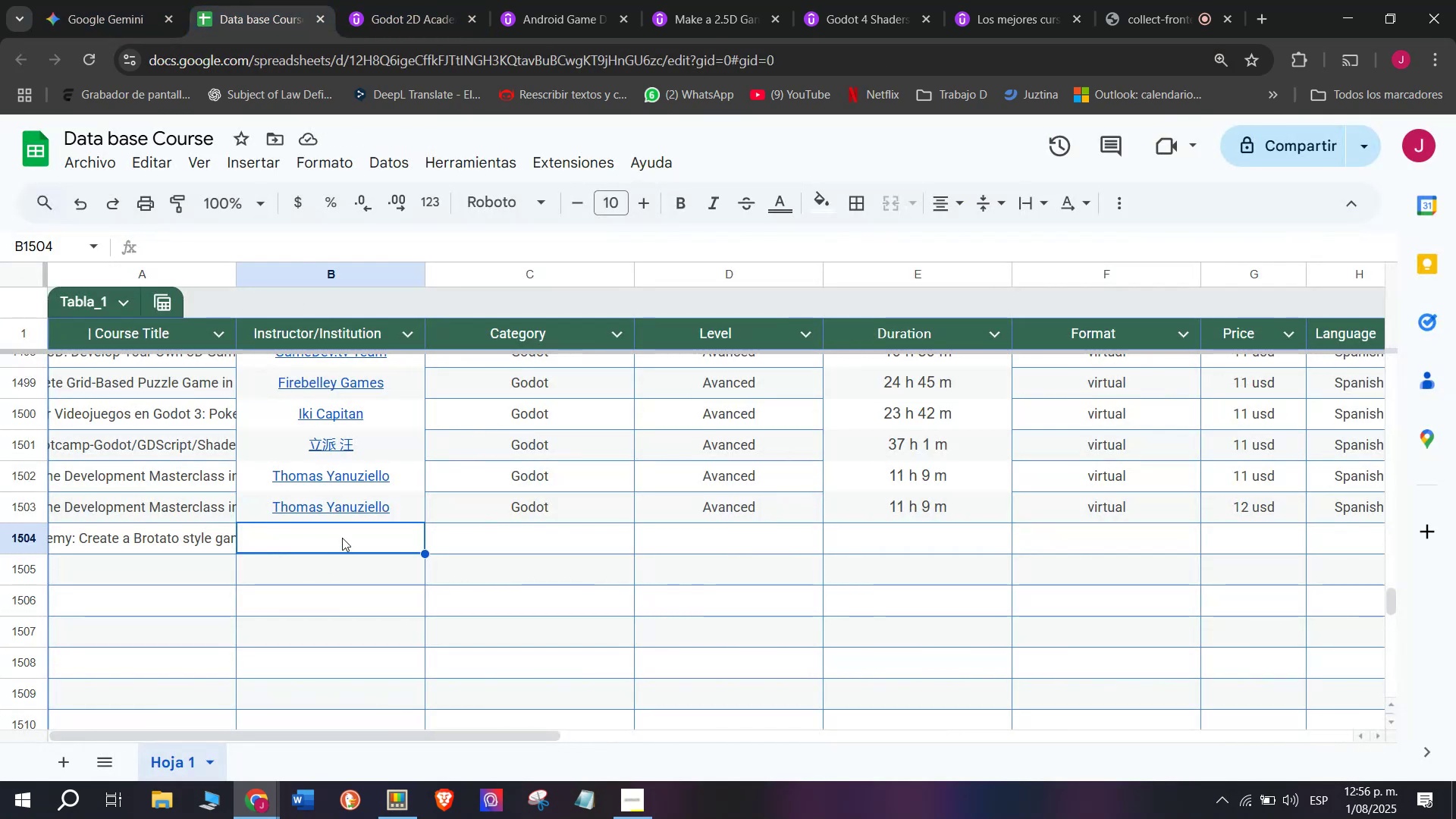 
key(Z)
 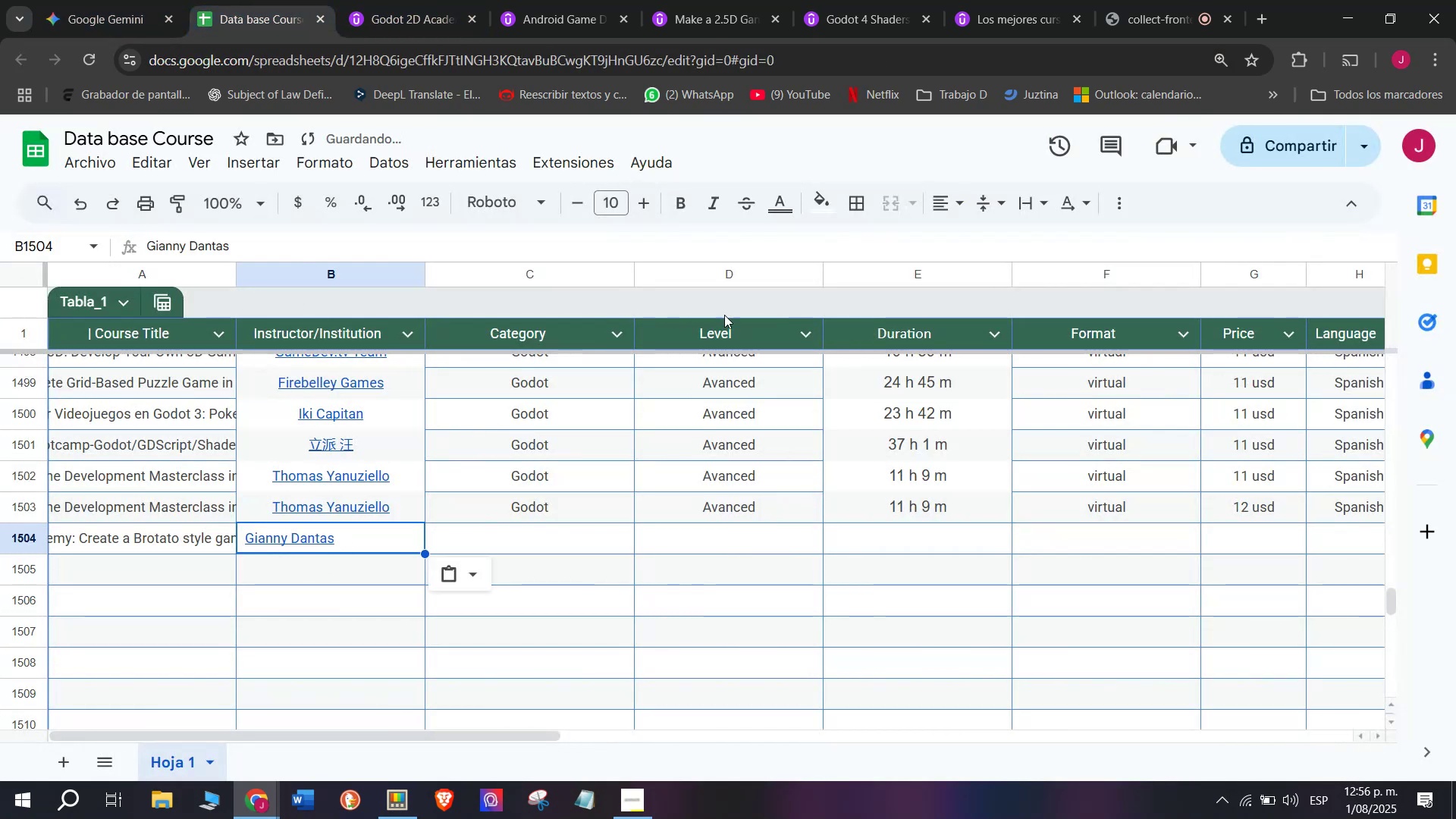 
key(Control+V)
 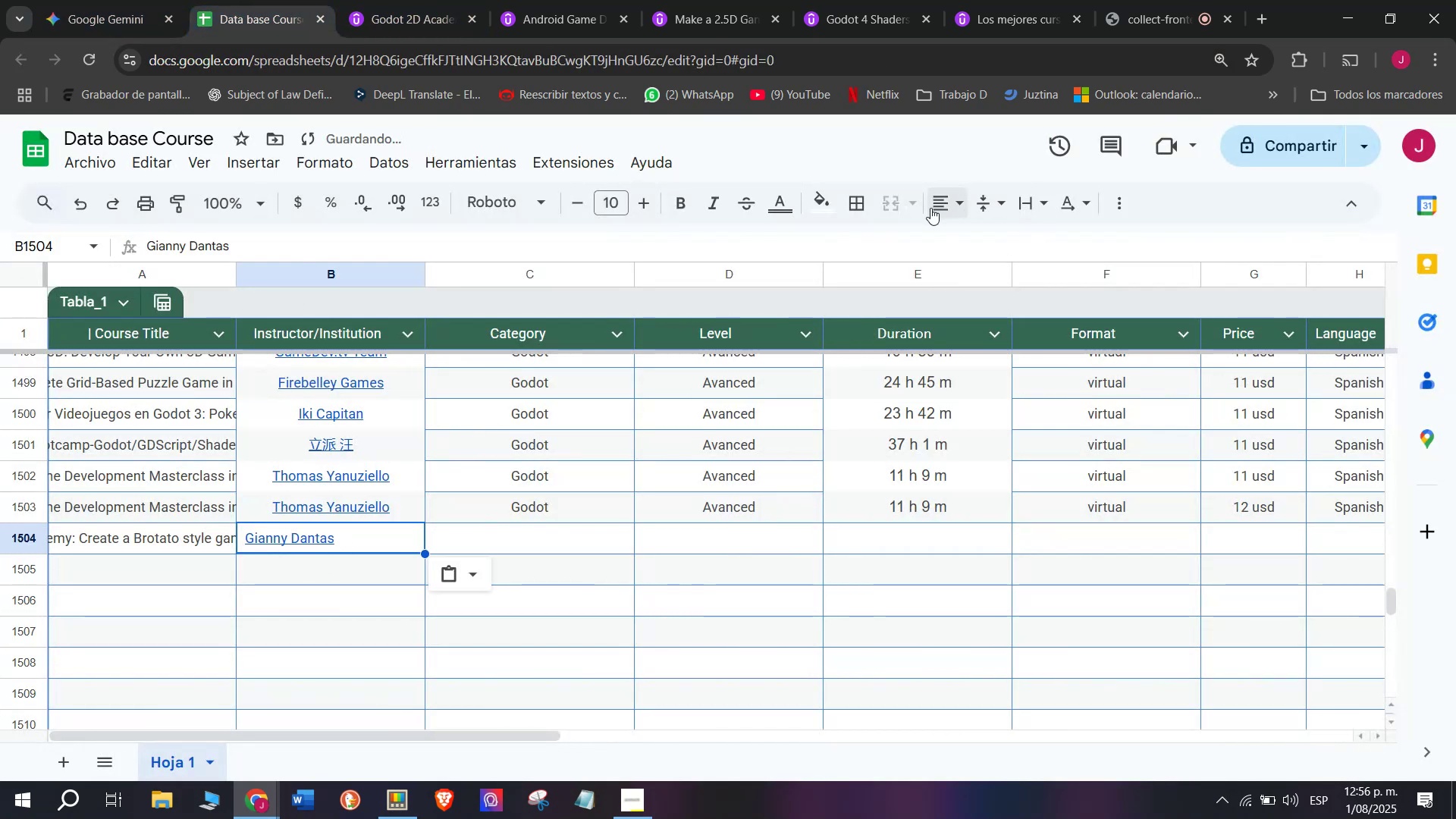 
left_click([960, 196])
 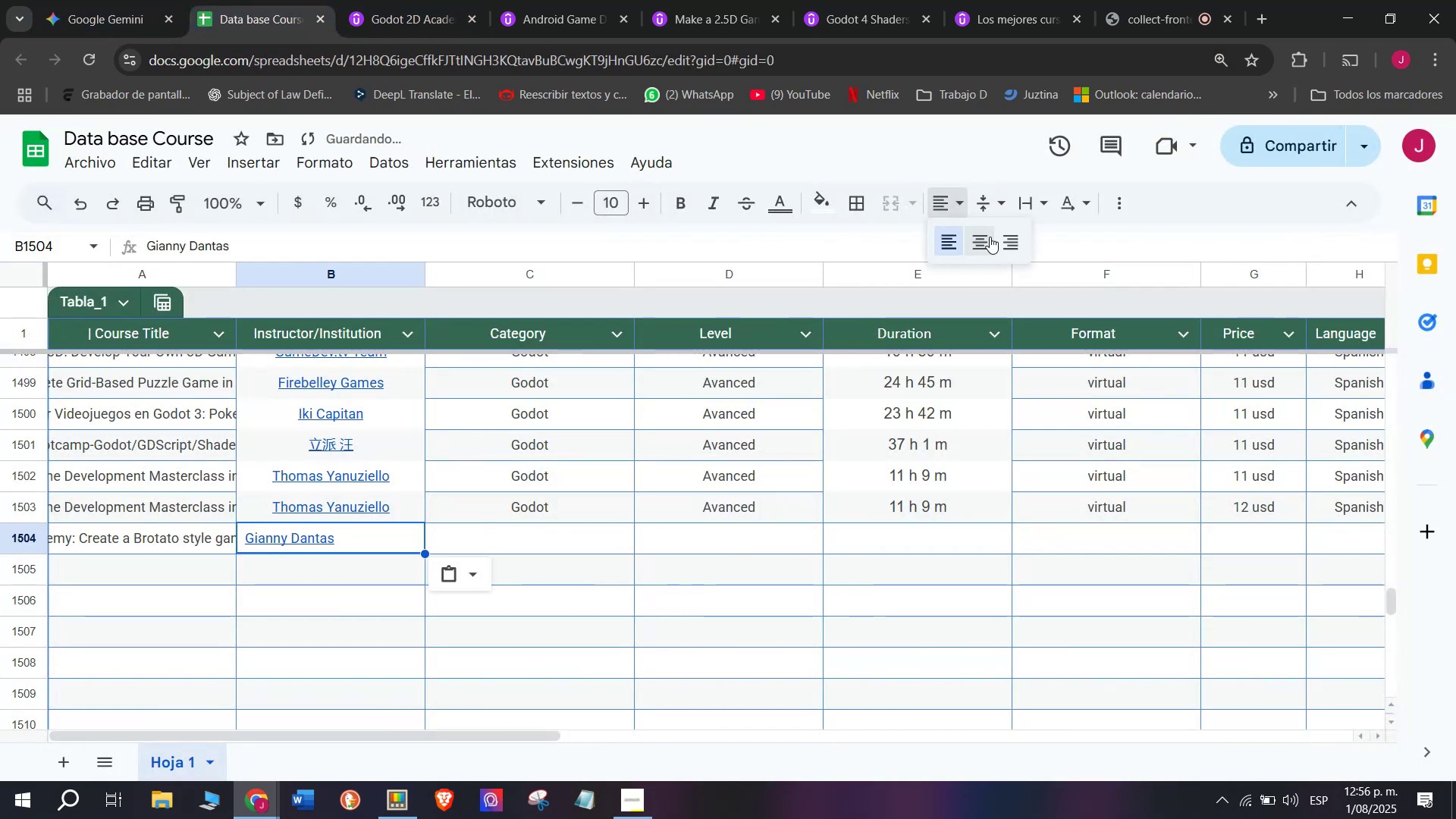 
double_click([990, 237])
 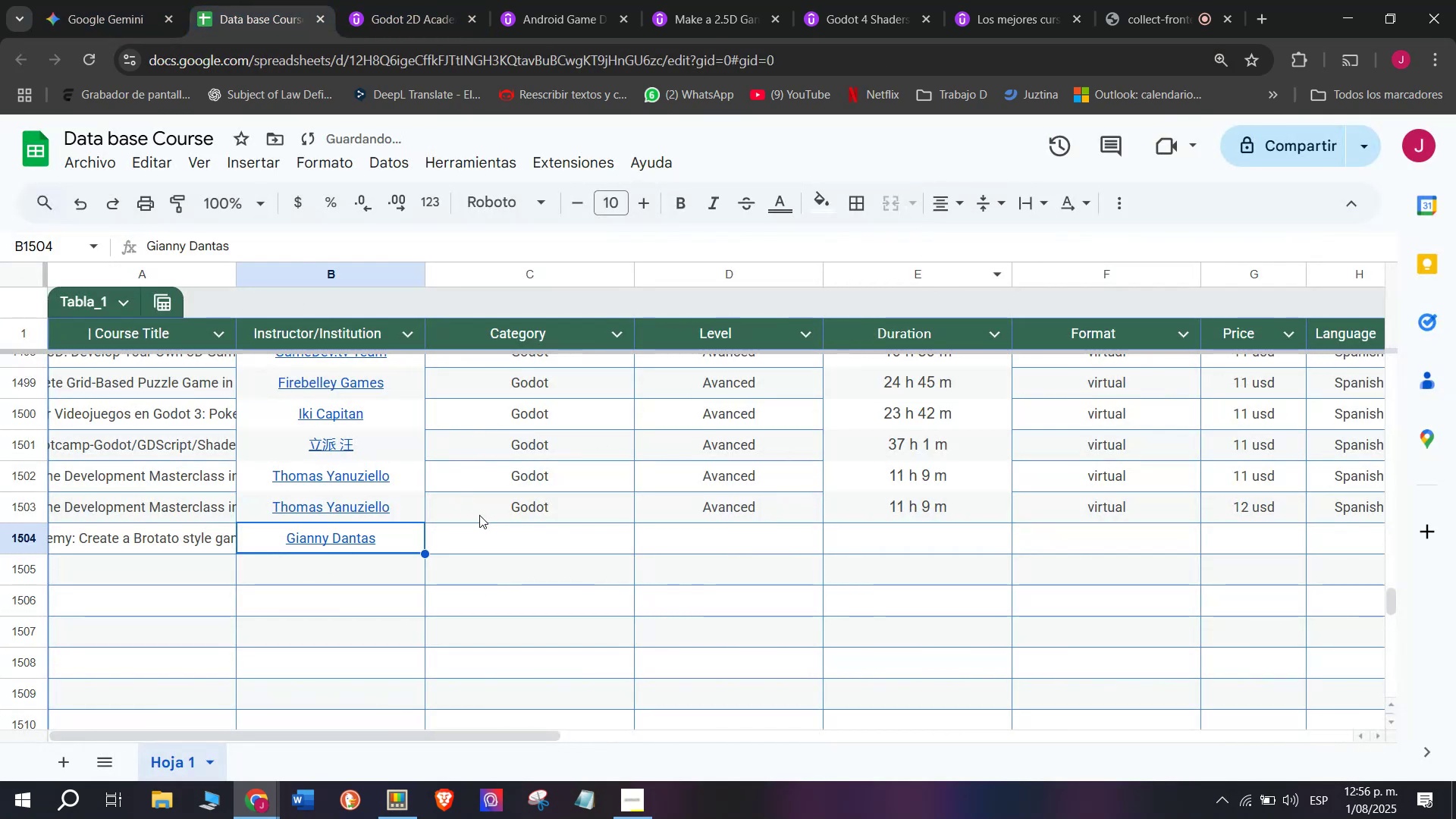 
left_click([479, 515])
 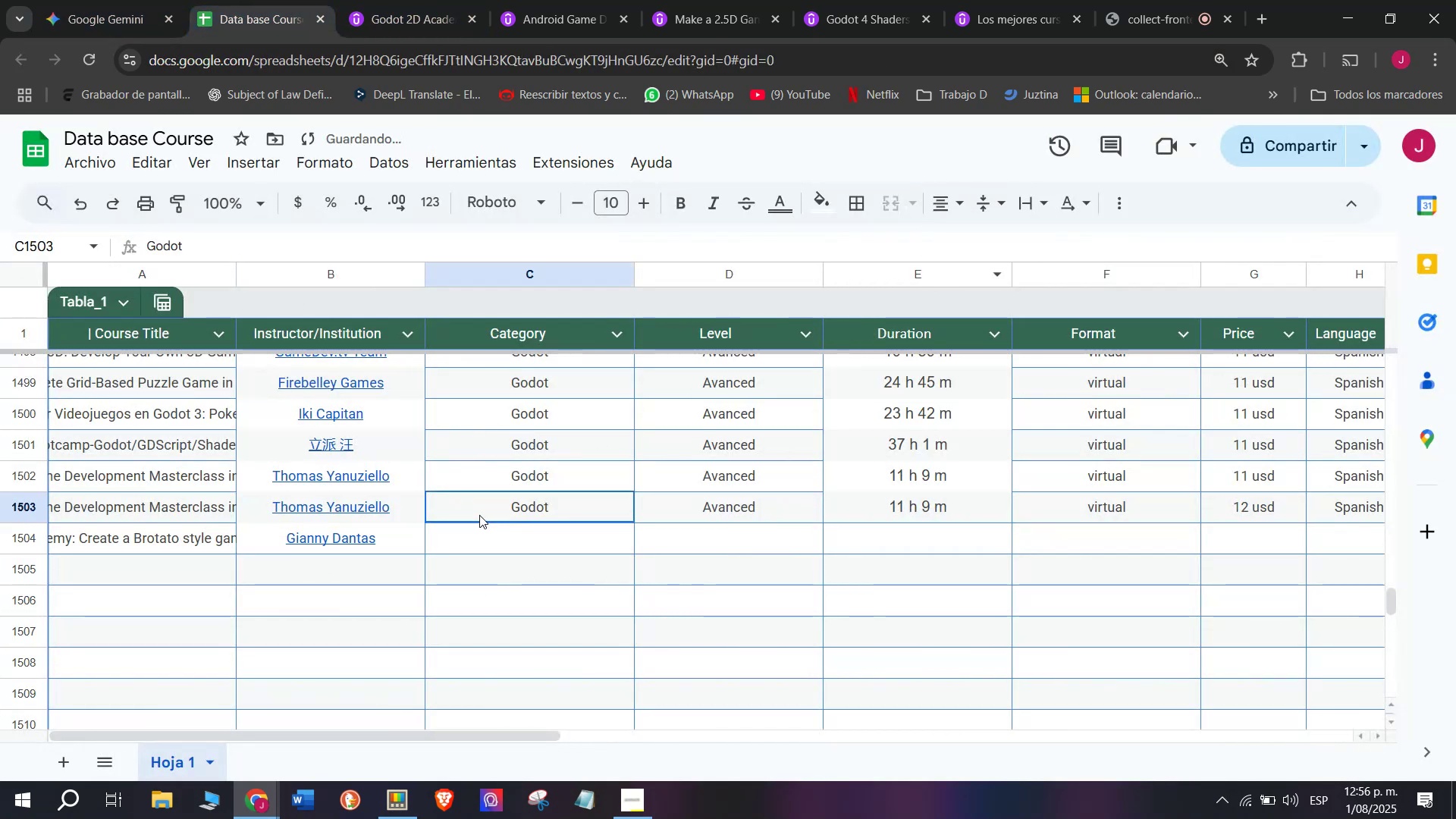 
key(Break)
 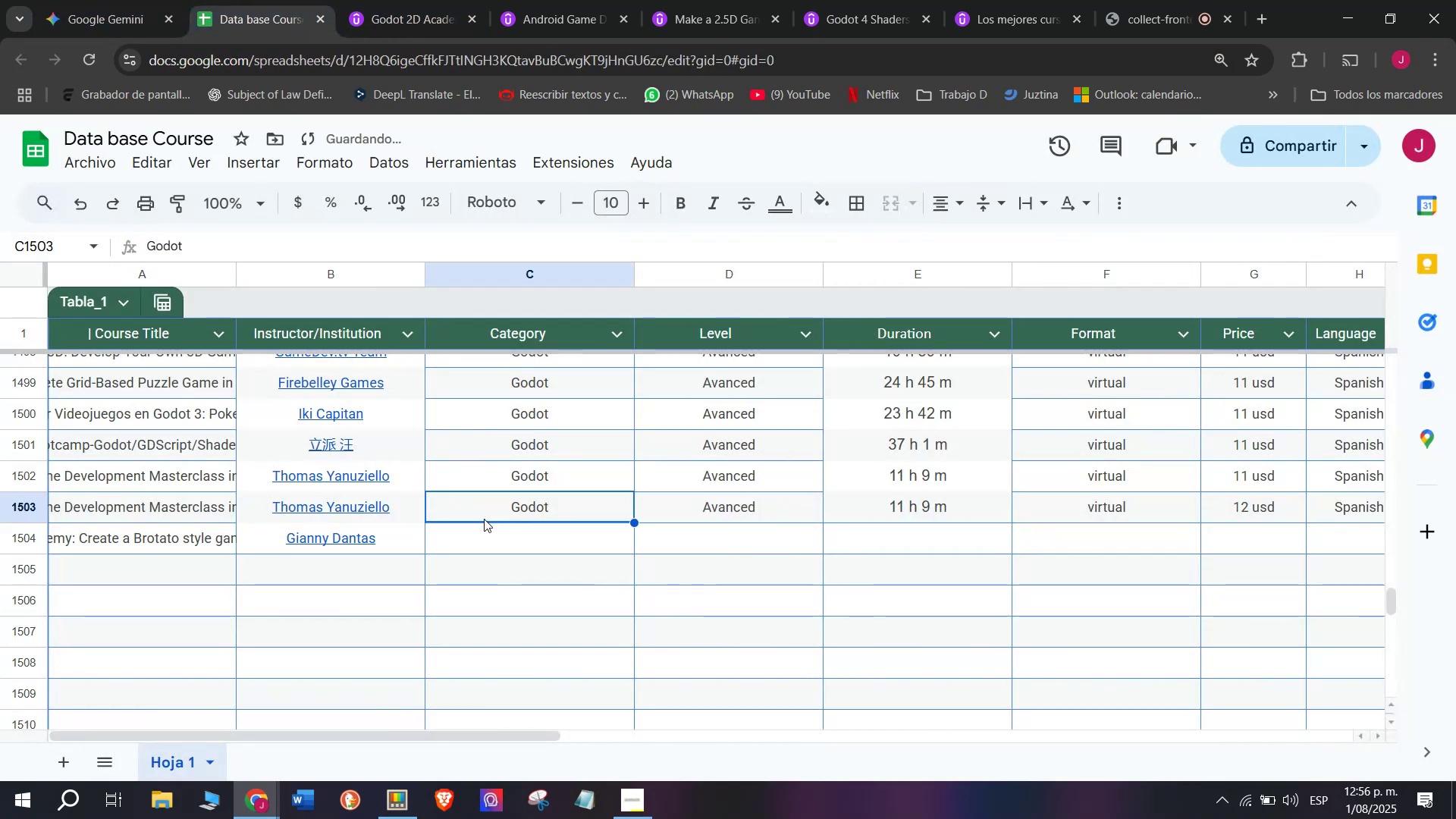 
key(Control+ControlLeft)
 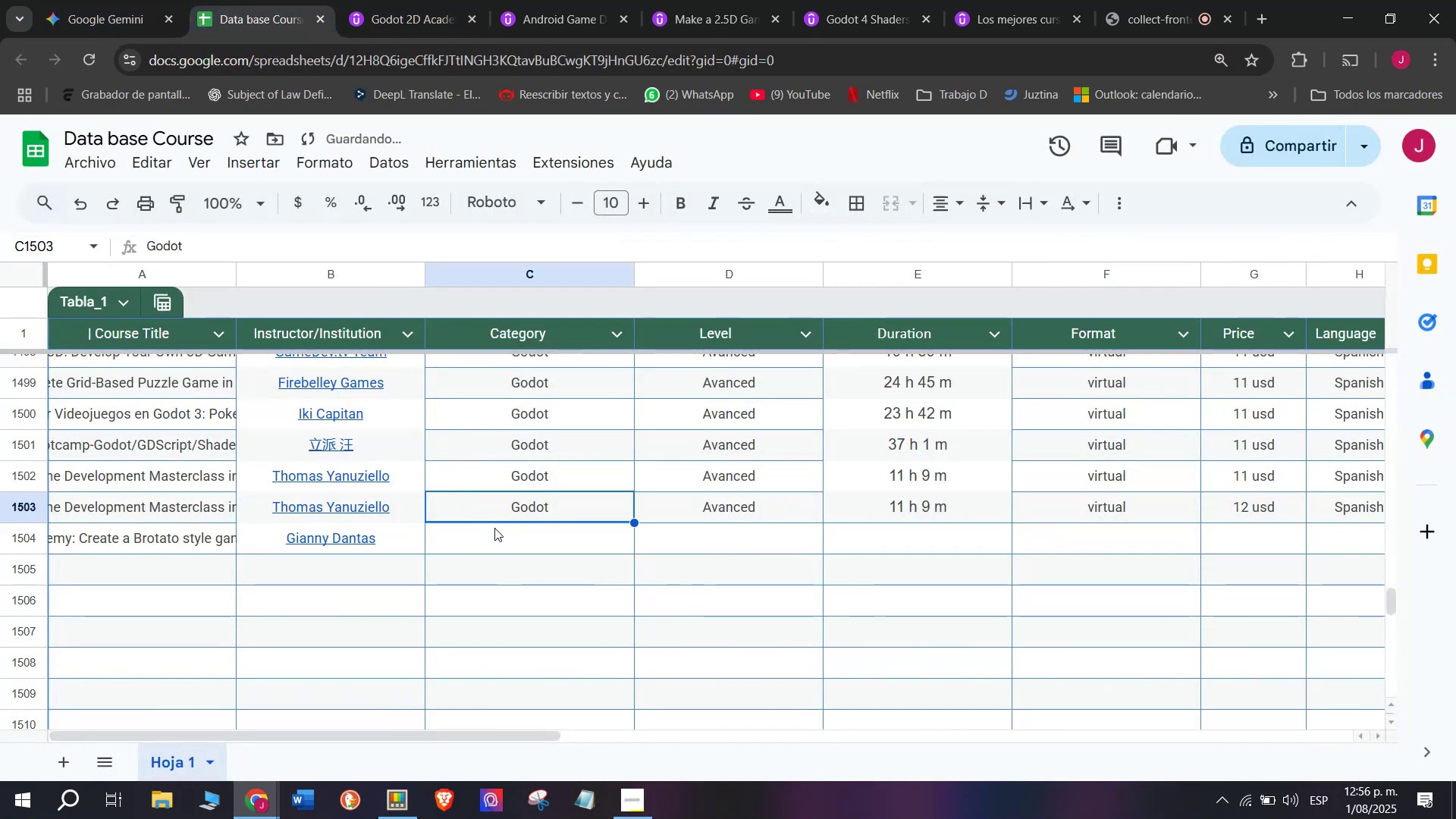 
key(Control+C)
 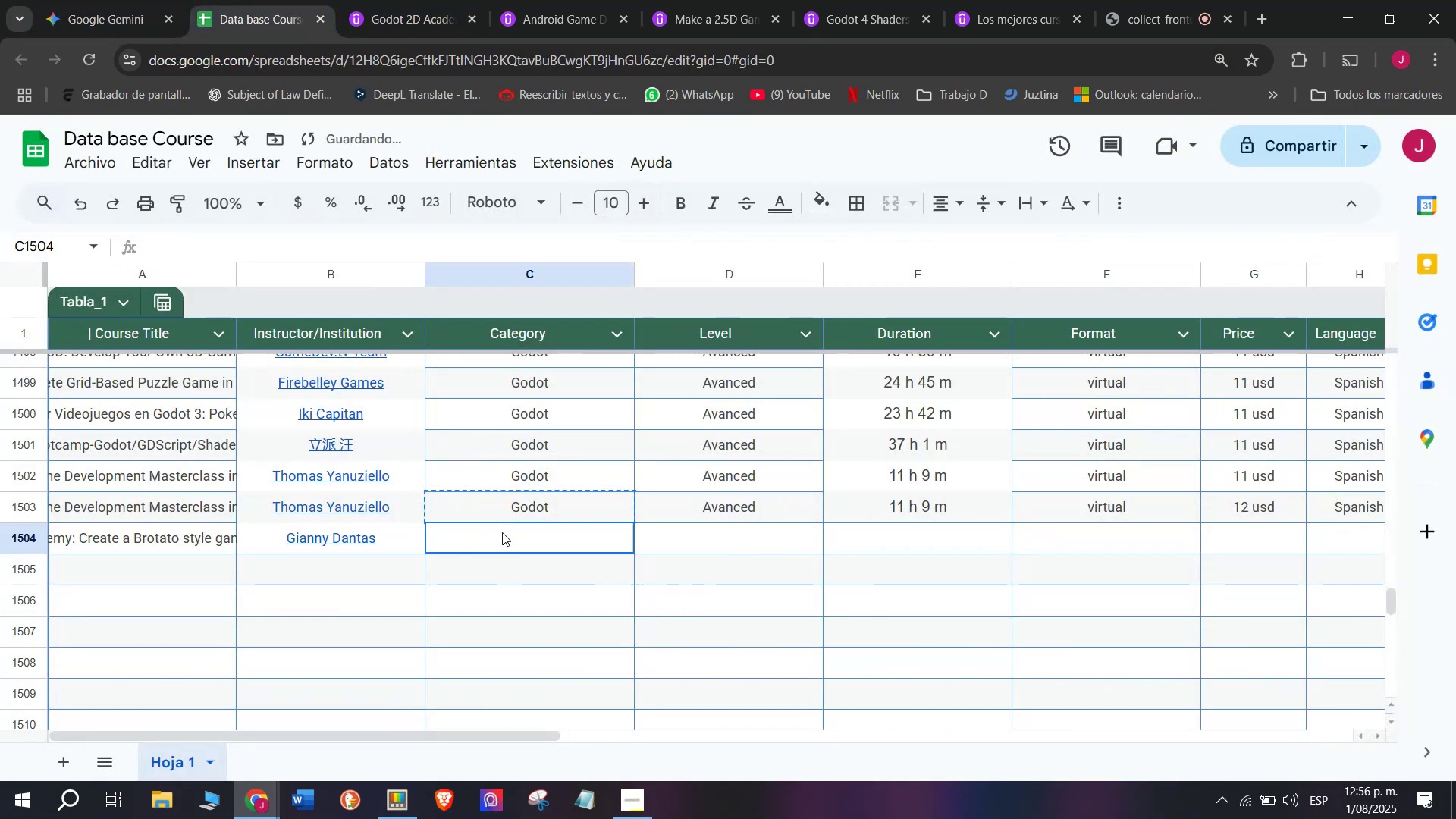 
double_click([502, 532])
 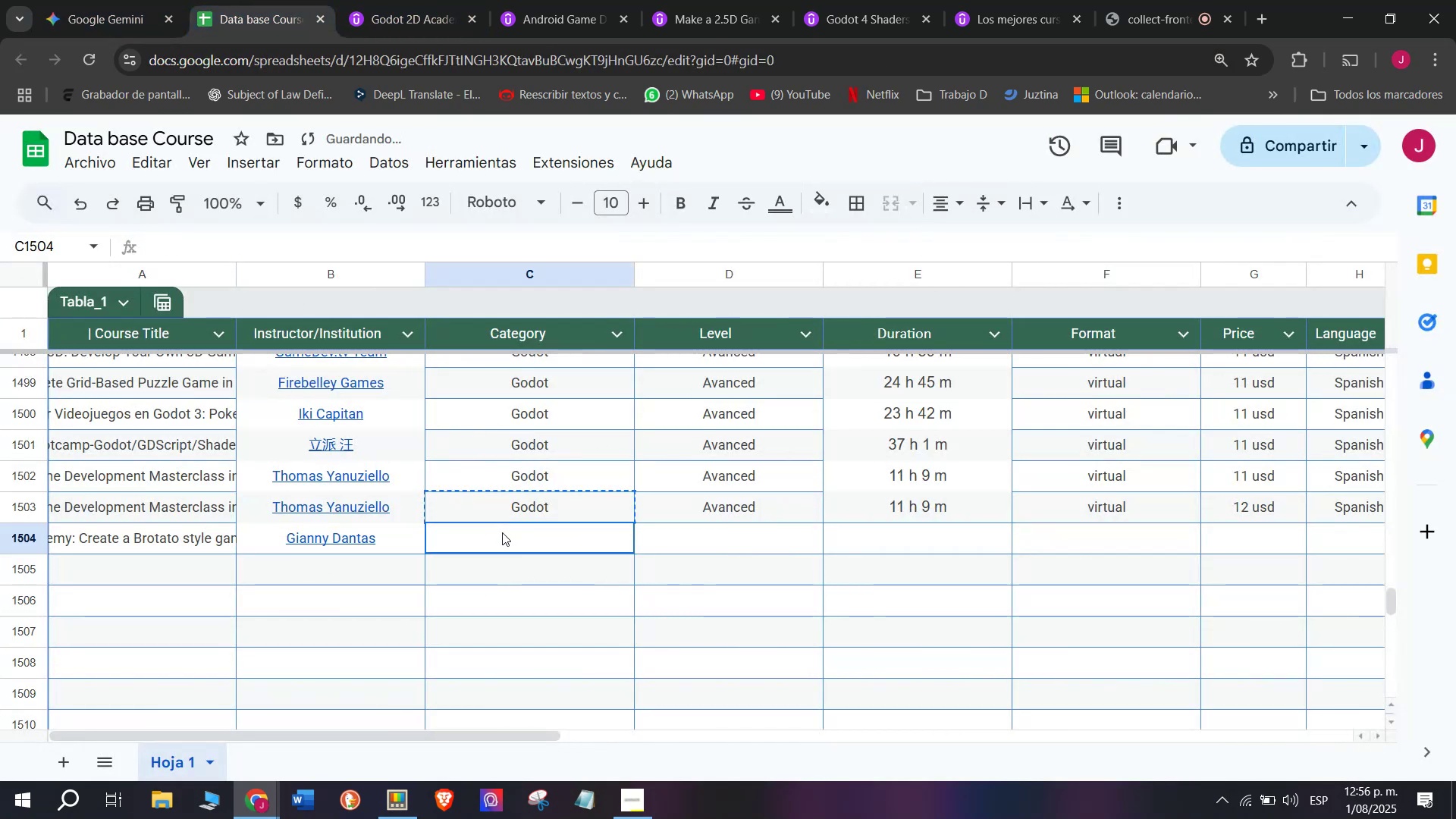 
key(Z)
 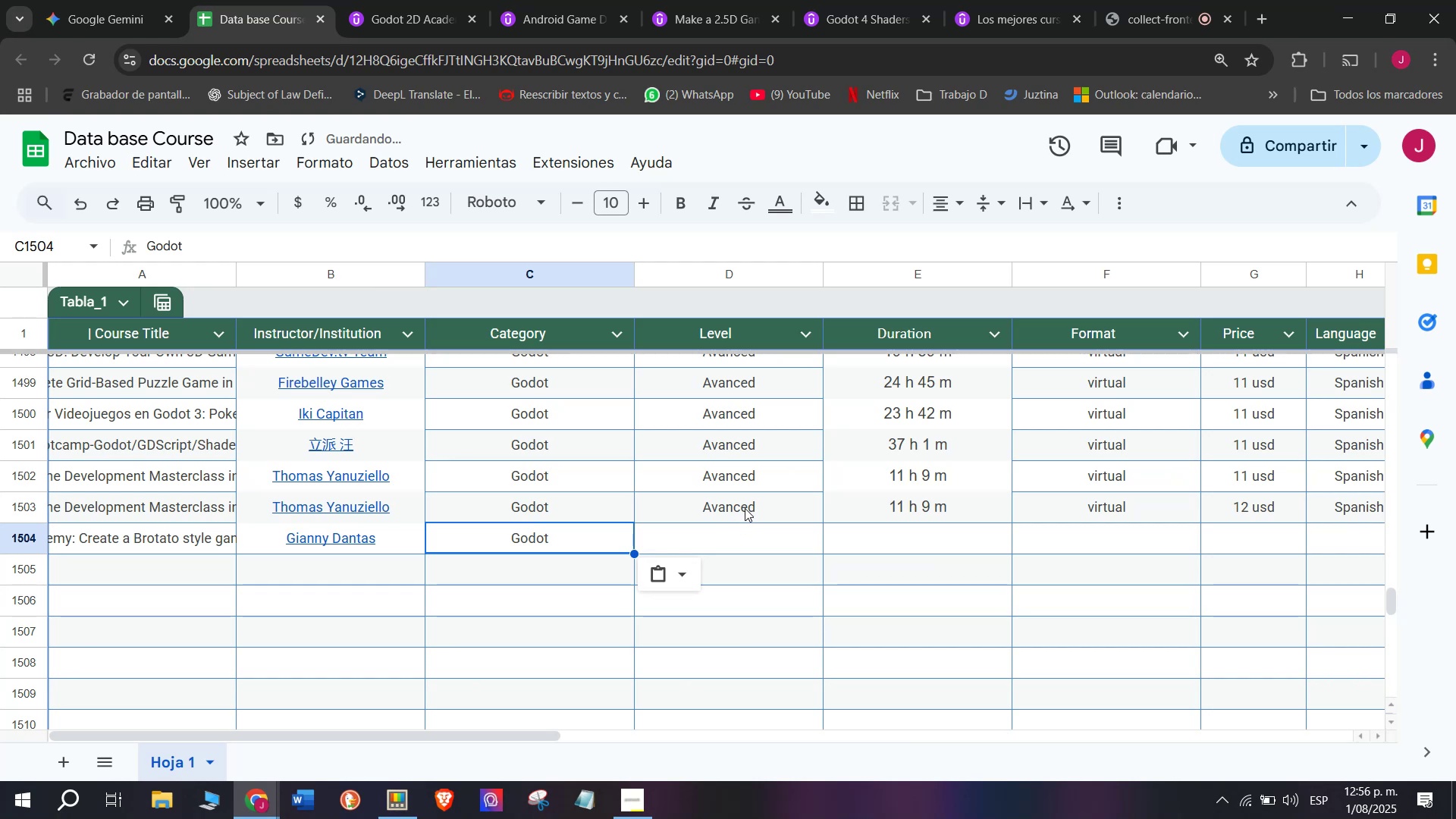 
key(Control+ControlLeft)
 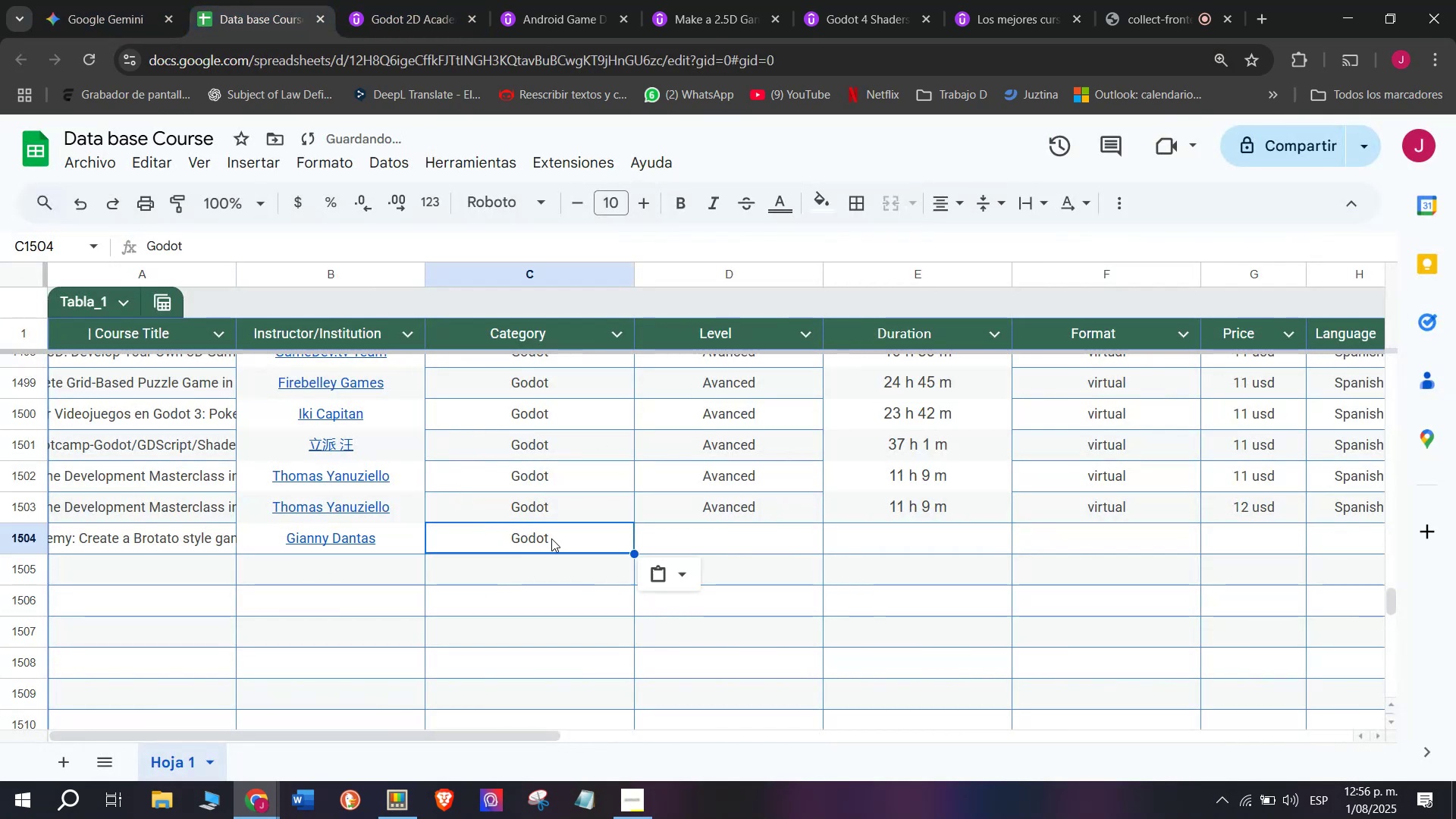 
key(Control+V)
 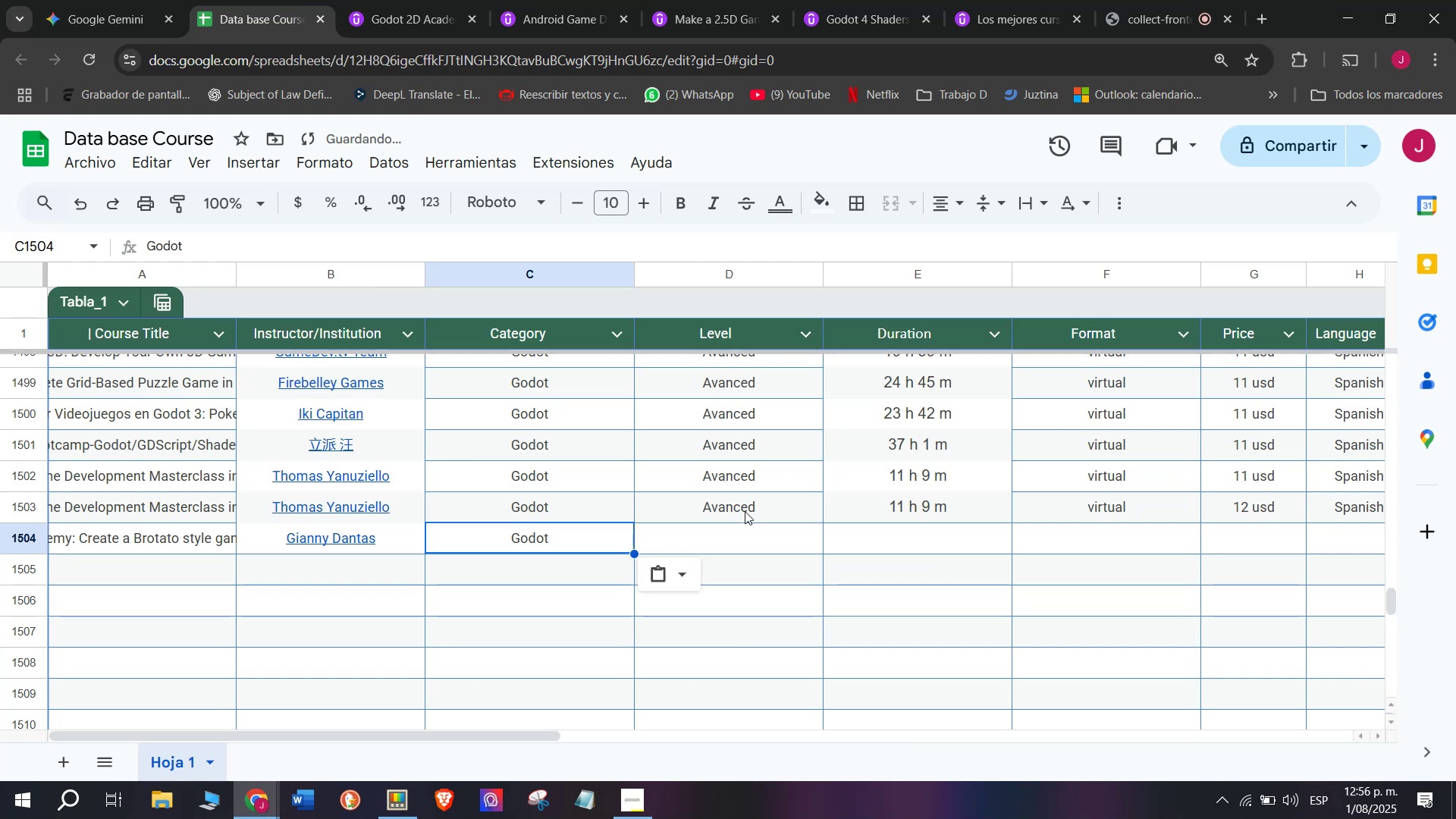 
left_click([745, 508])
 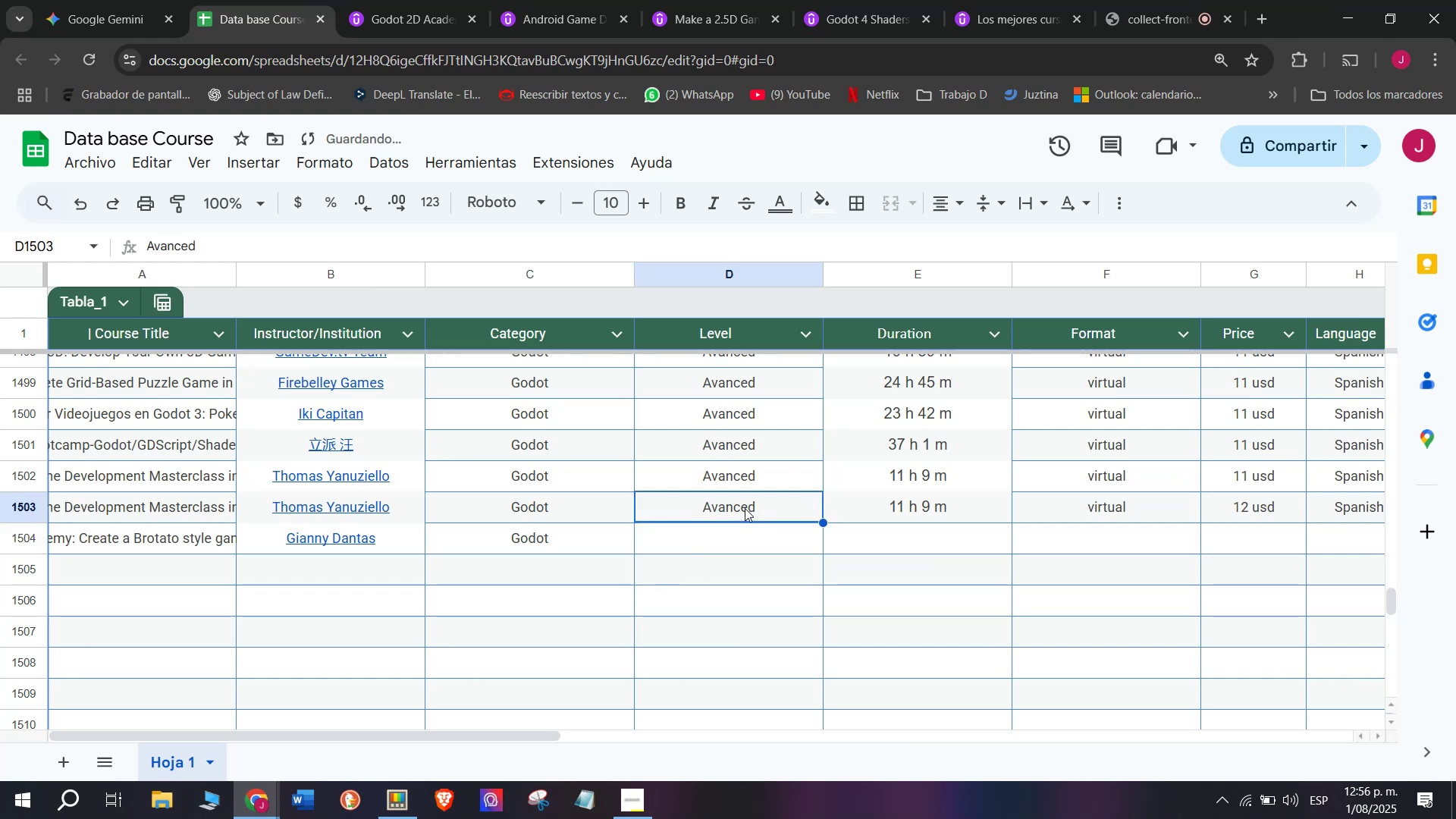 
key(Control+ControlLeft)
 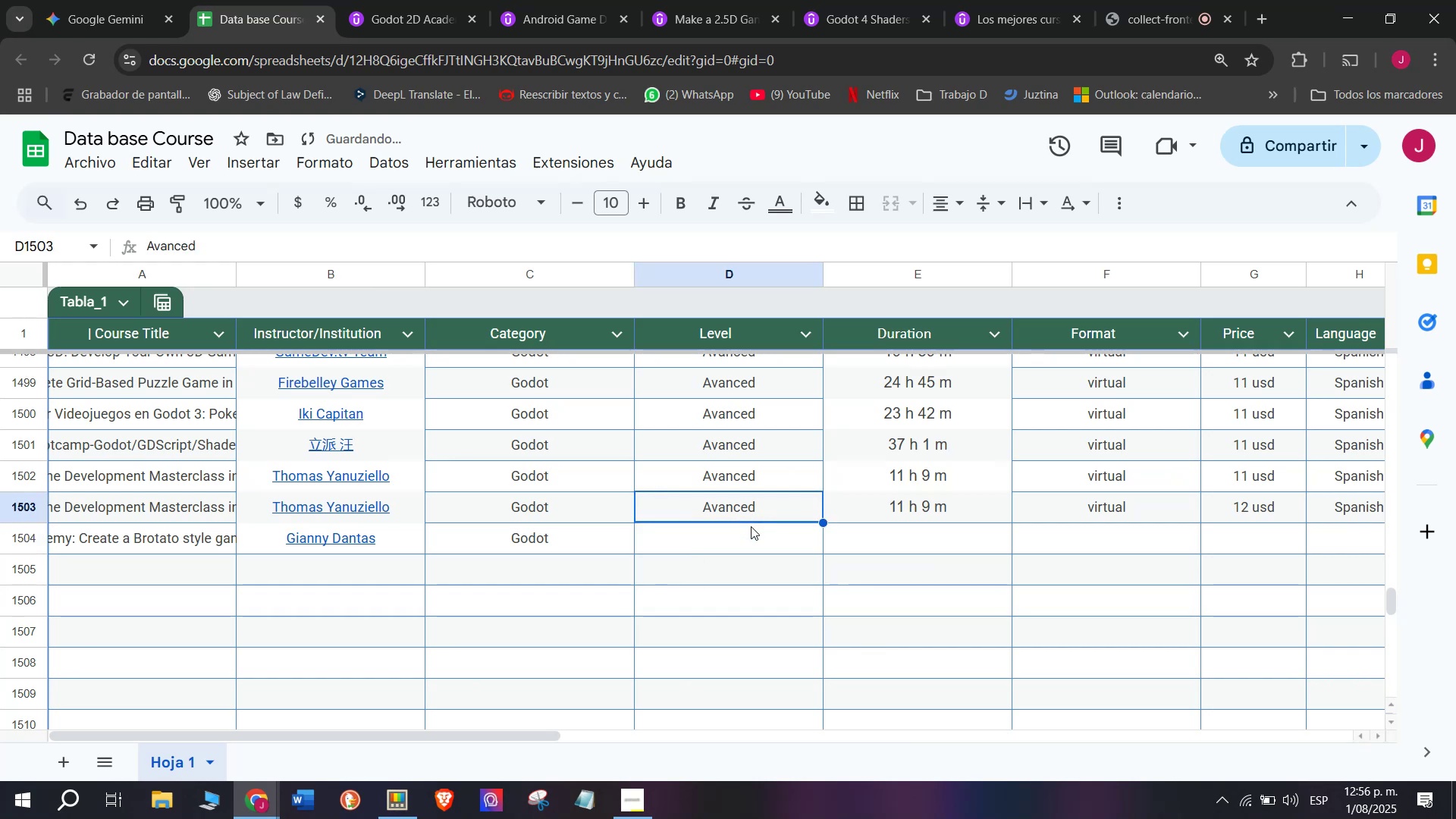 
key(Break)
 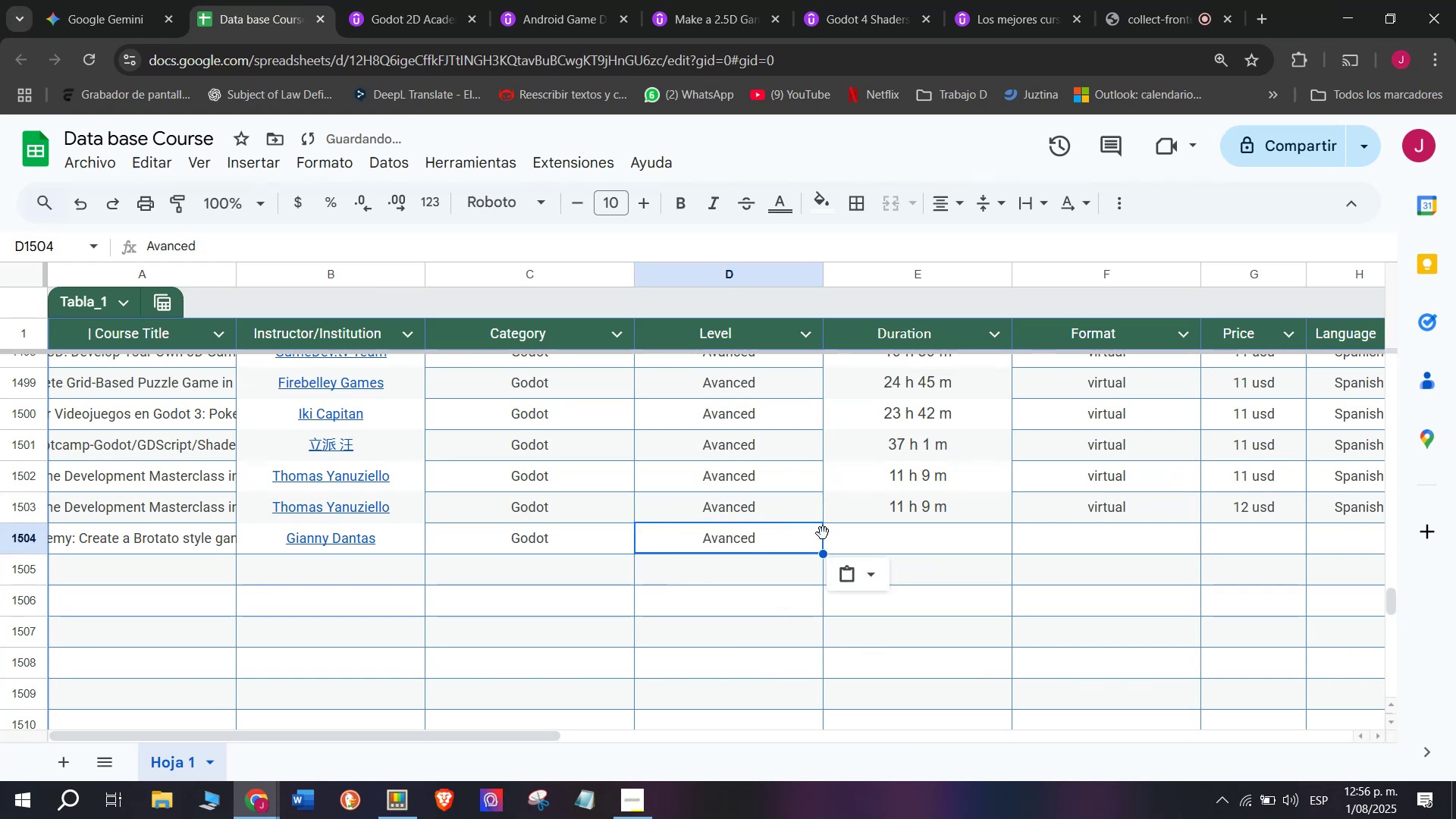 
key(Control+C)
 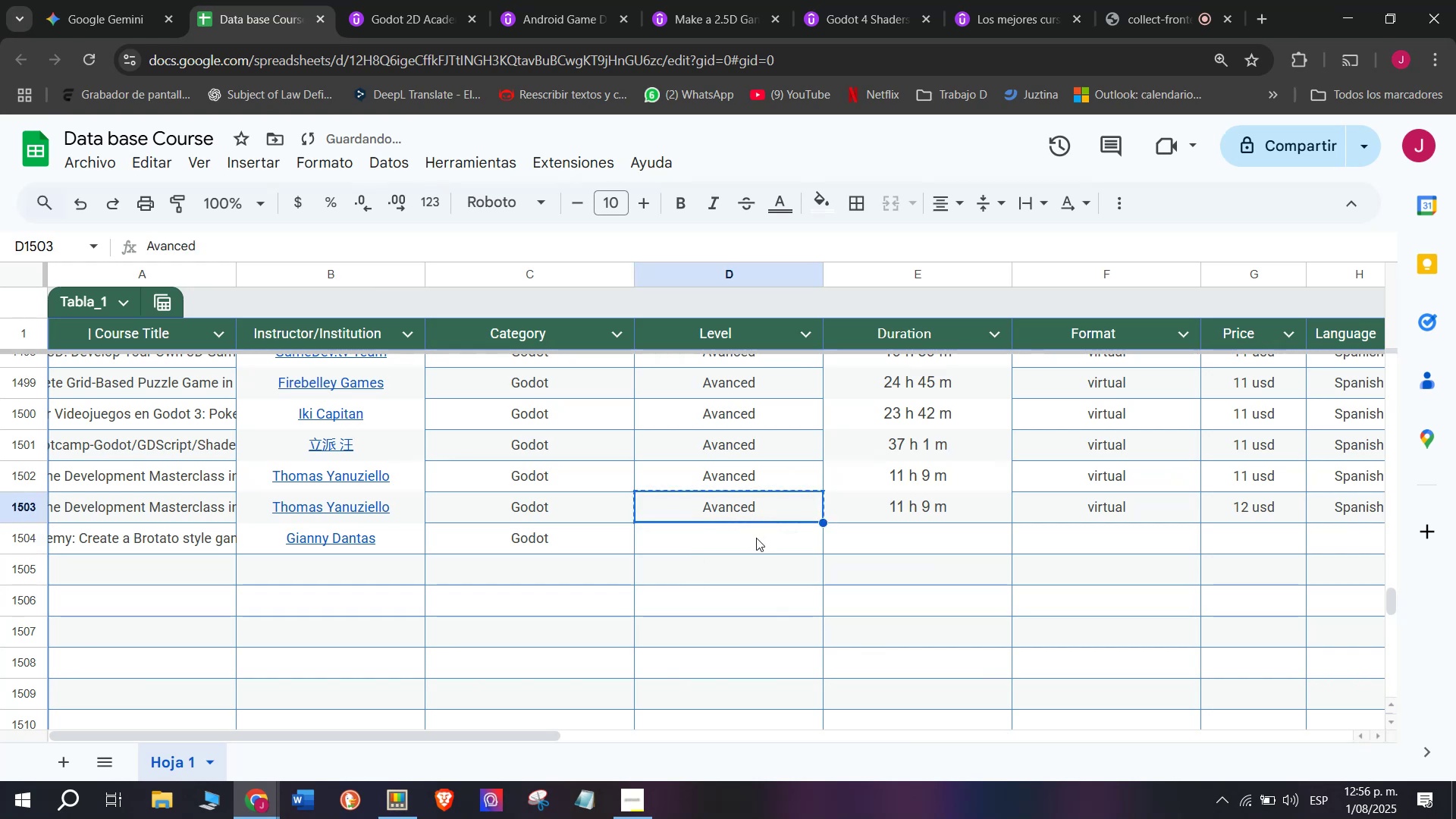 
key(Z)
 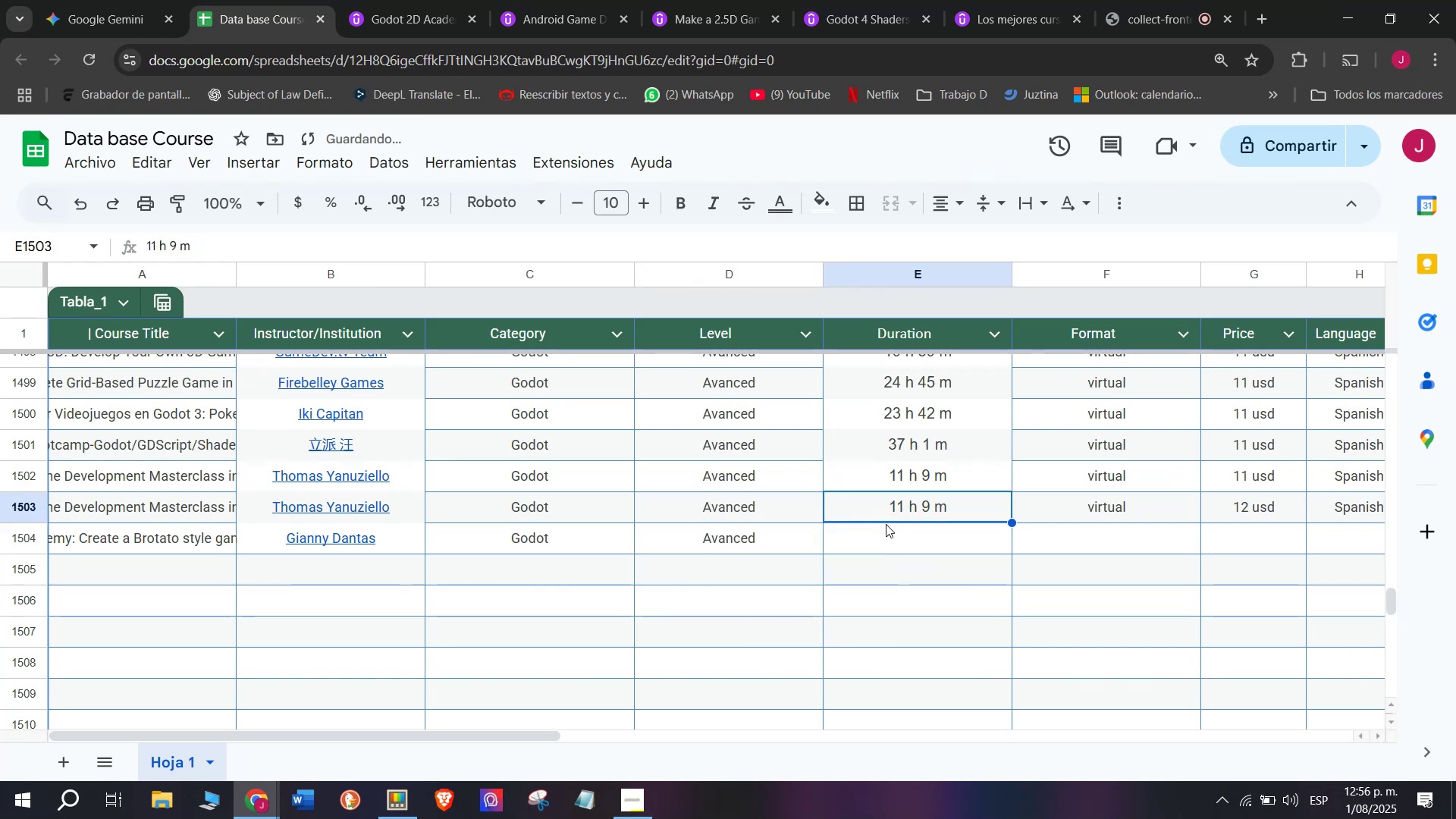 
key(Control+ControlLeft)
 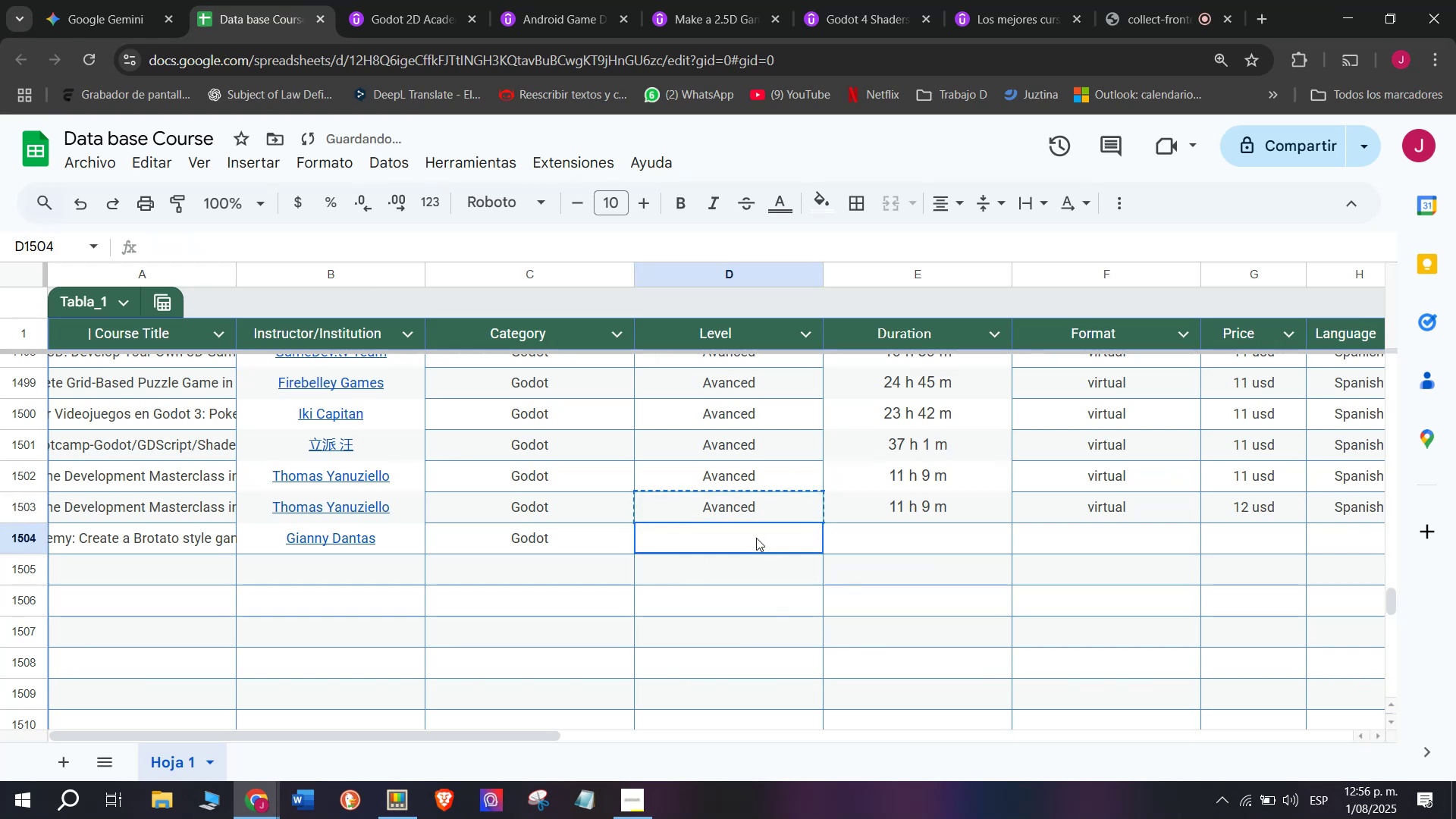 
key(Control+V)
 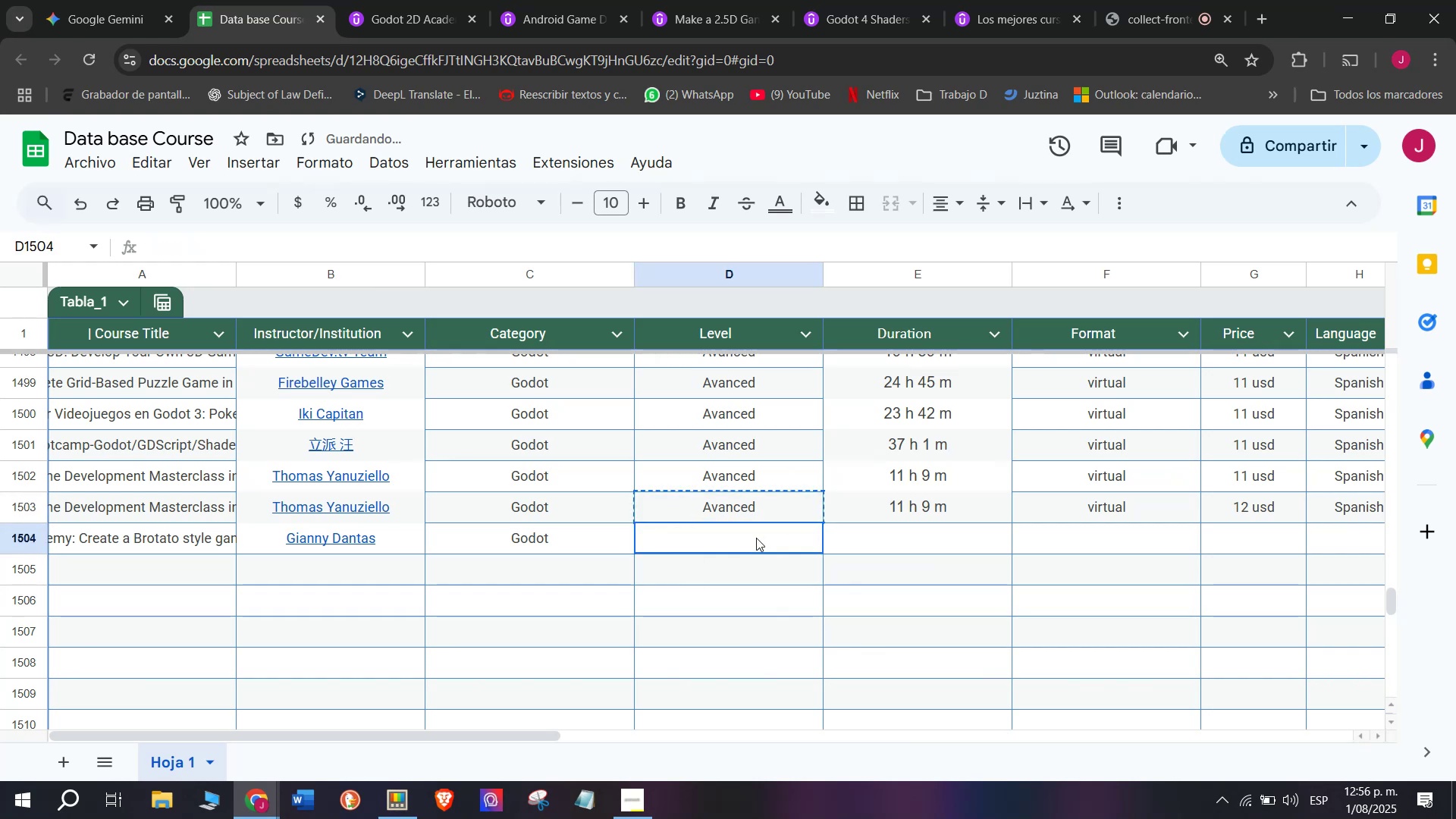 
double_click([756, 538])
 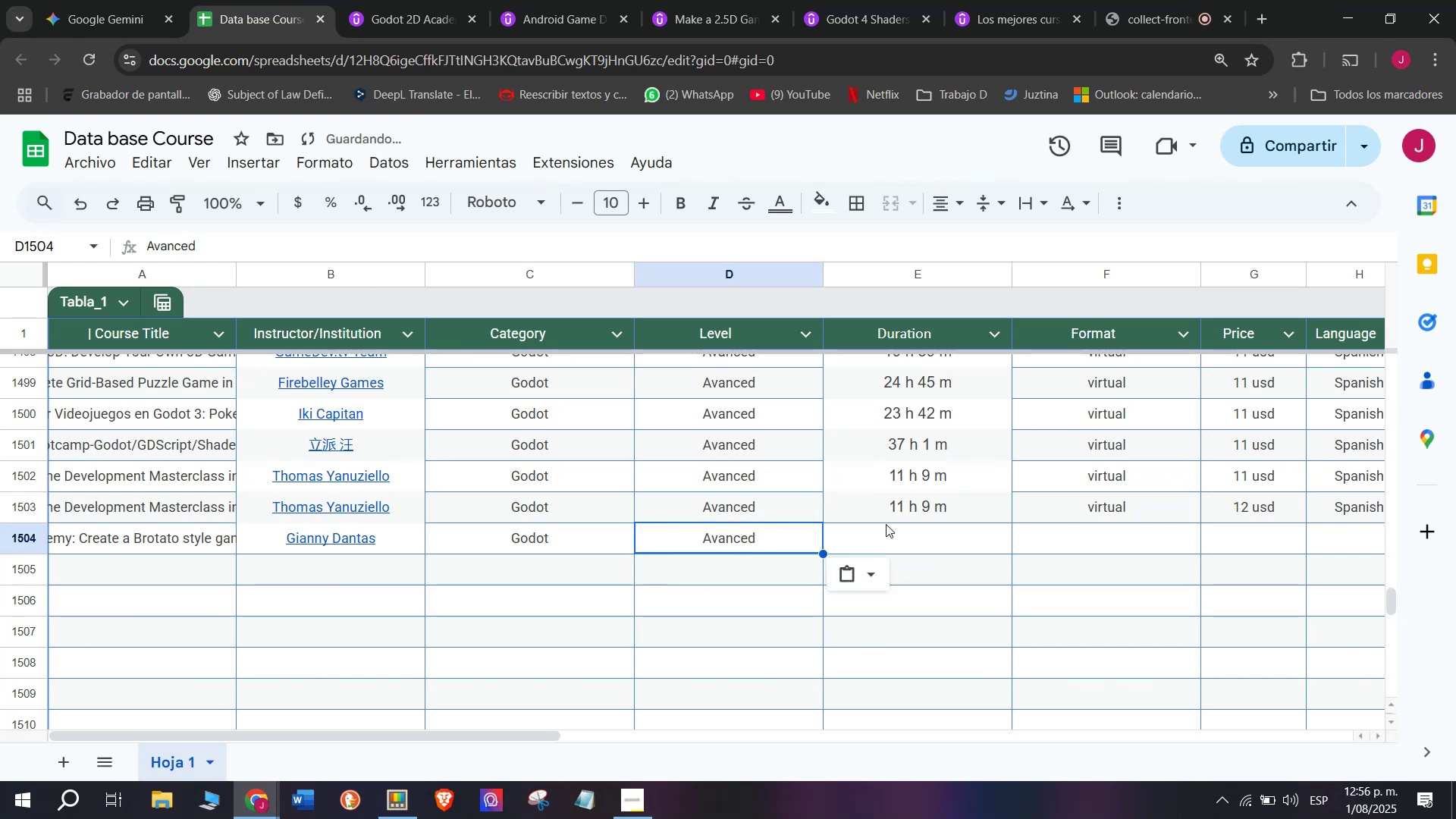 
triple_click([886, 524])
 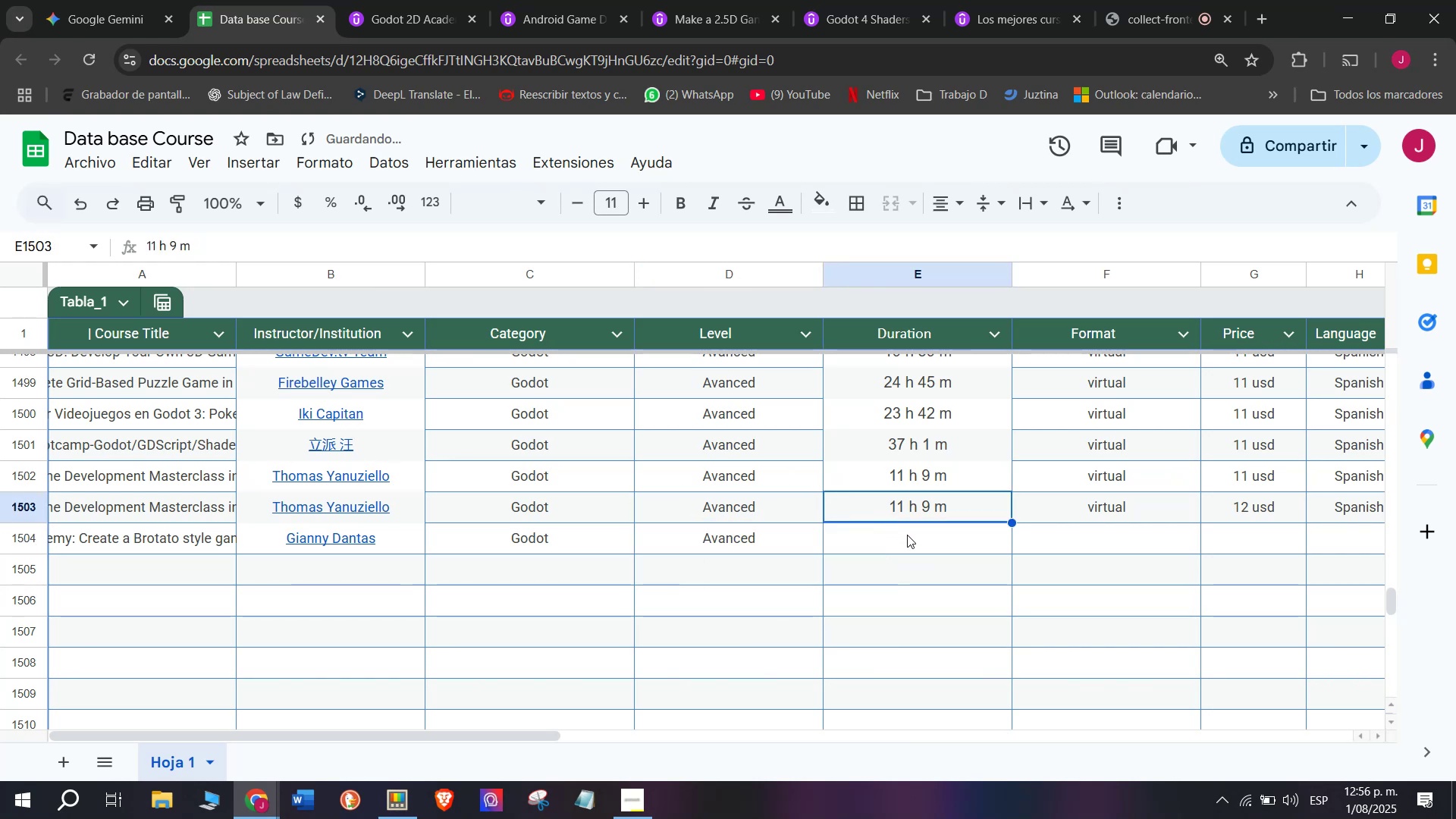 
key(Control+ControlLeft)
 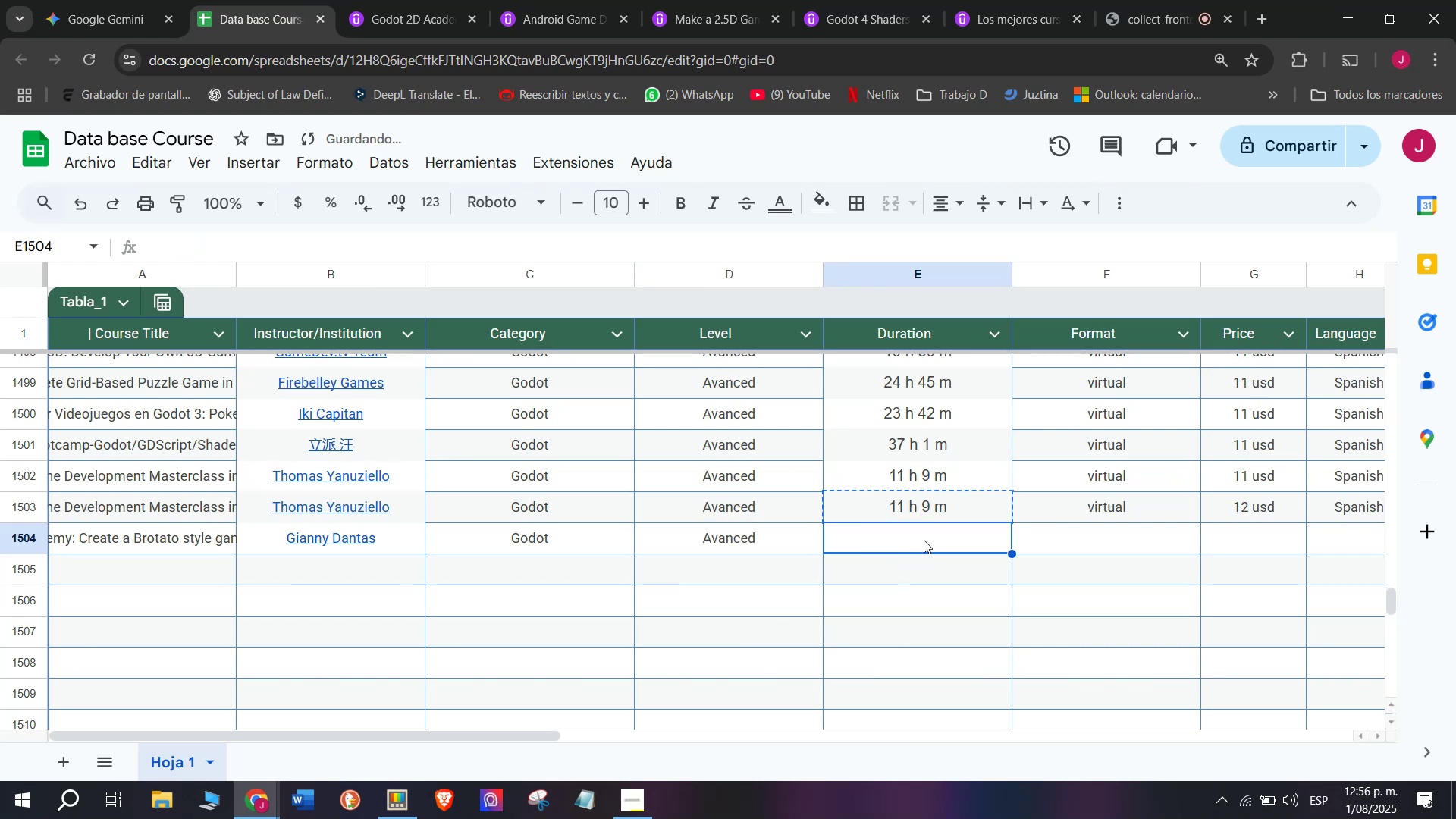 
key(Break)
 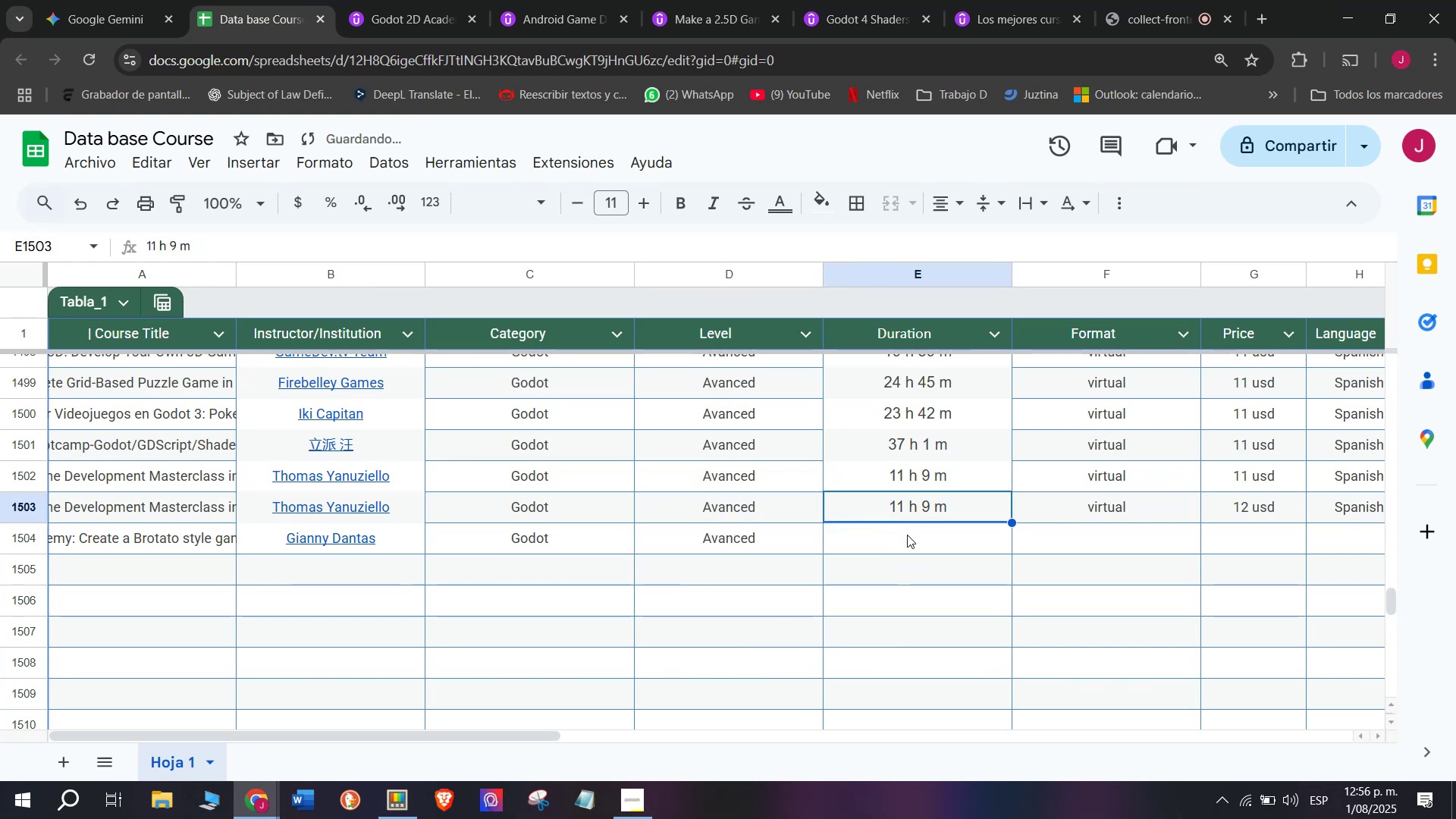 
key(Control+C)
 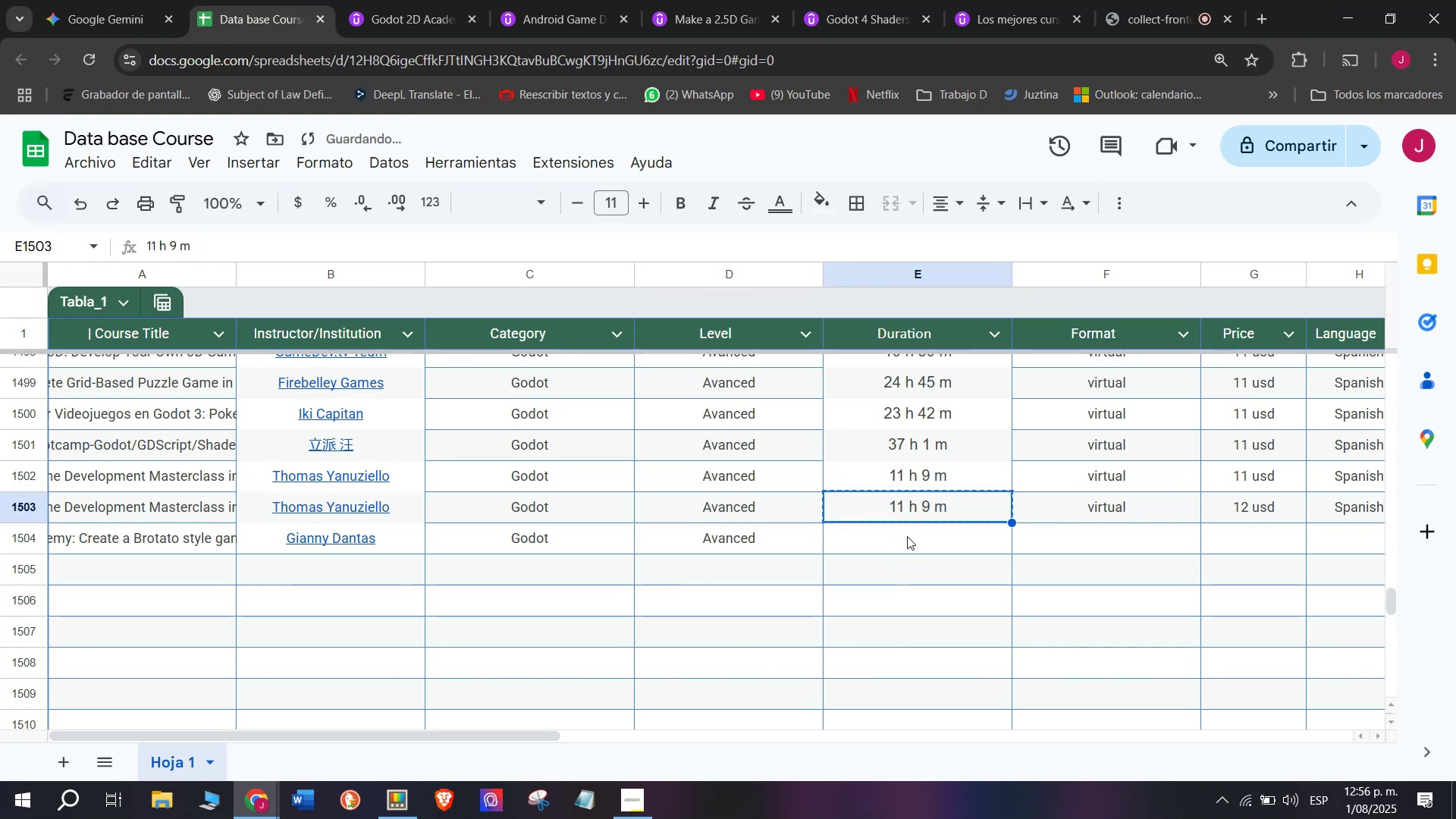 
left_click([907, 536])
 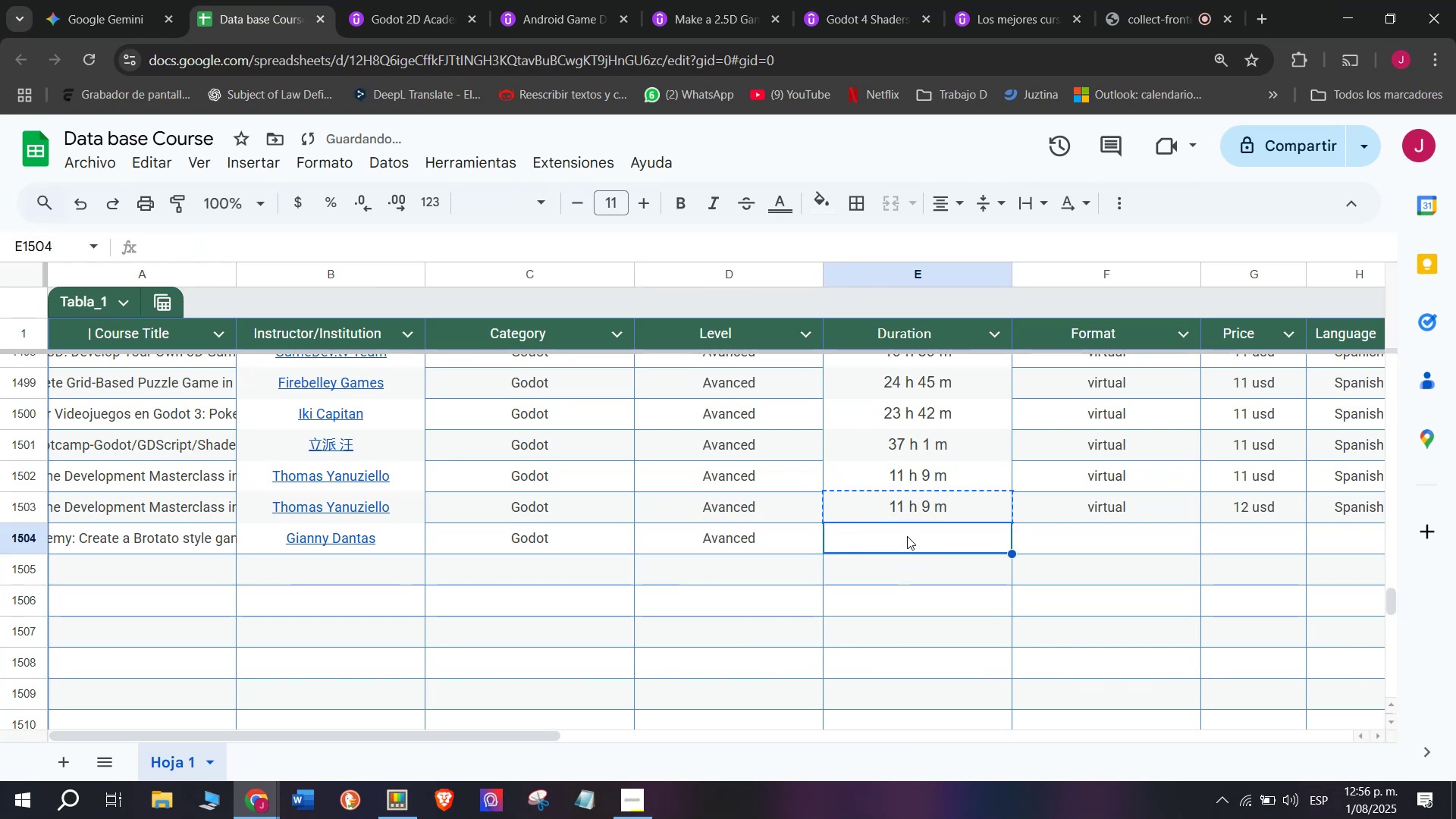 
key(Control+ControlLeft)
 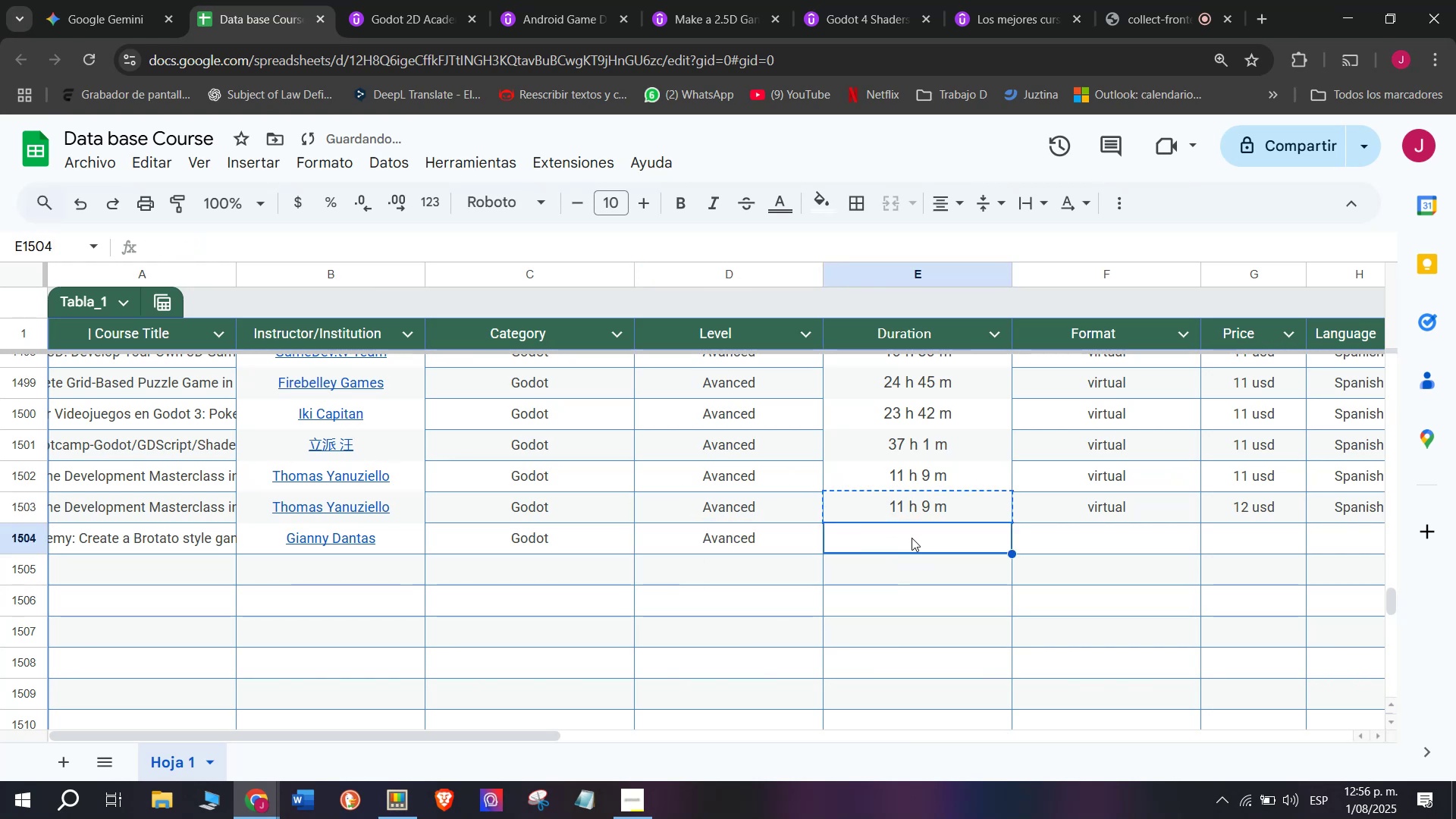 
key(Z)
 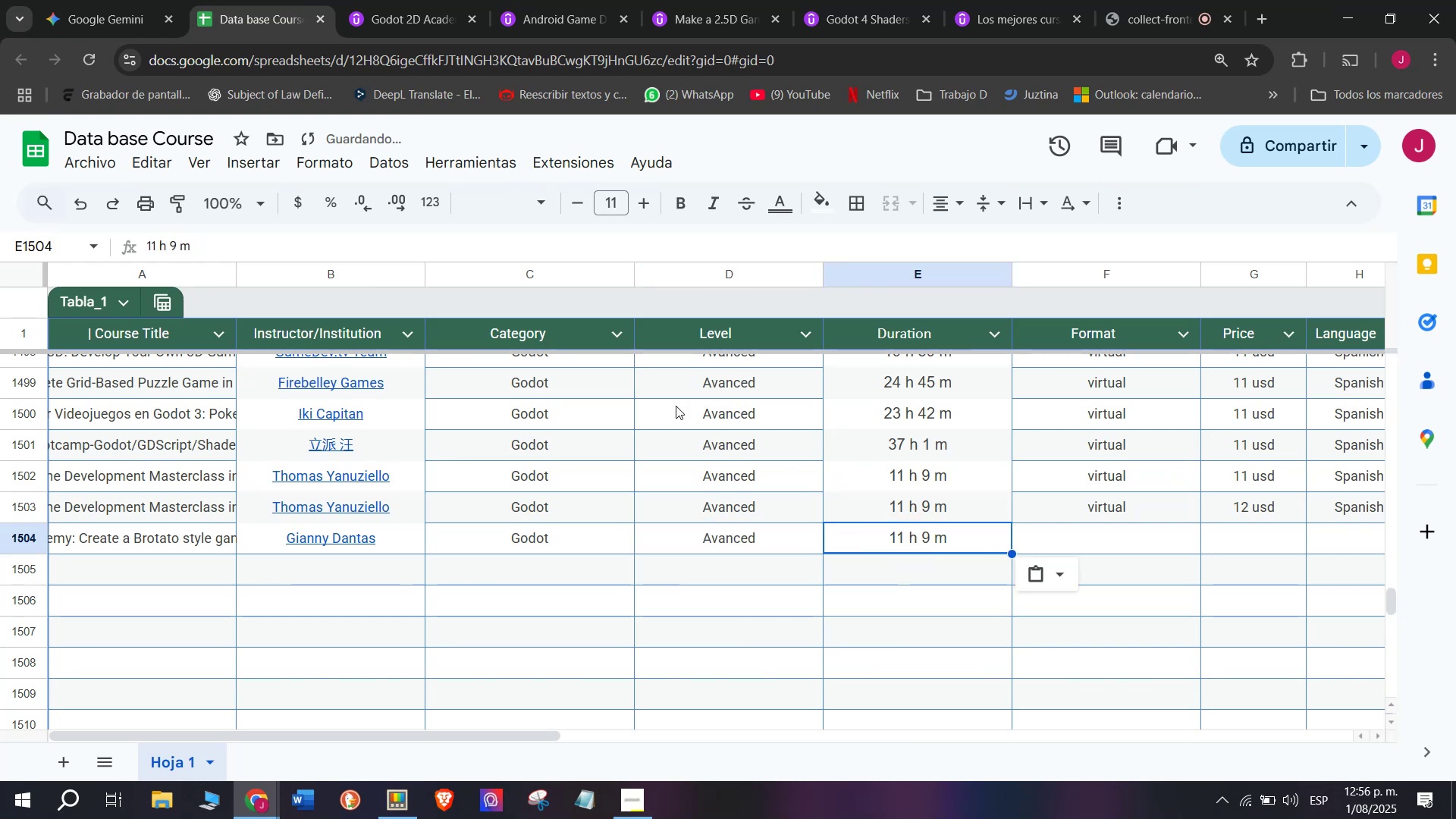 
key(Control+V)
 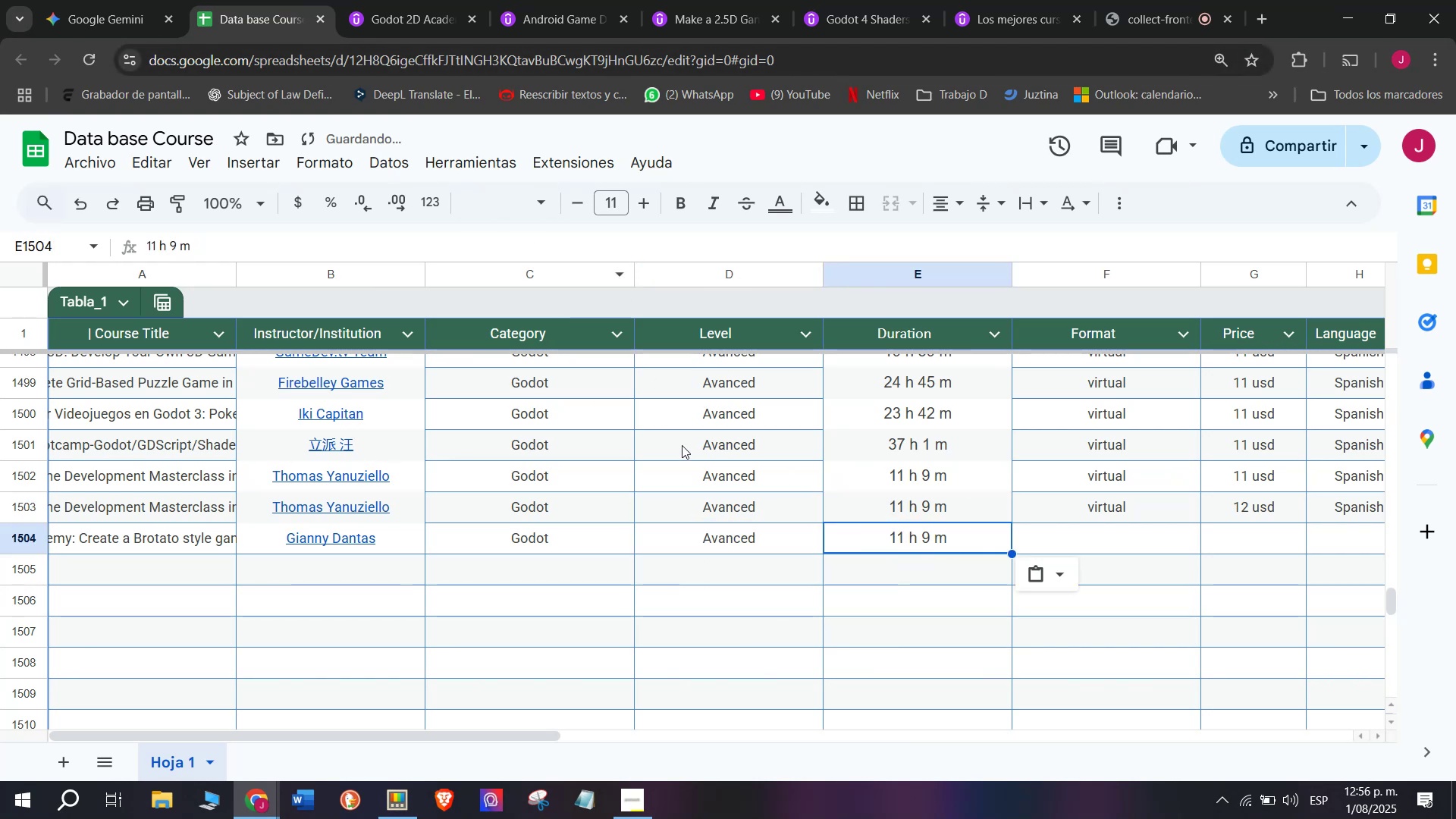 
key(Backspace)
 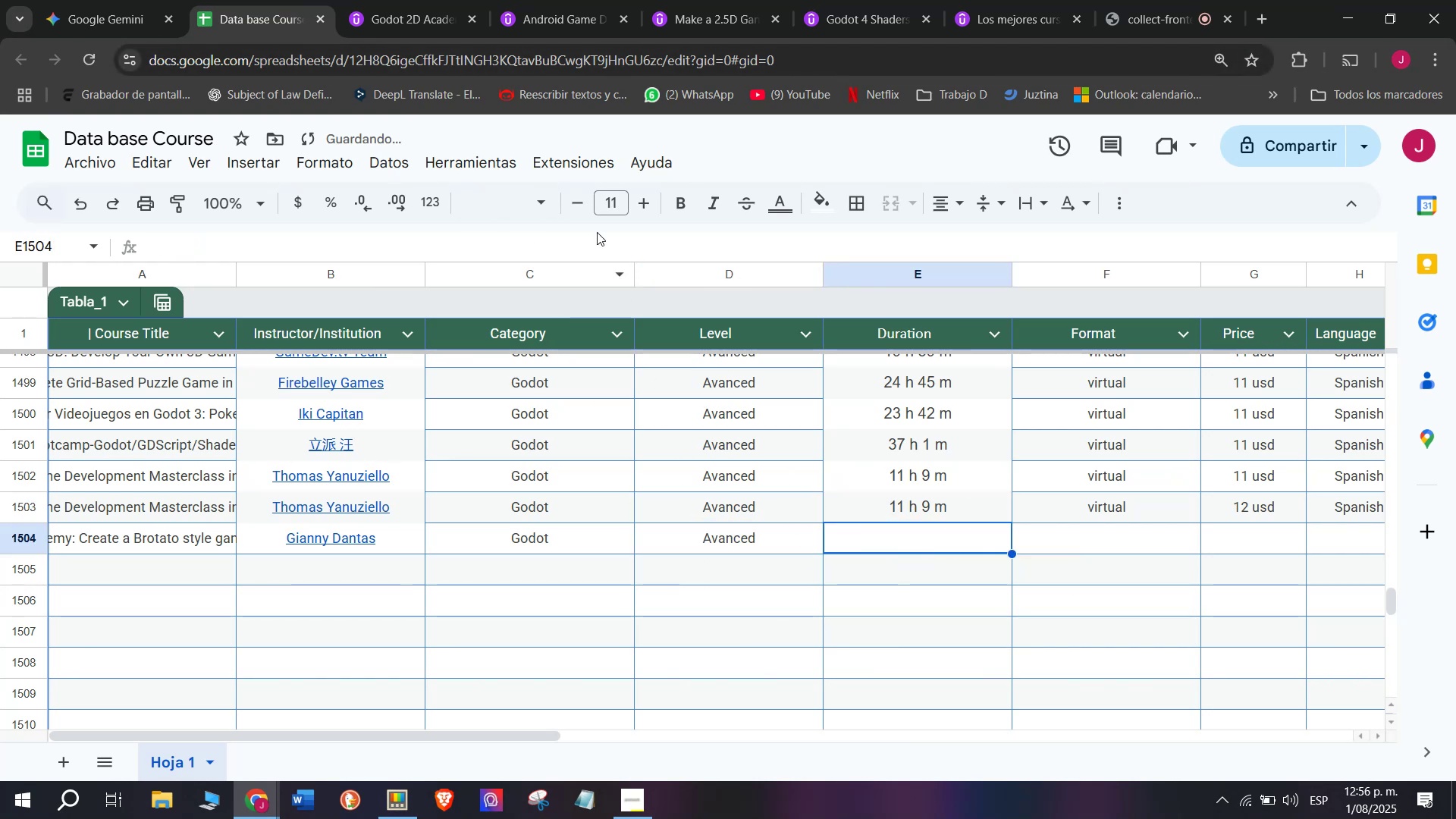 
key(Q)
 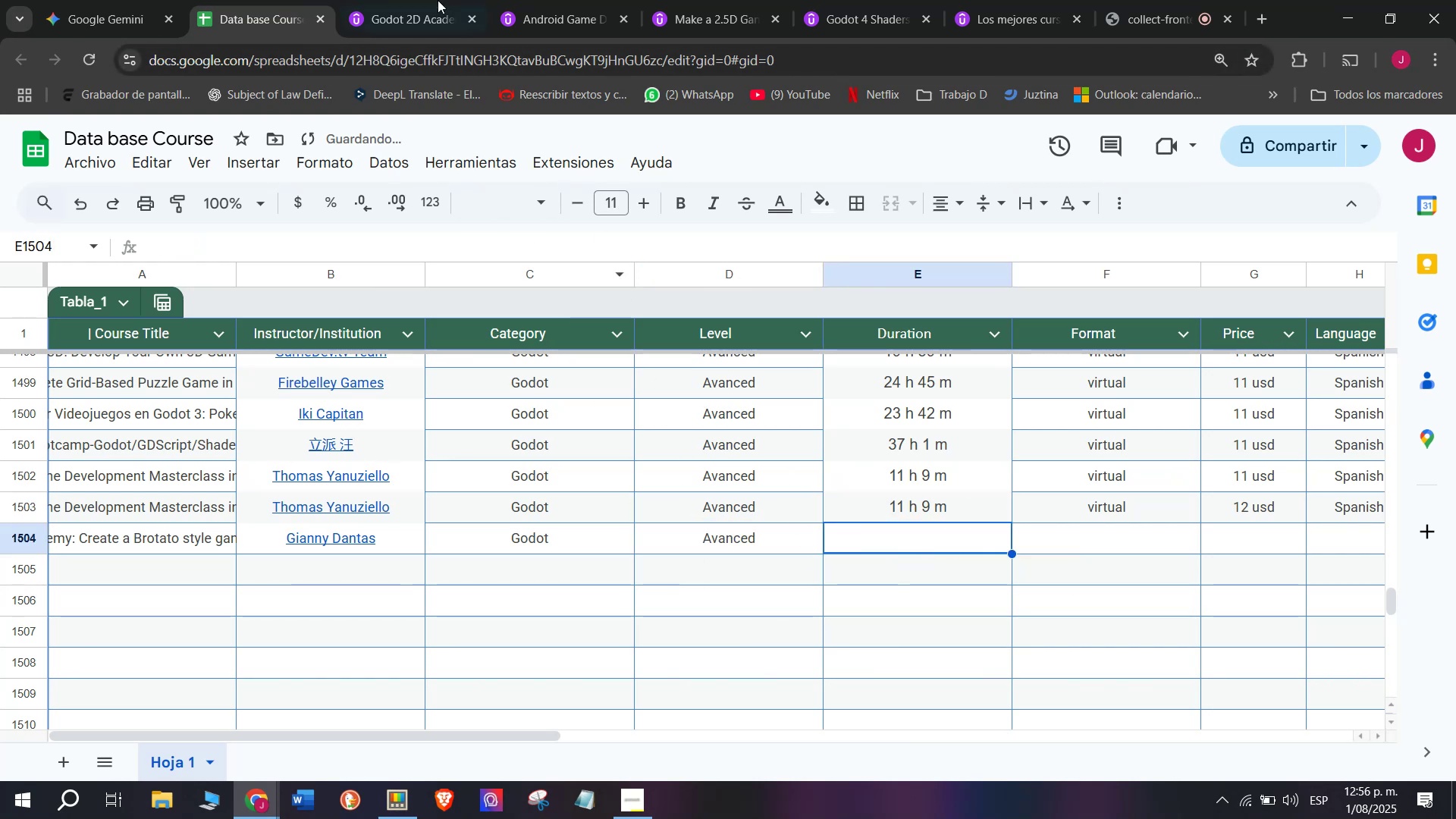 
left_click([417, 0])
 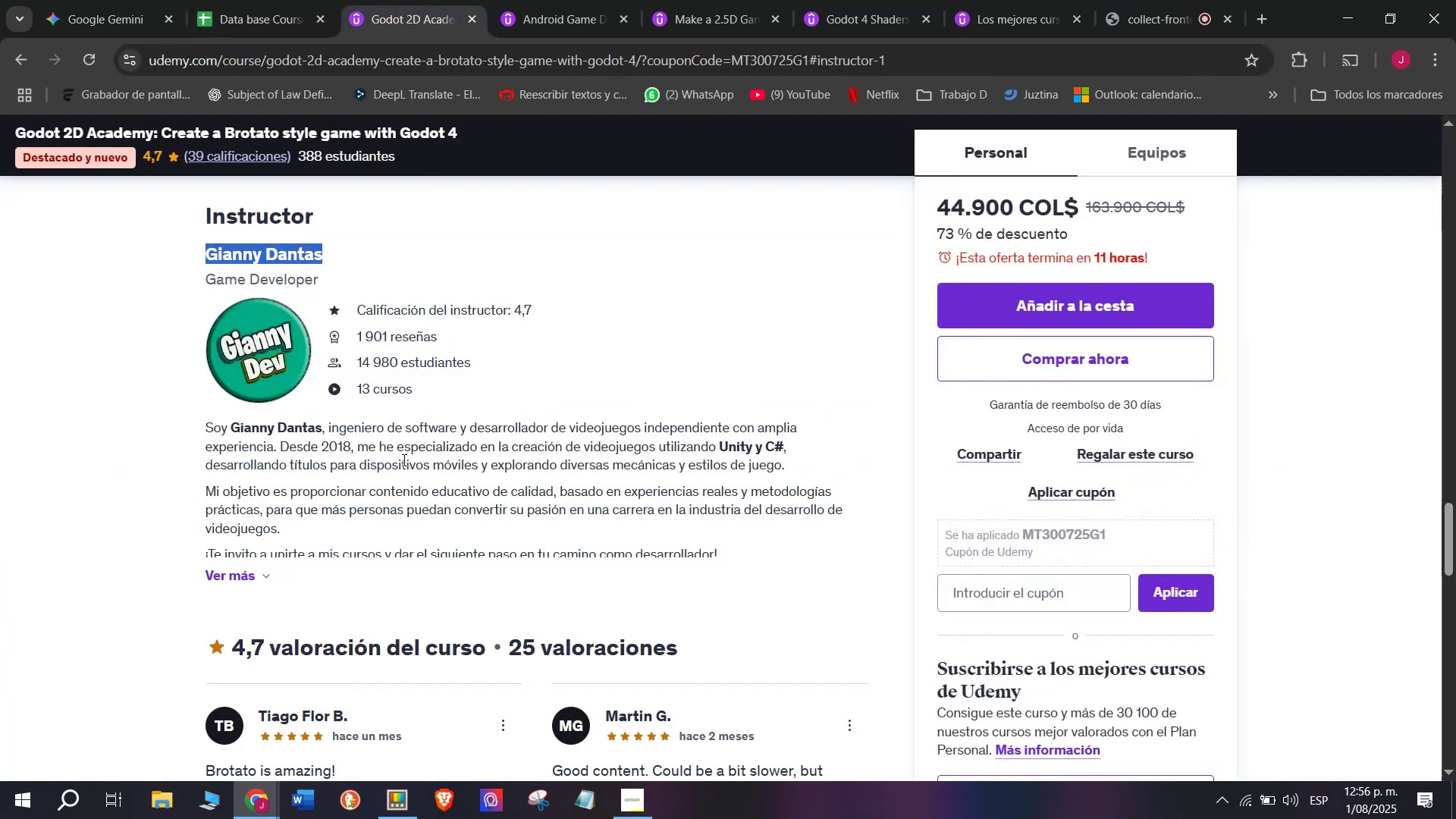 
scroll: coordinate [415, 464], scroll_direction: up, amount: 7.0
 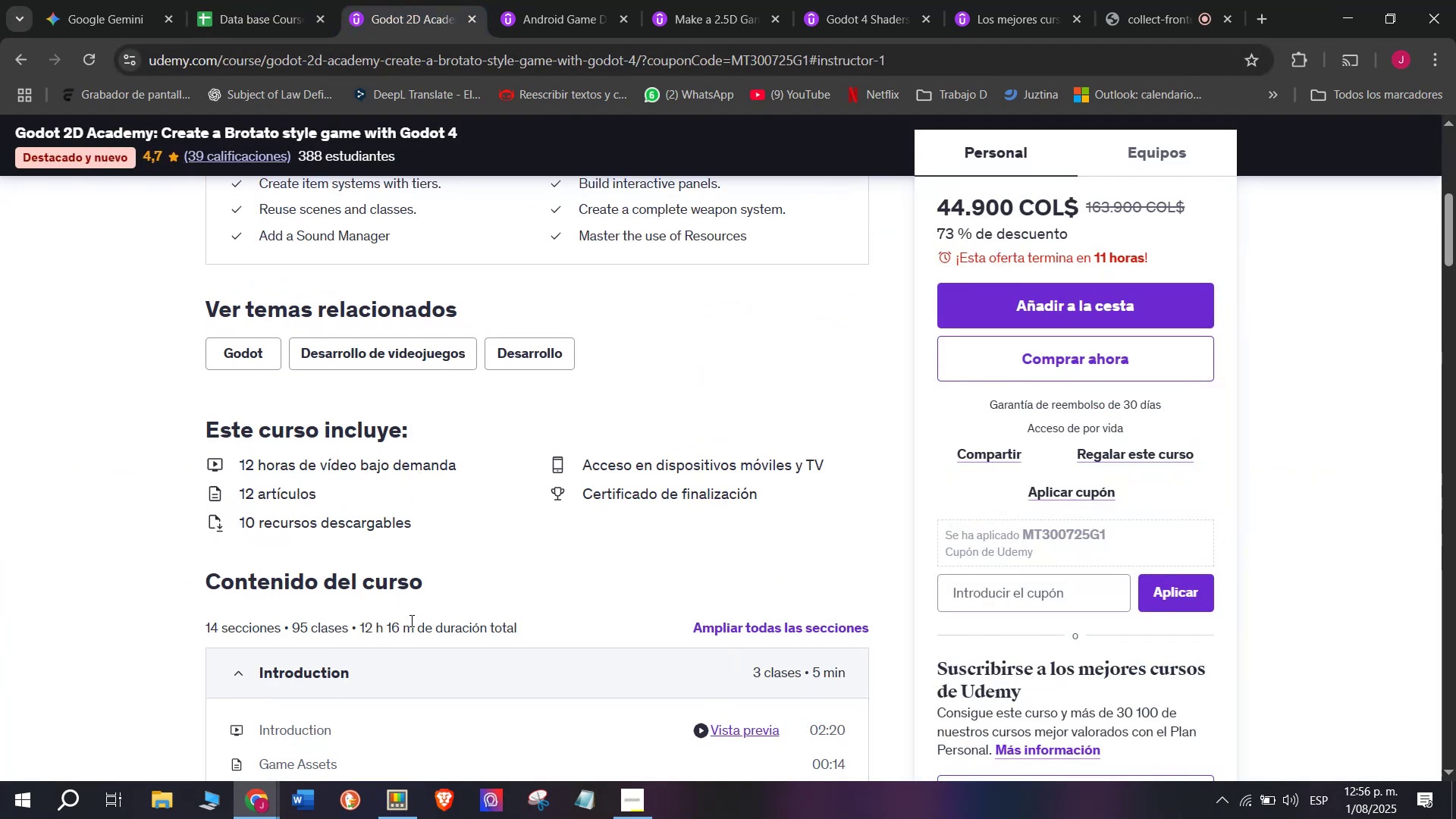 
left_click_drag(start_coordinate=[412, 620], to_coordinate=[359, 620])
 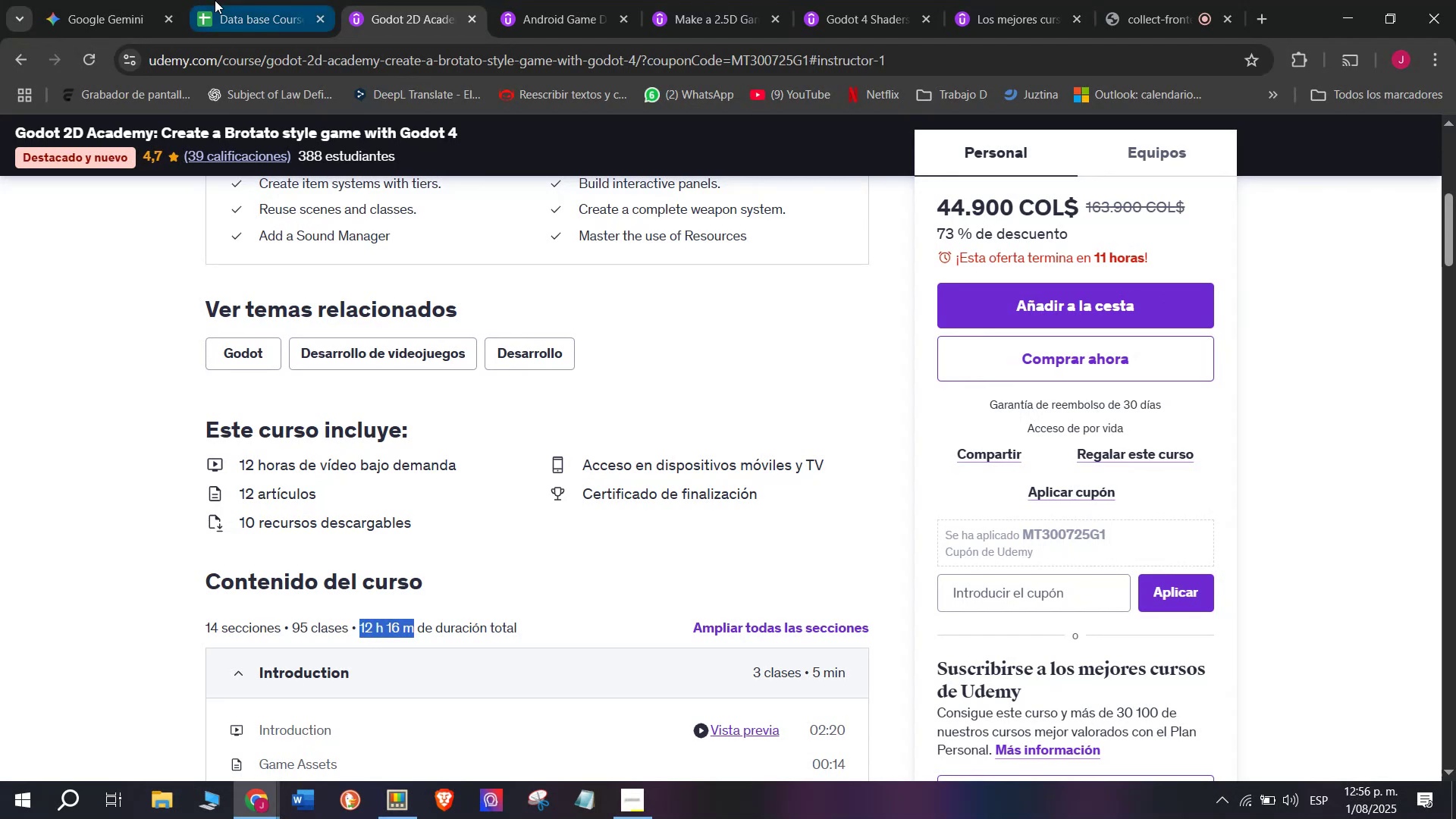 
key(Control+ControlLeft)
 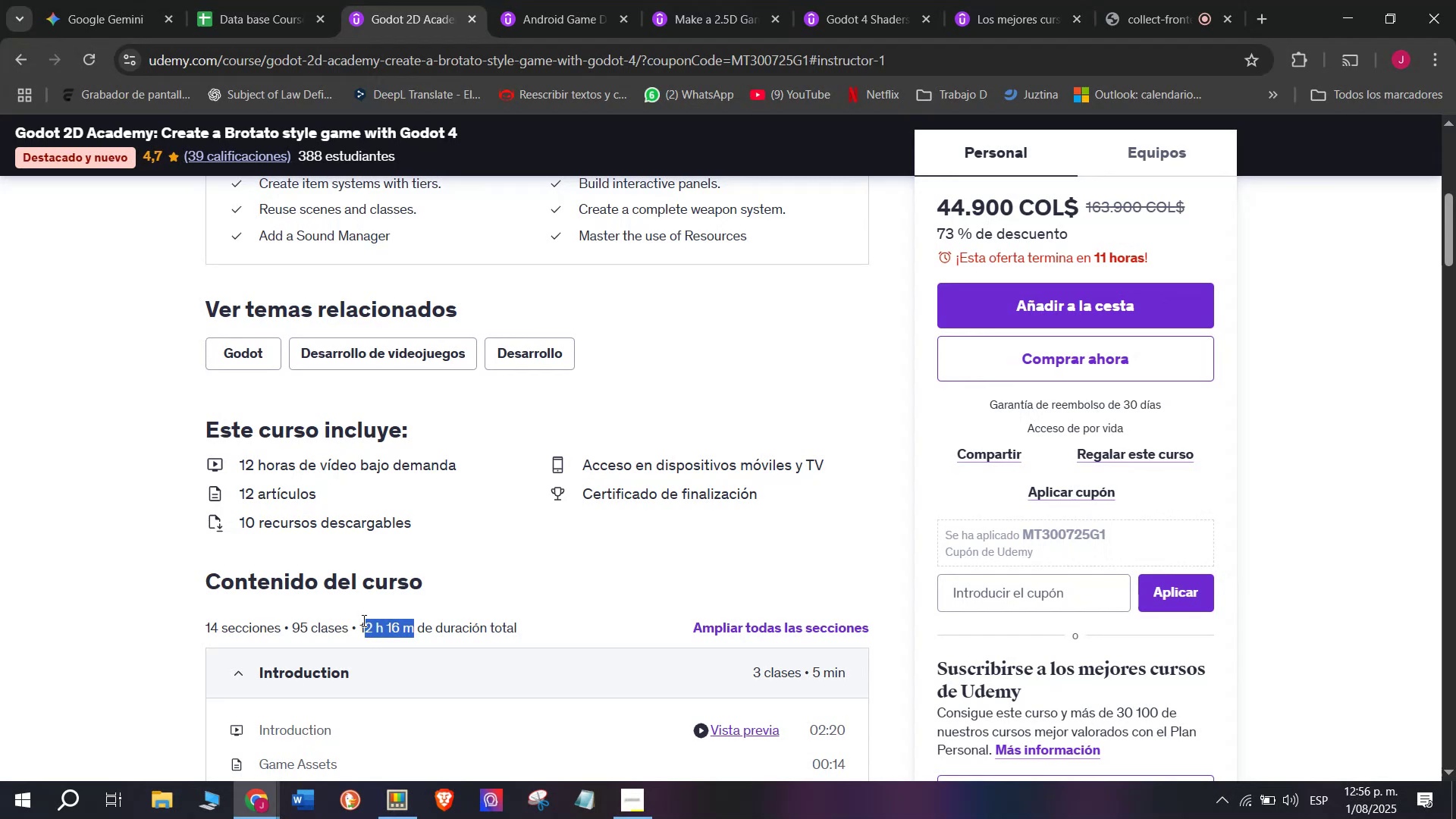 
key(Break)
 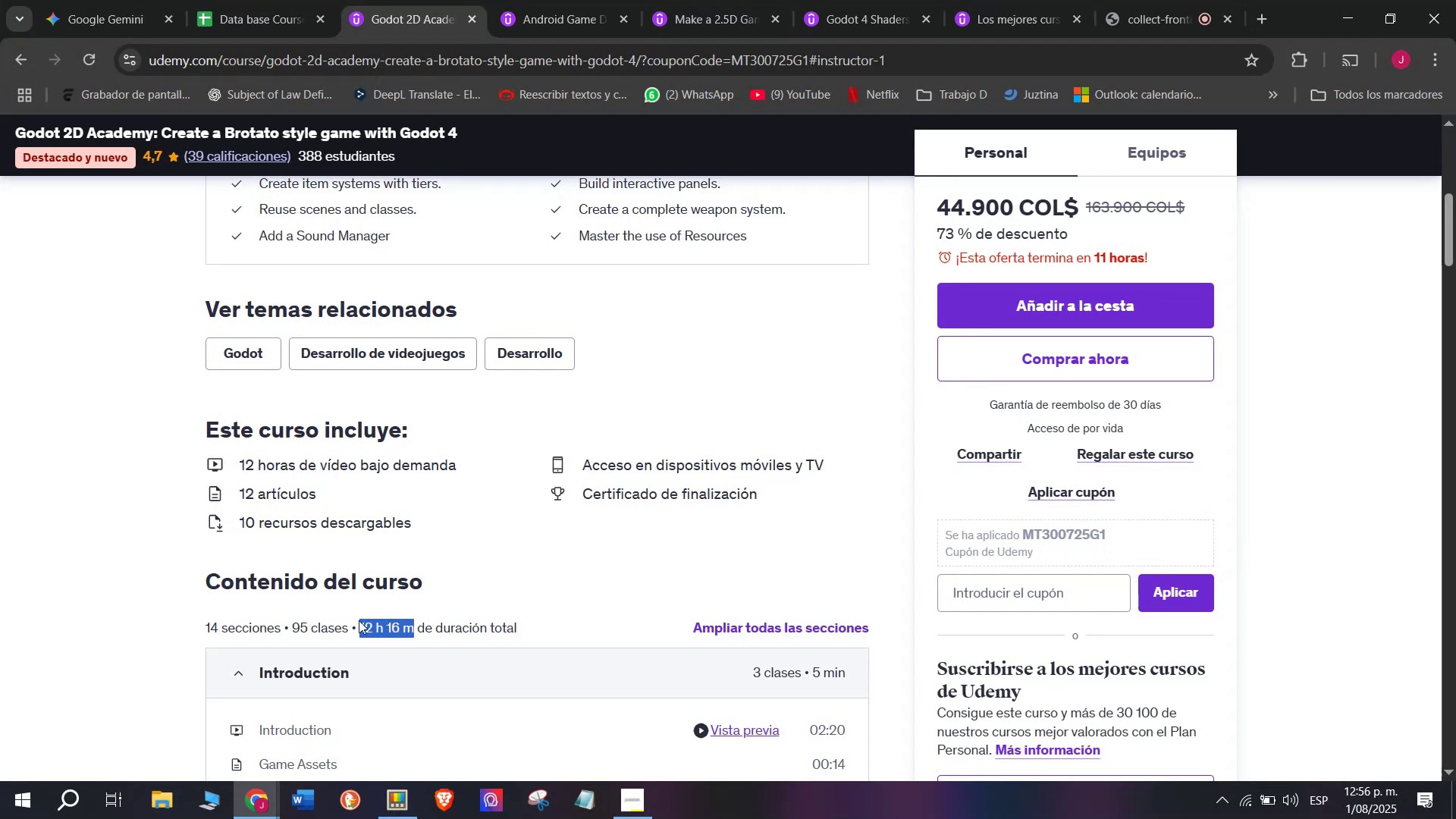 
key(Control+C)
 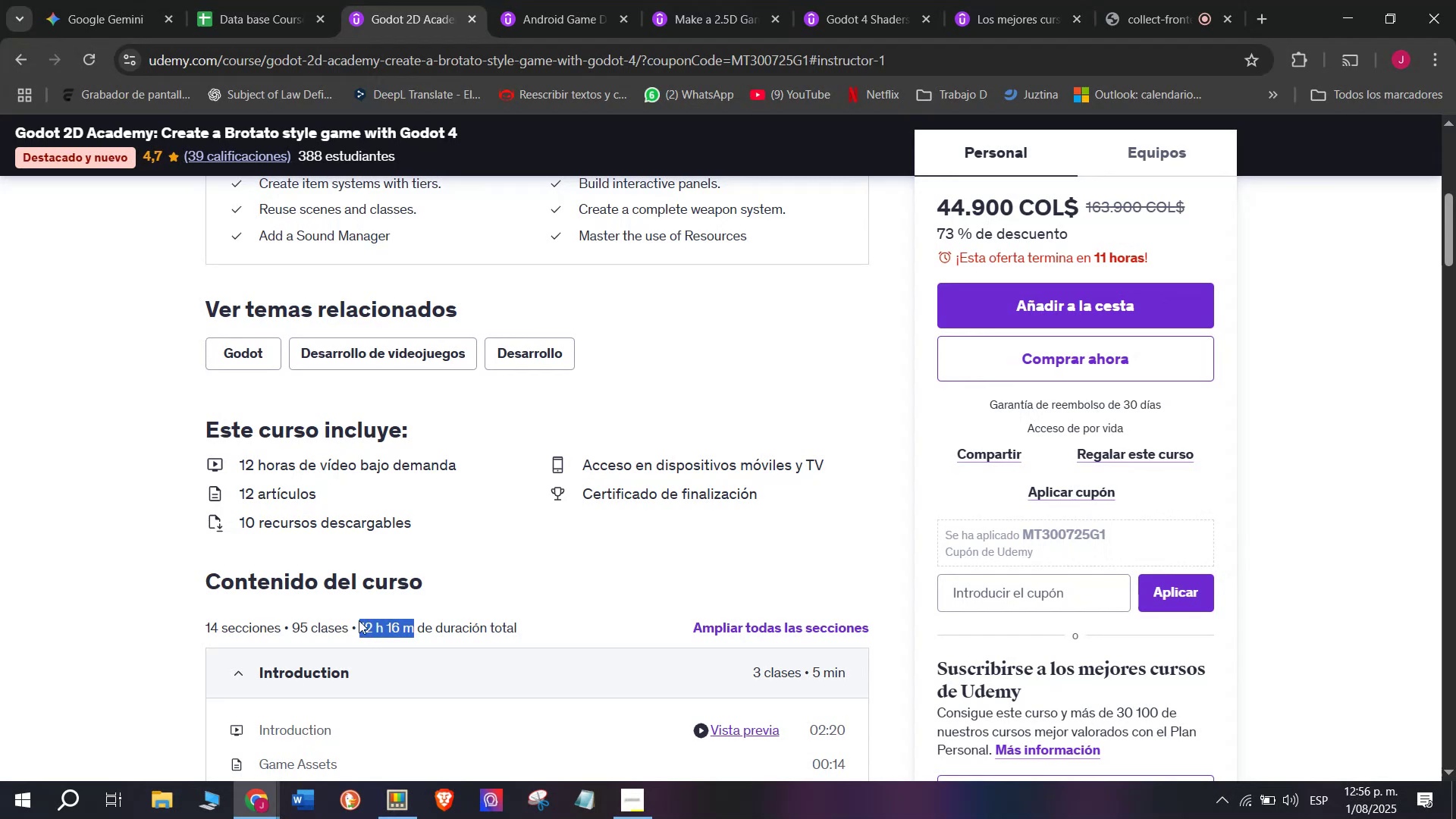 
key(Control+ControlLeft)
 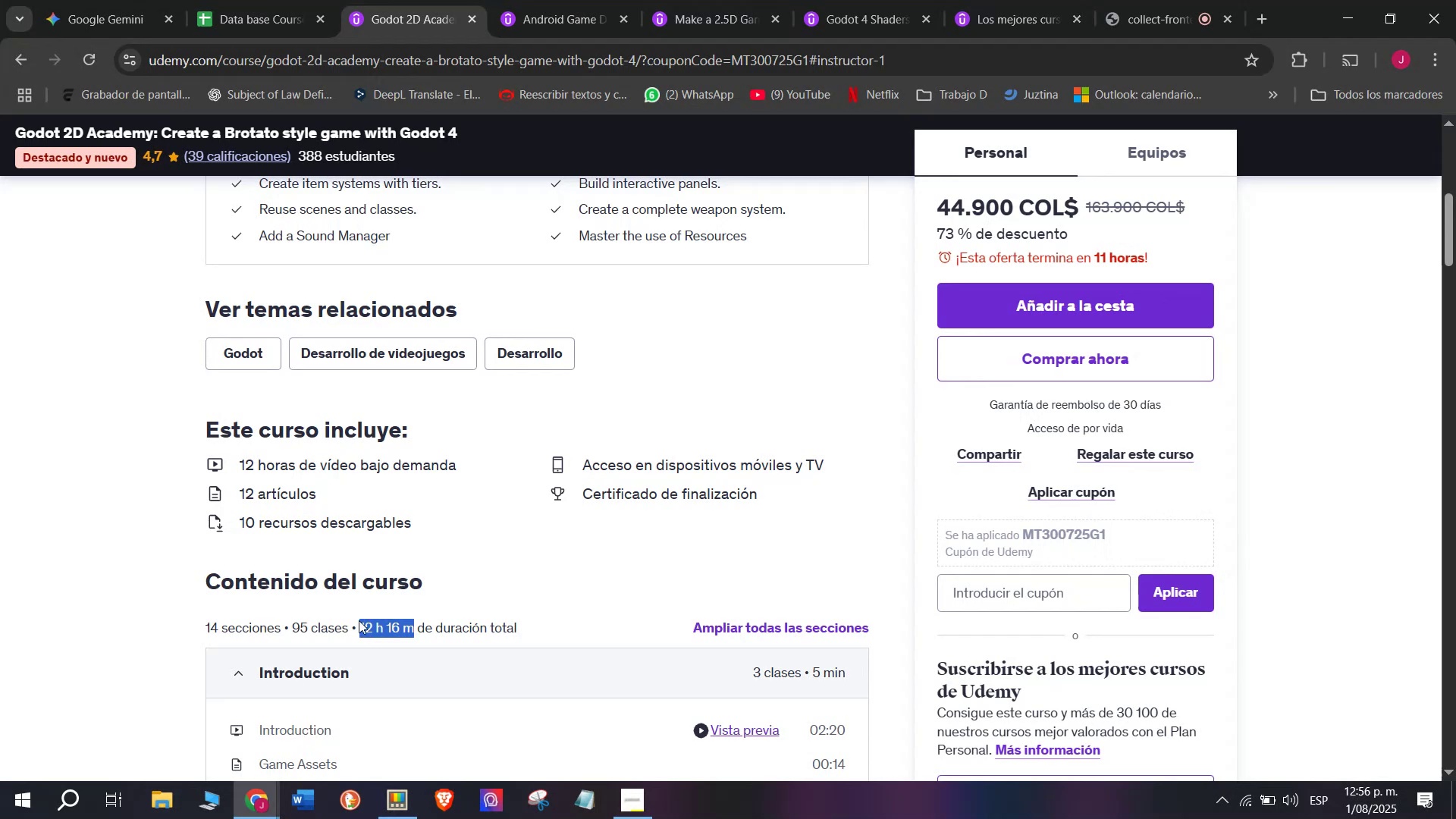 
key(Break)
 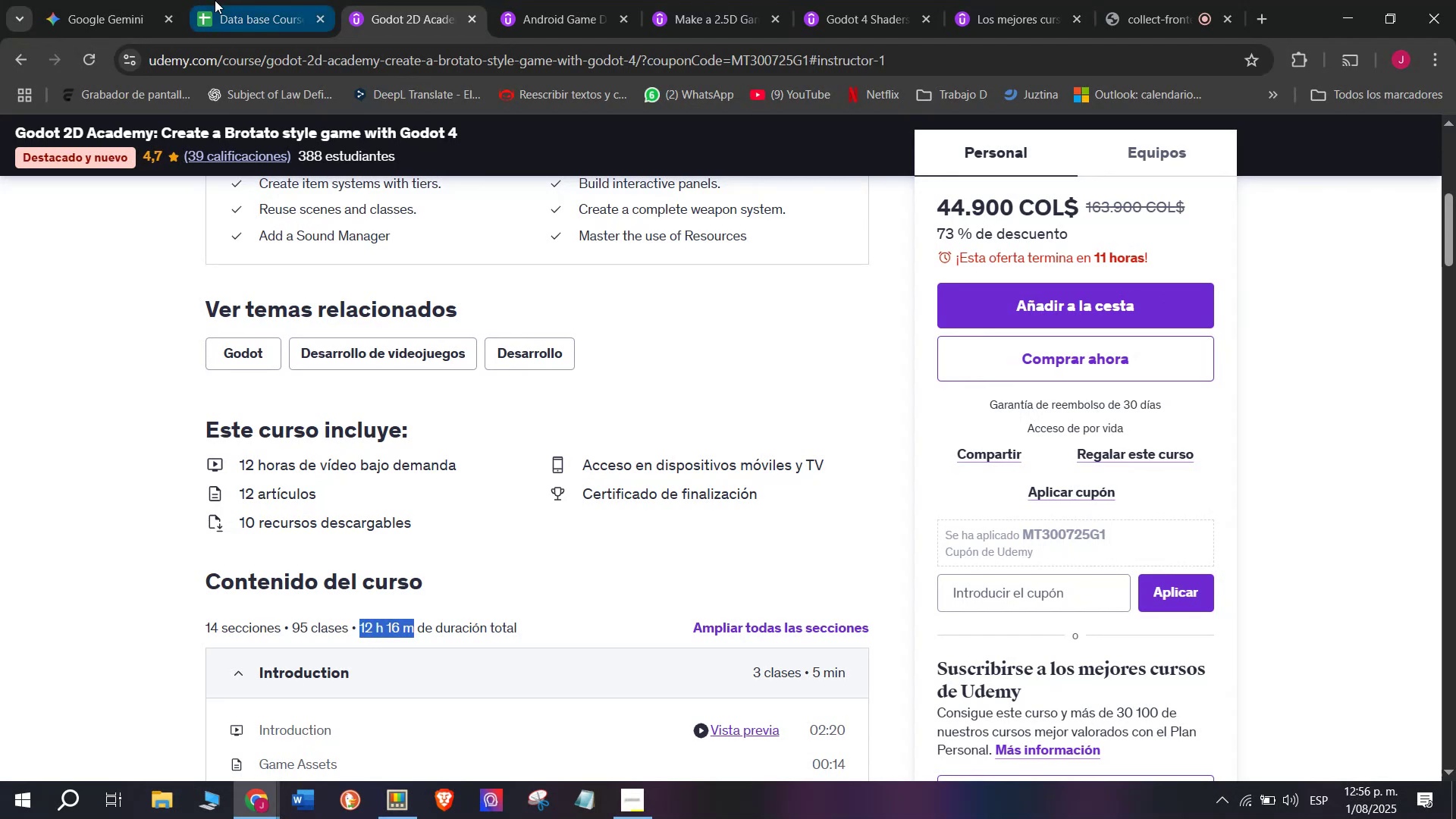 
key(Control+C)
 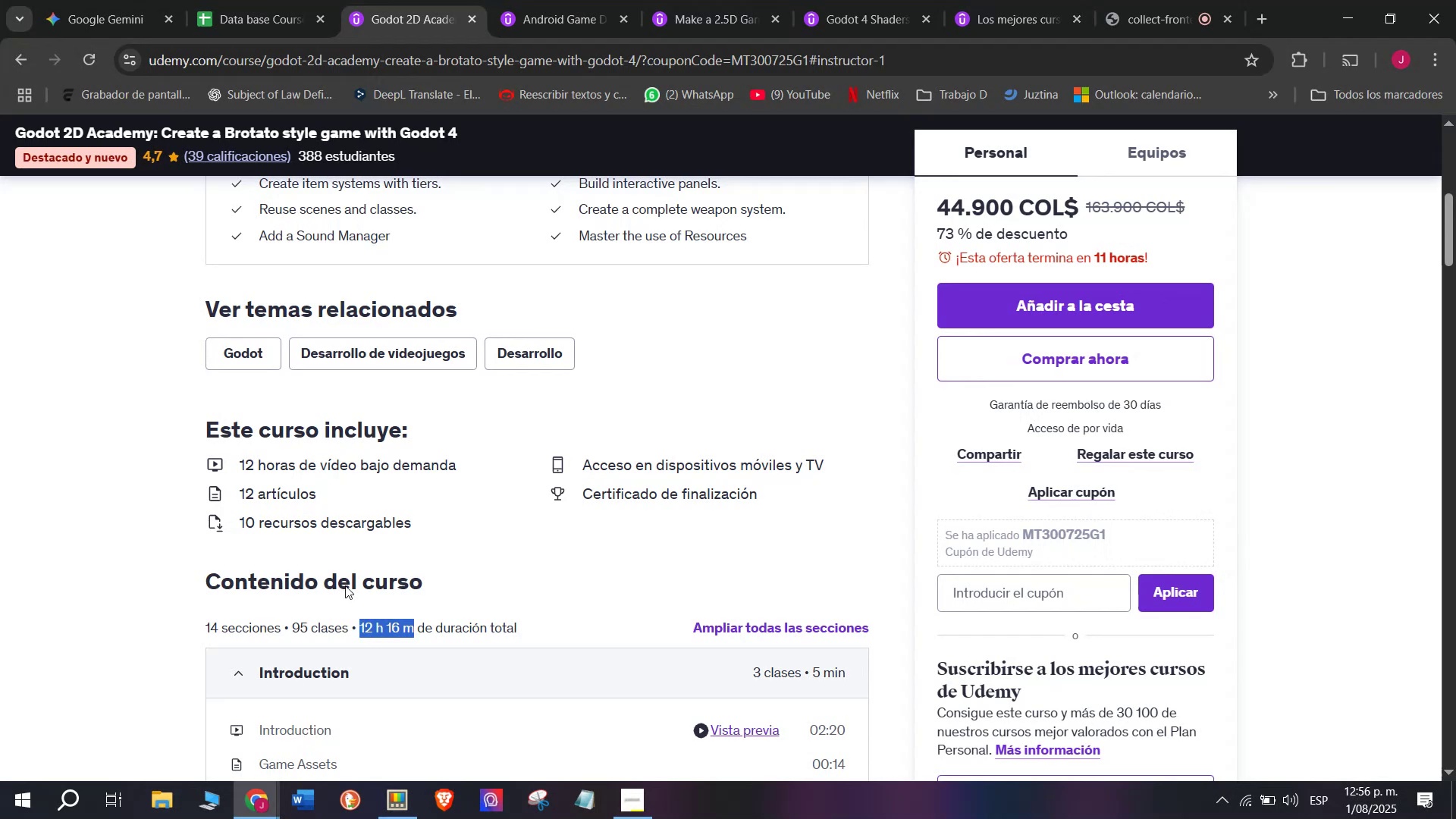 
key(Break)
 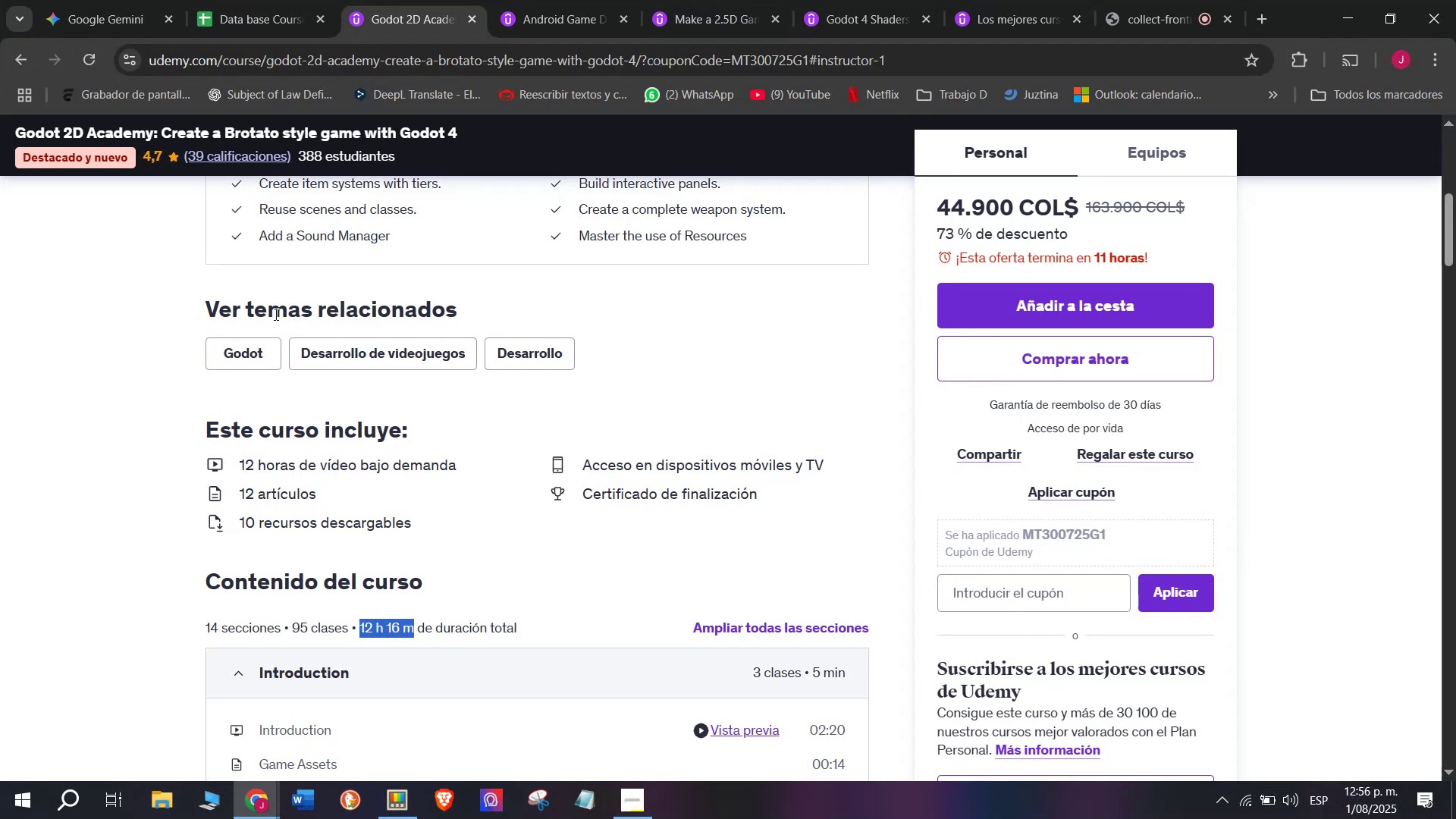 
key(Control+ControlLeft)
 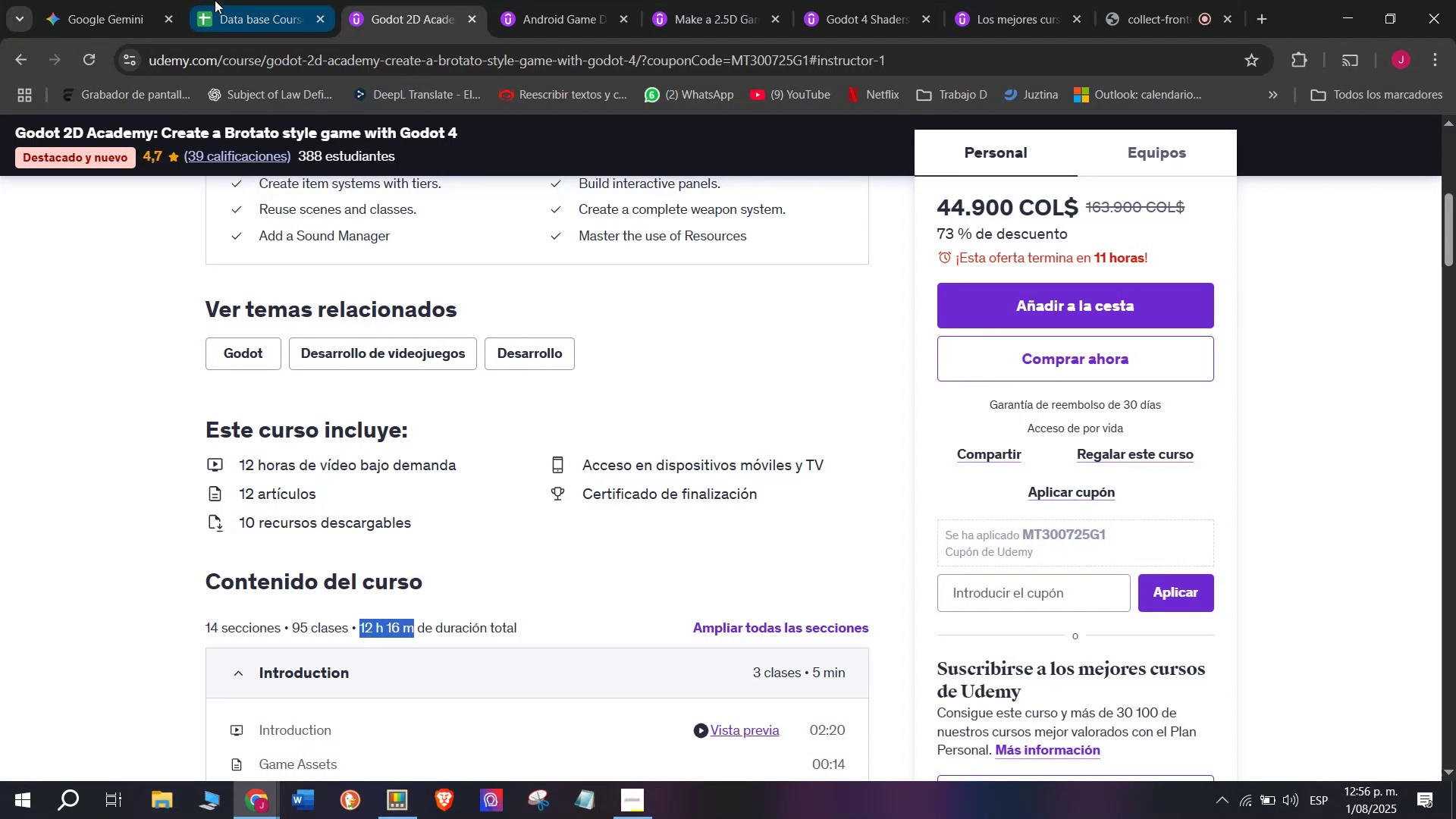 
key(Control+C)
 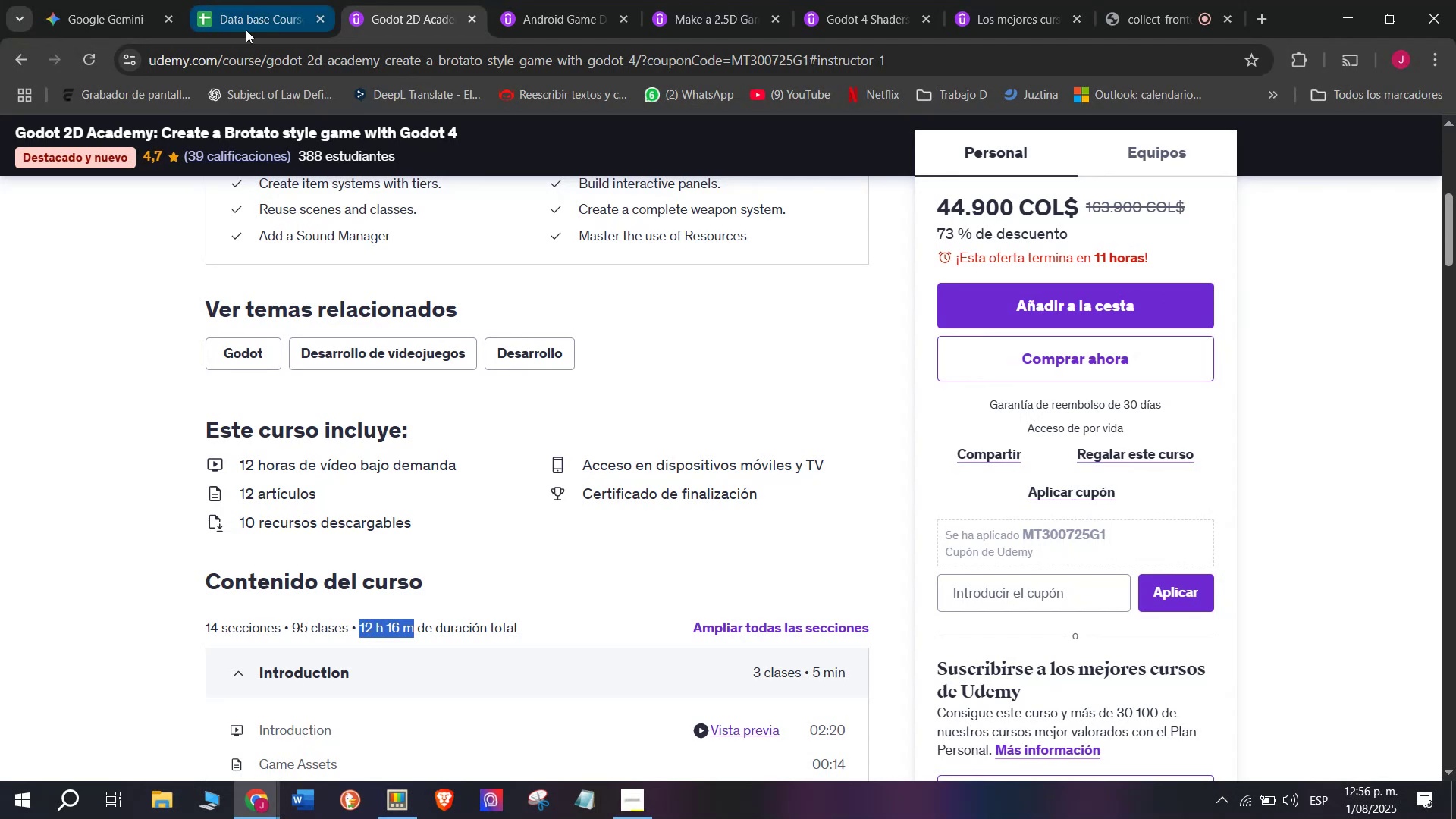 
left_click([215, 0])
 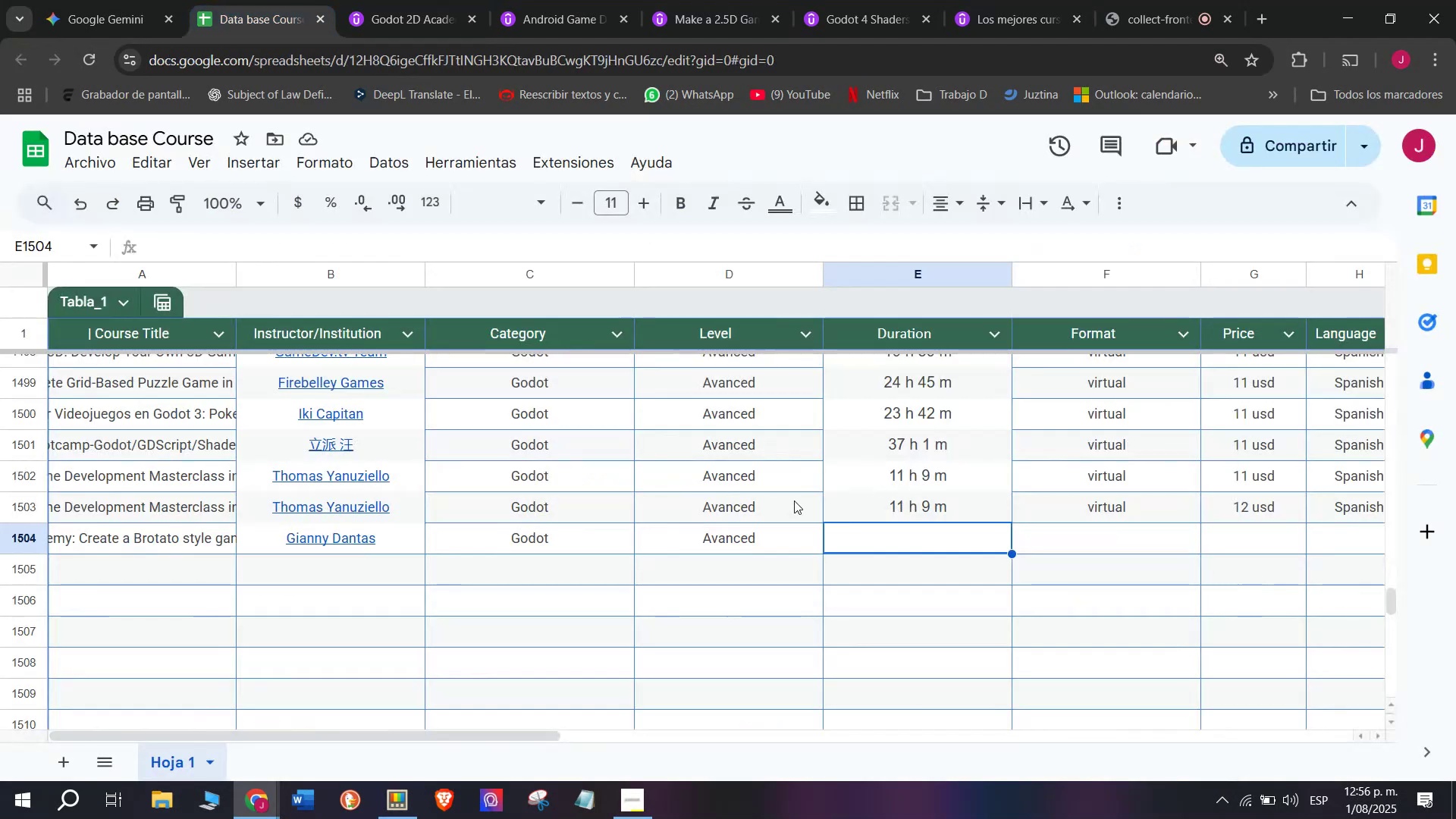 
key(Z)
 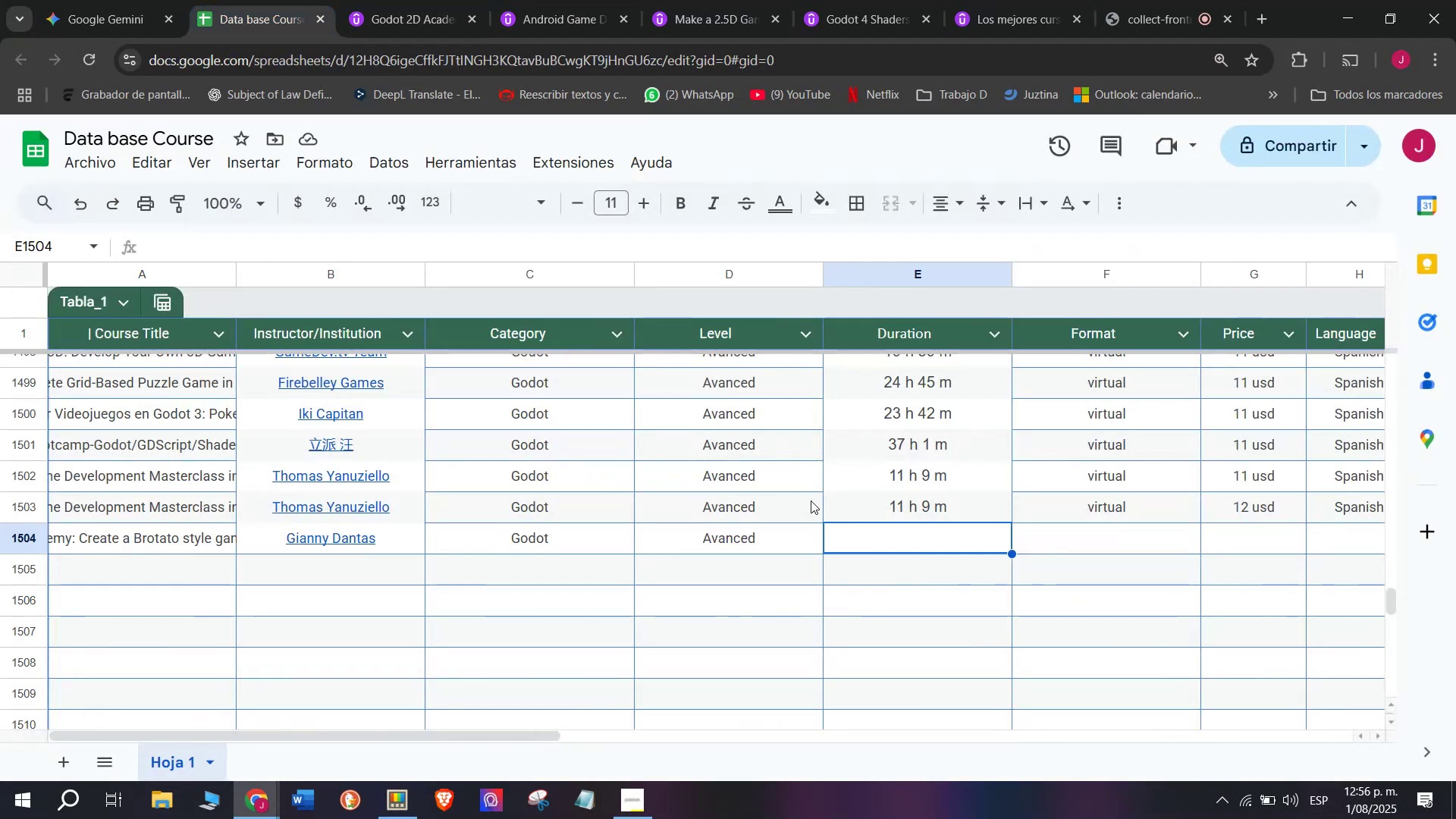 
key(Control+ControlLeft)
 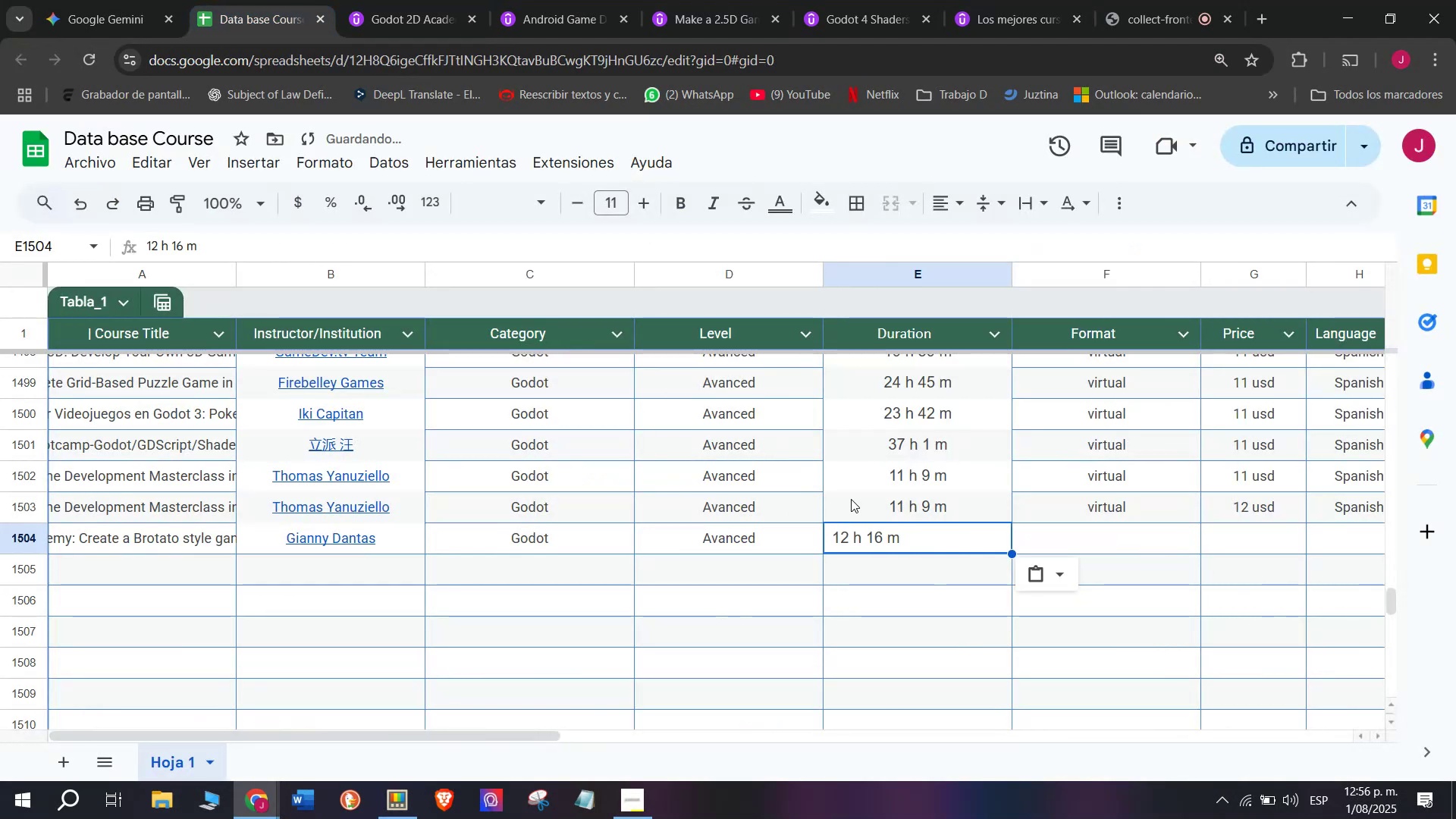 
key(Control+V)
 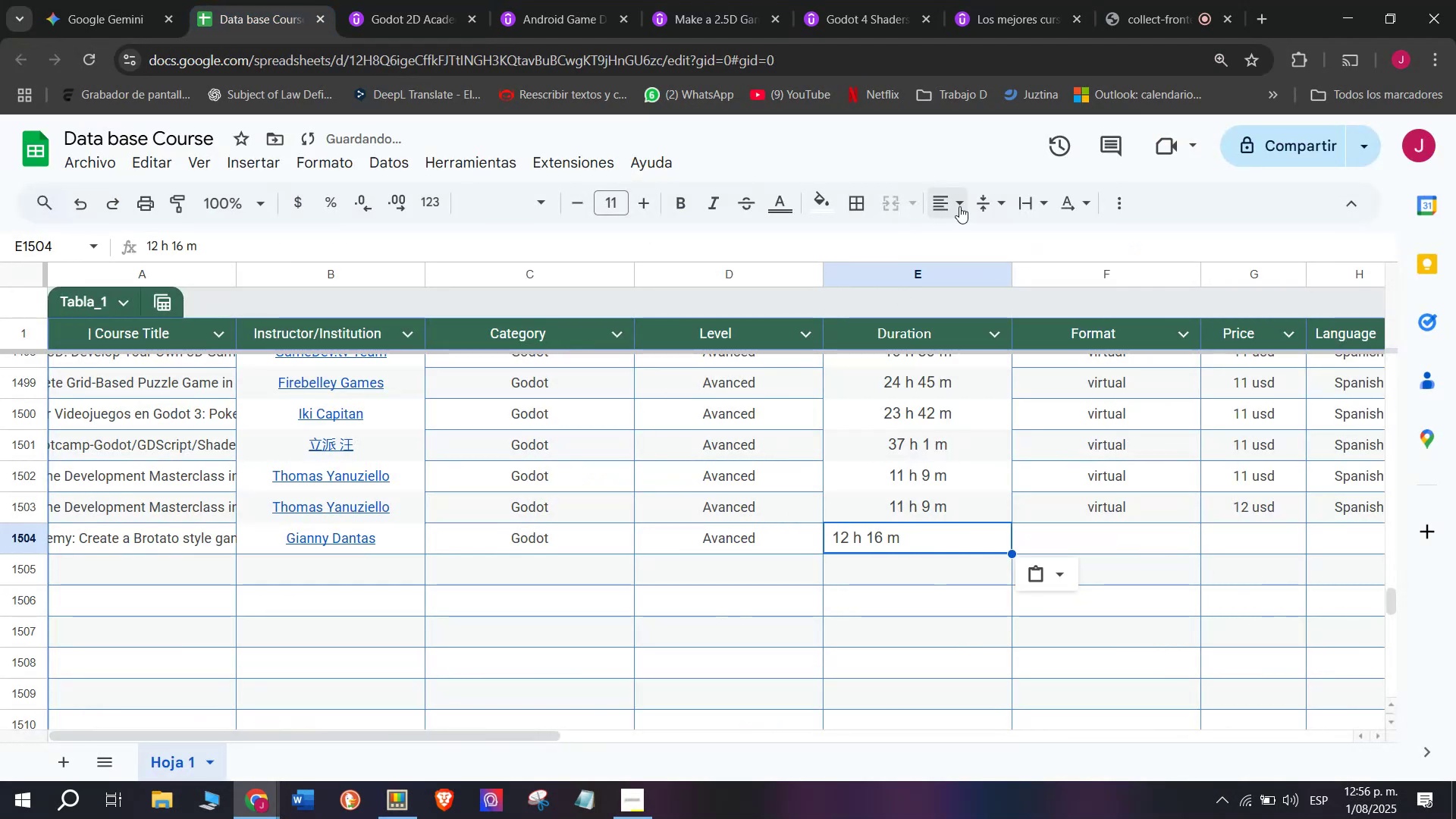 
double_click([974, 235])
 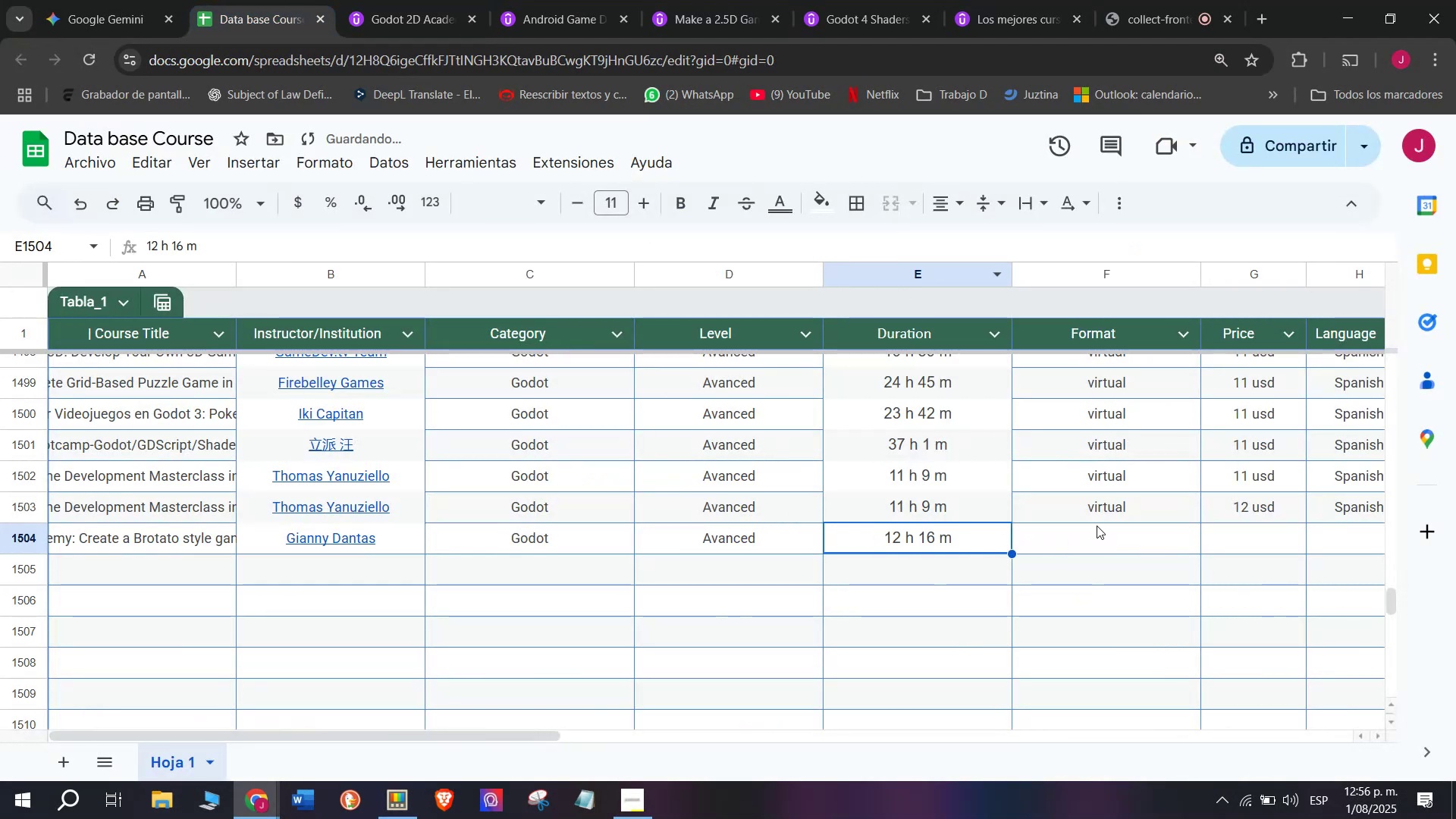 
left_click([1107, 510])
 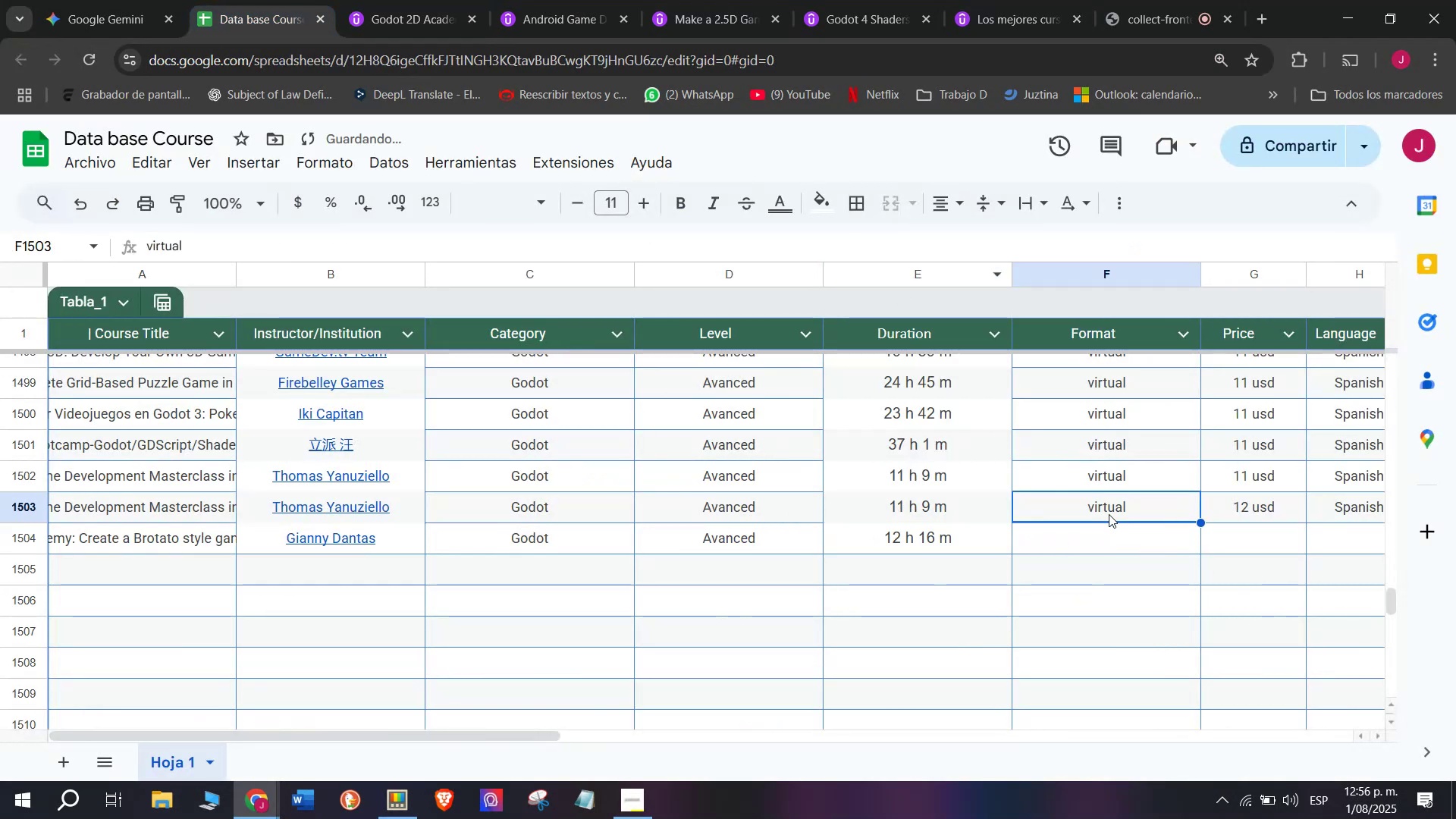 
key(Break)
 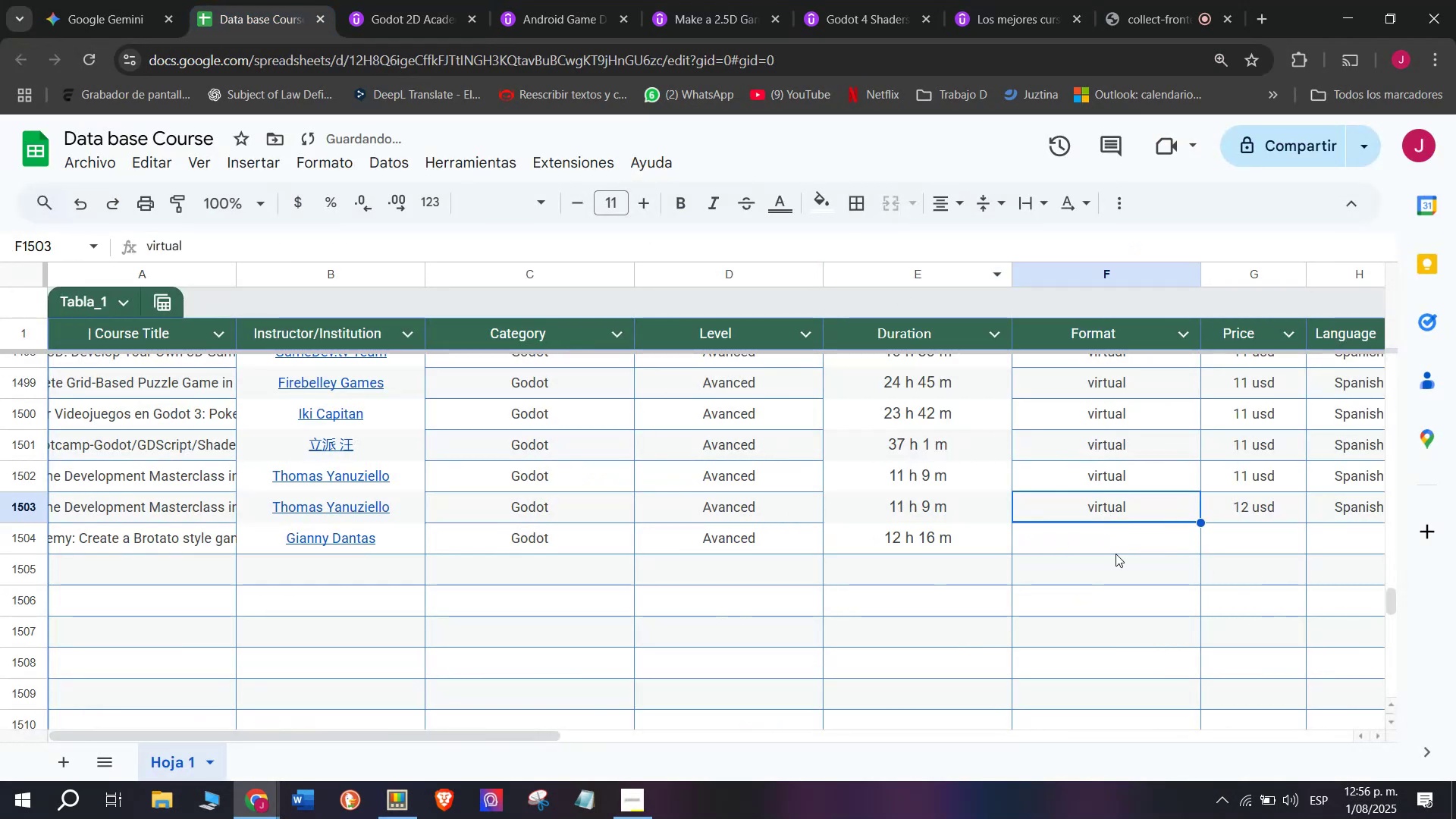 
key(Control+ControlLeft)
 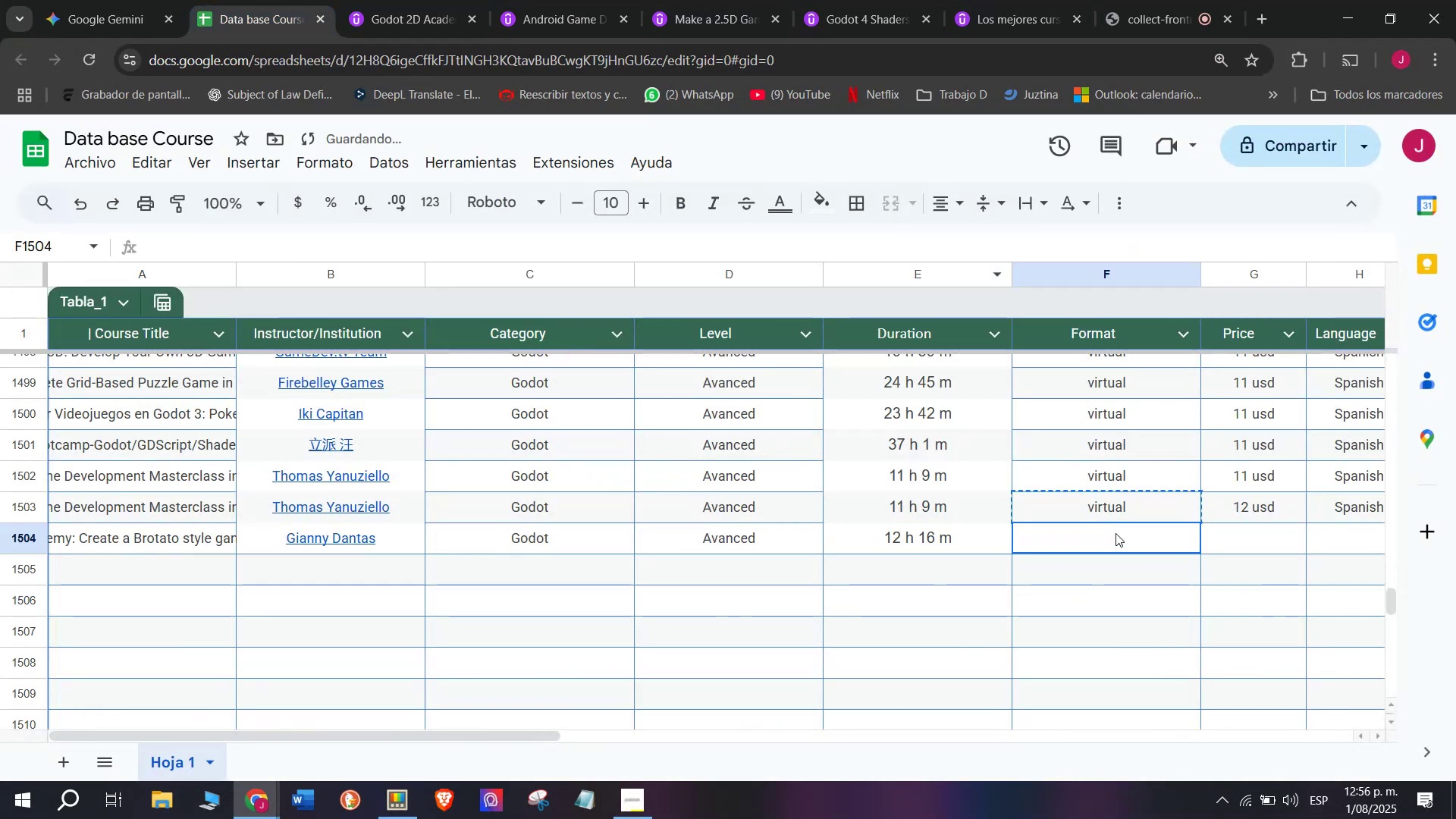 
key(Control+C)
 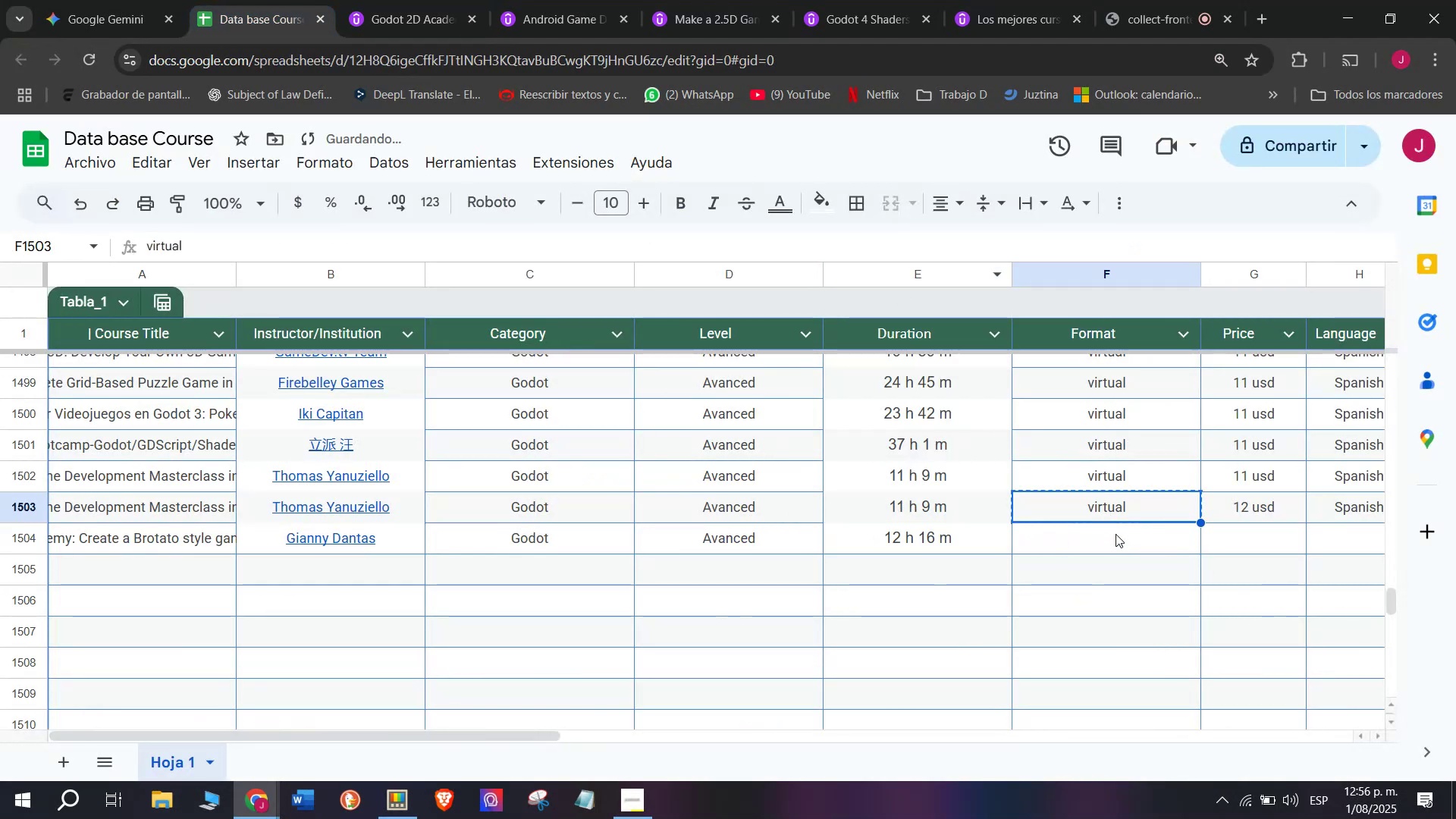 
double_click([1116, 533])
 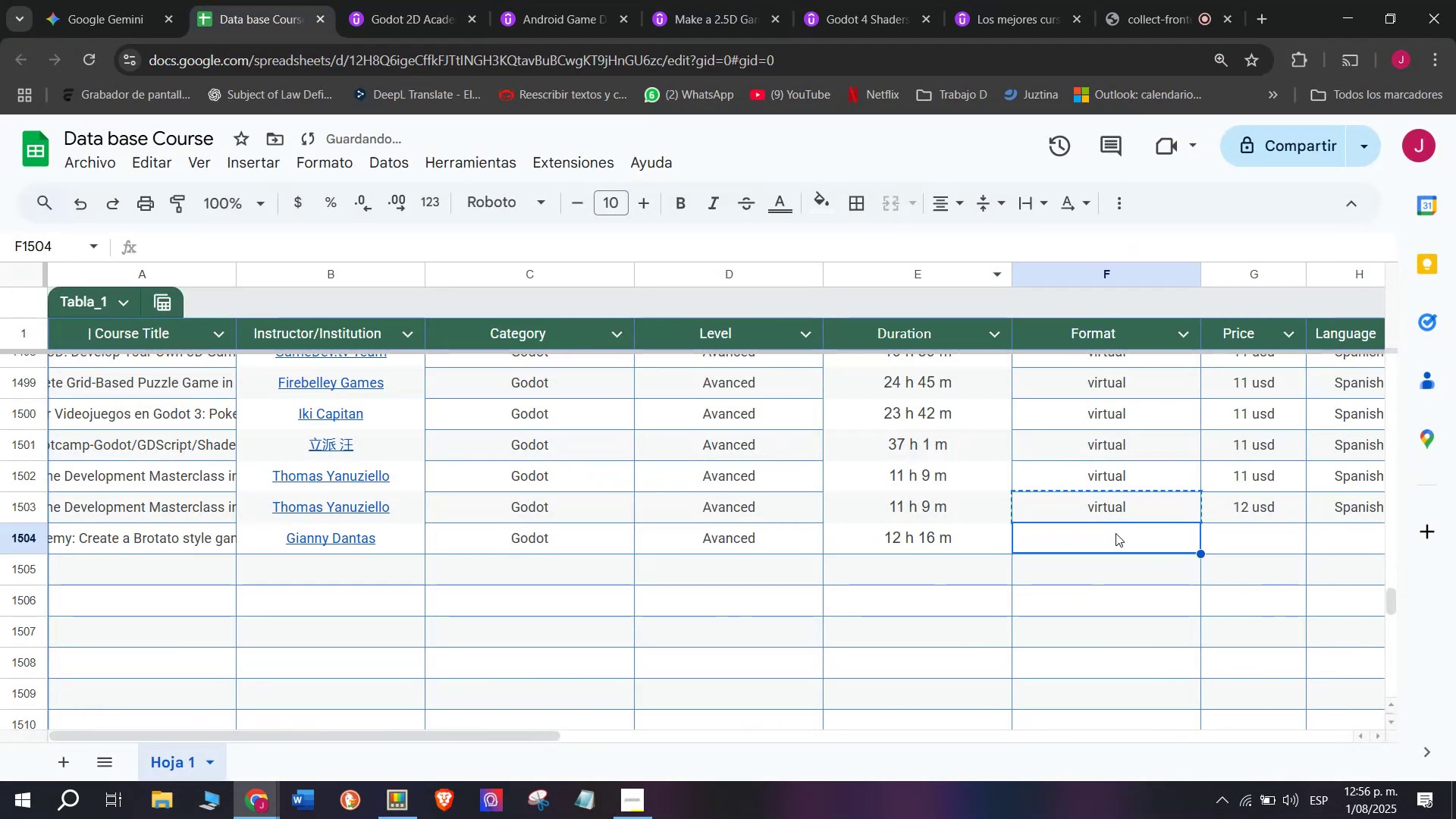 
key(Z)
 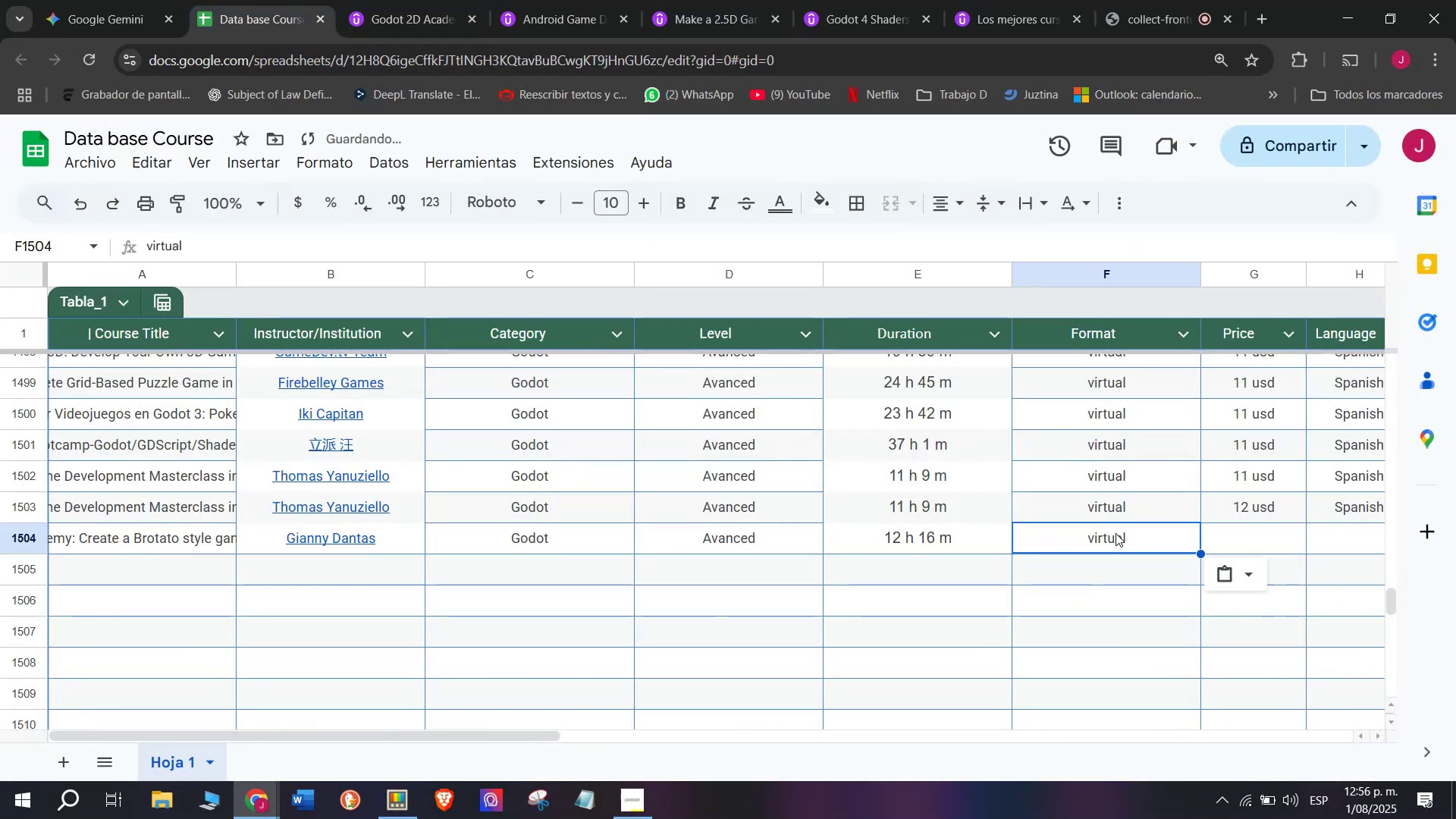 
key(Control+ControlLeft)
 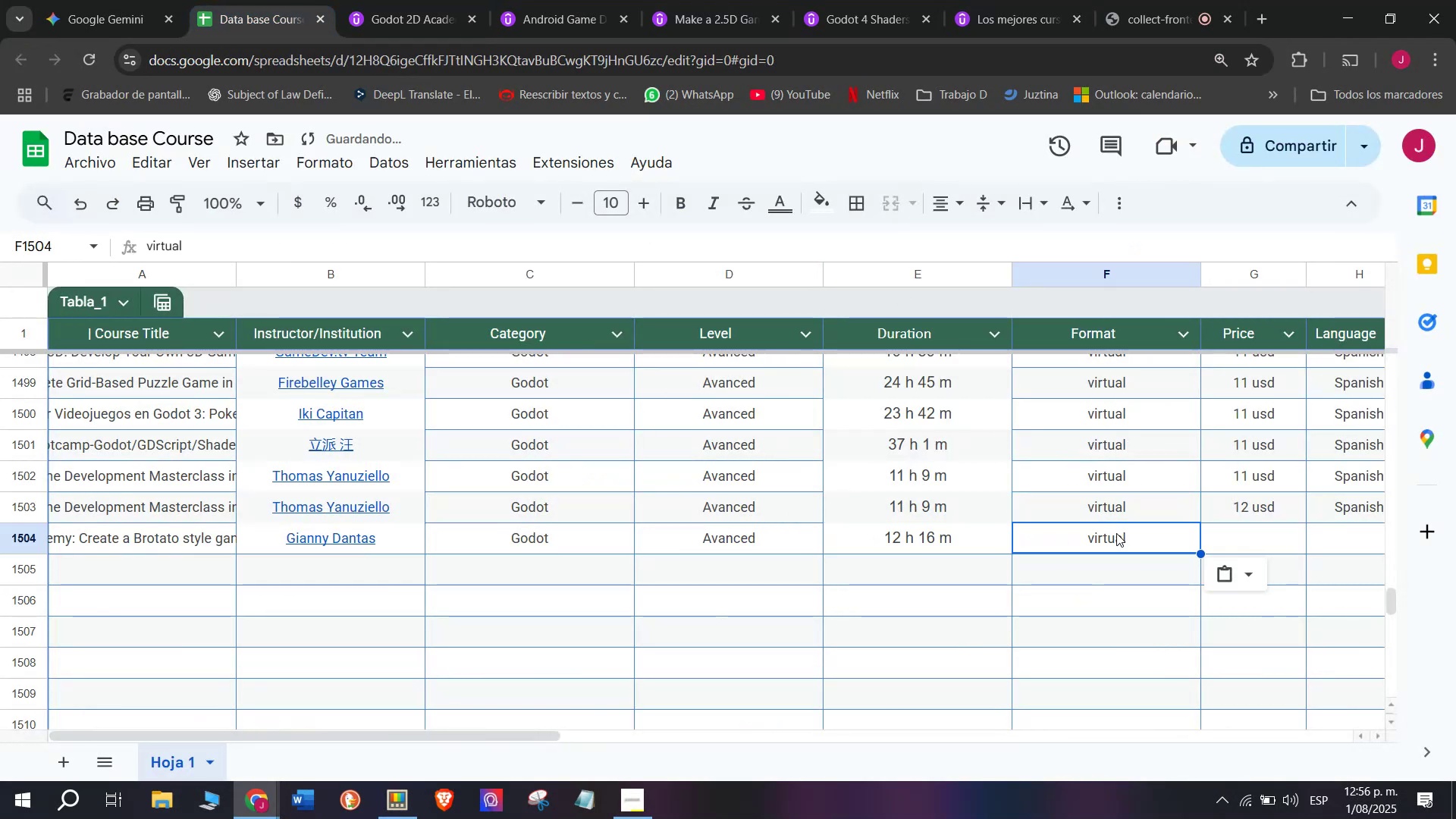 
key(Control+V)
 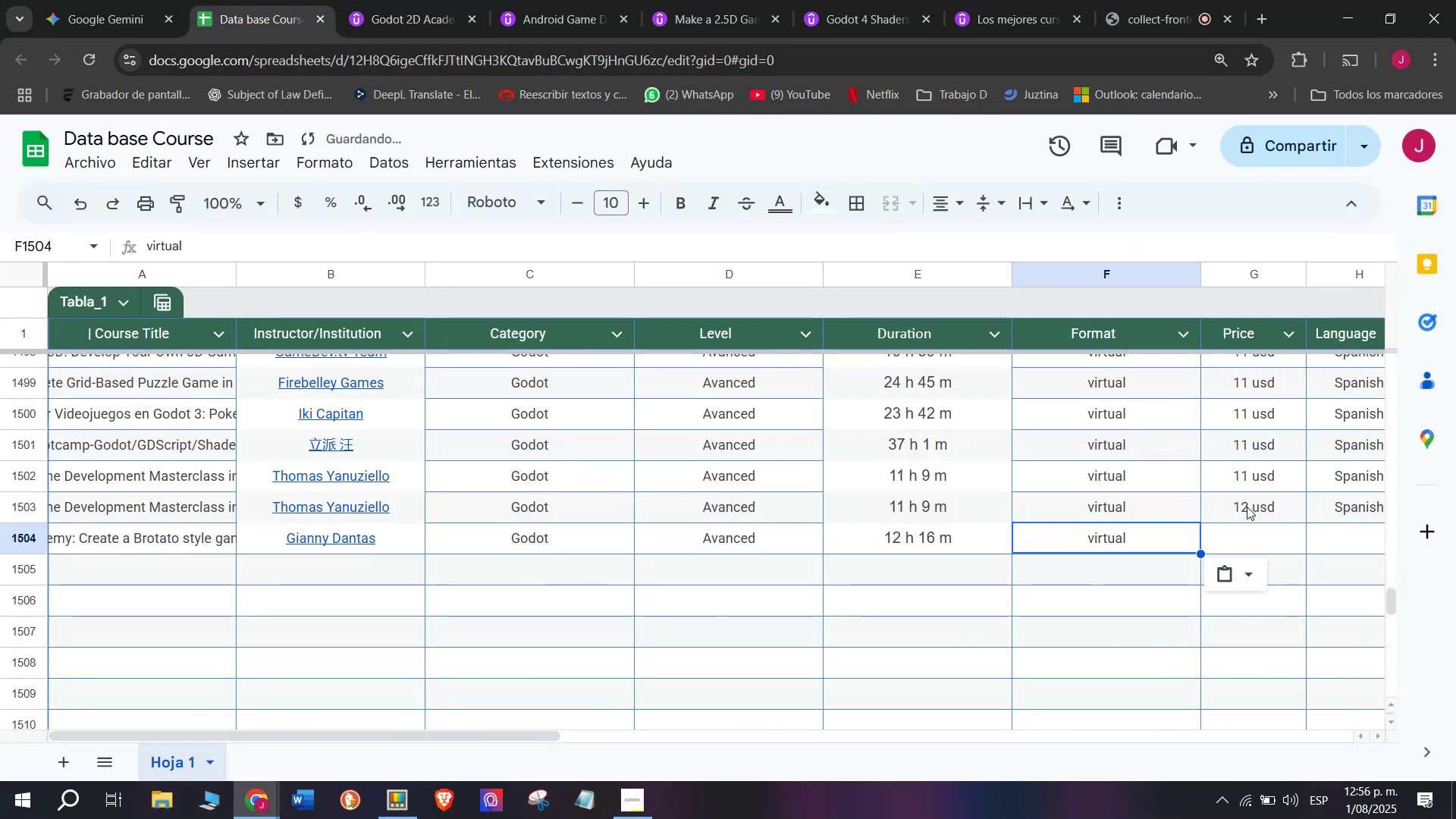 
left_click([1247, 511])
 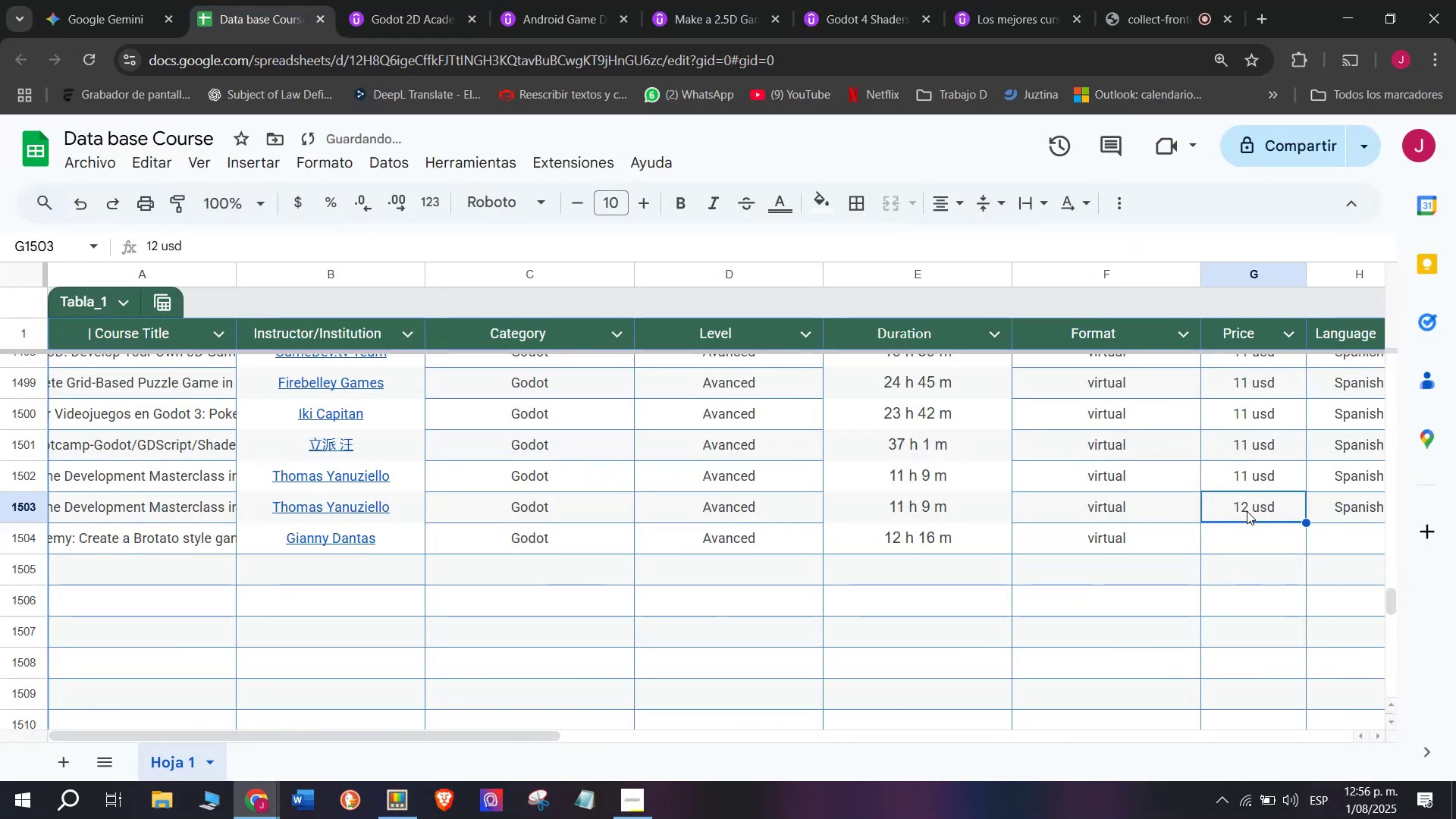 
key(Control+ControlLeft)
 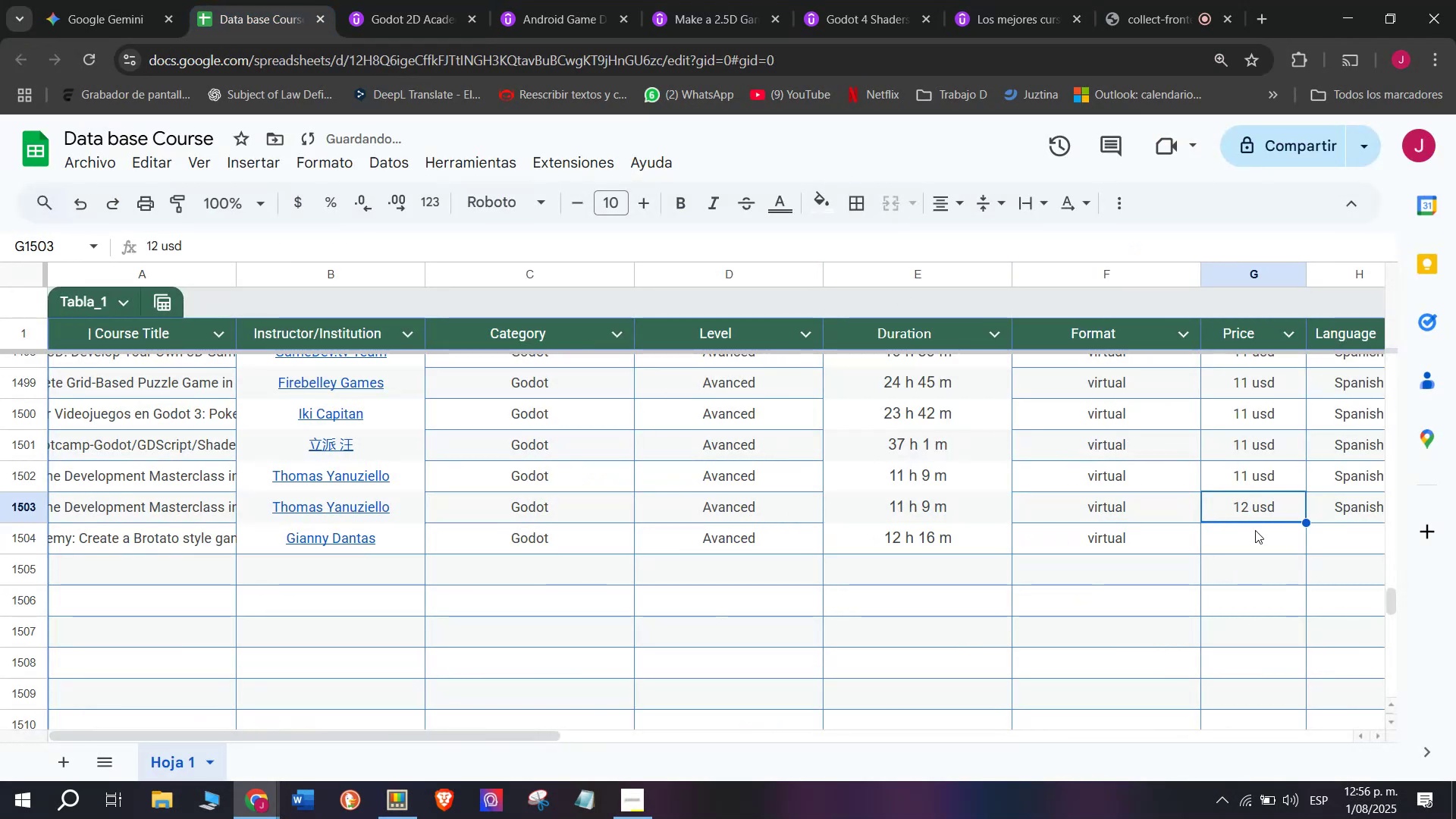 
key(Break)
 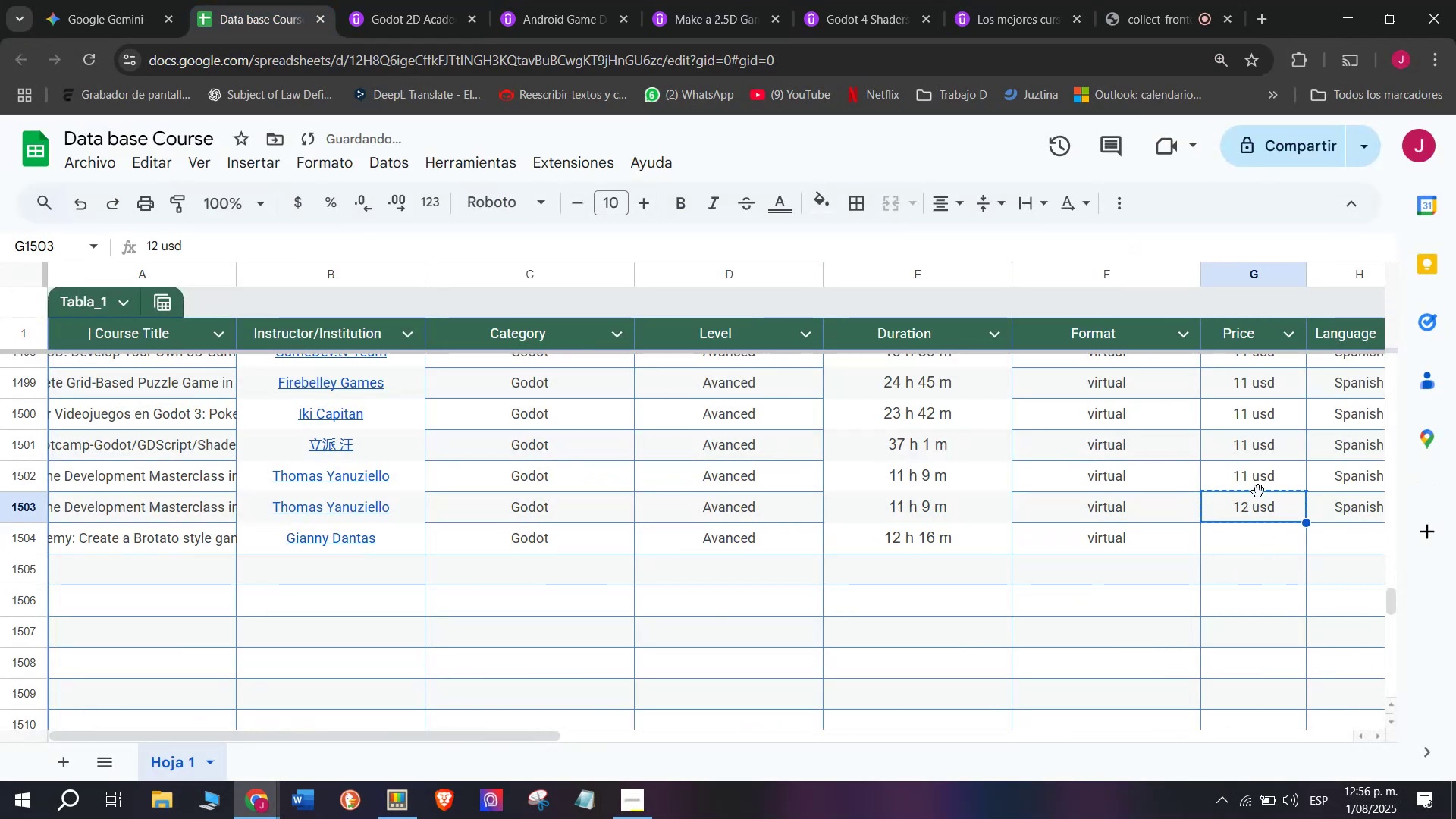 
key(Control+C)
 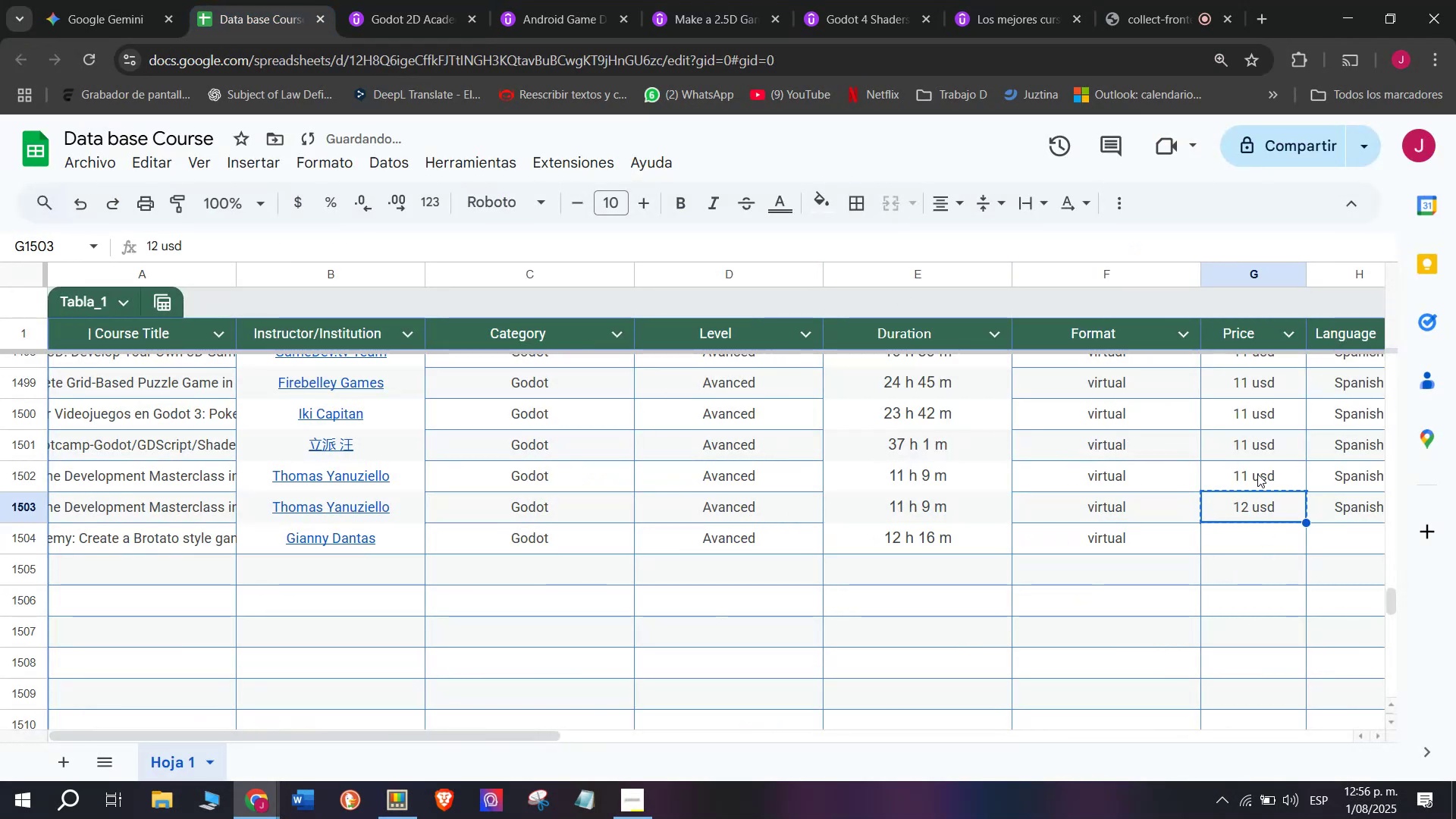 
left_click([1256, 458])
 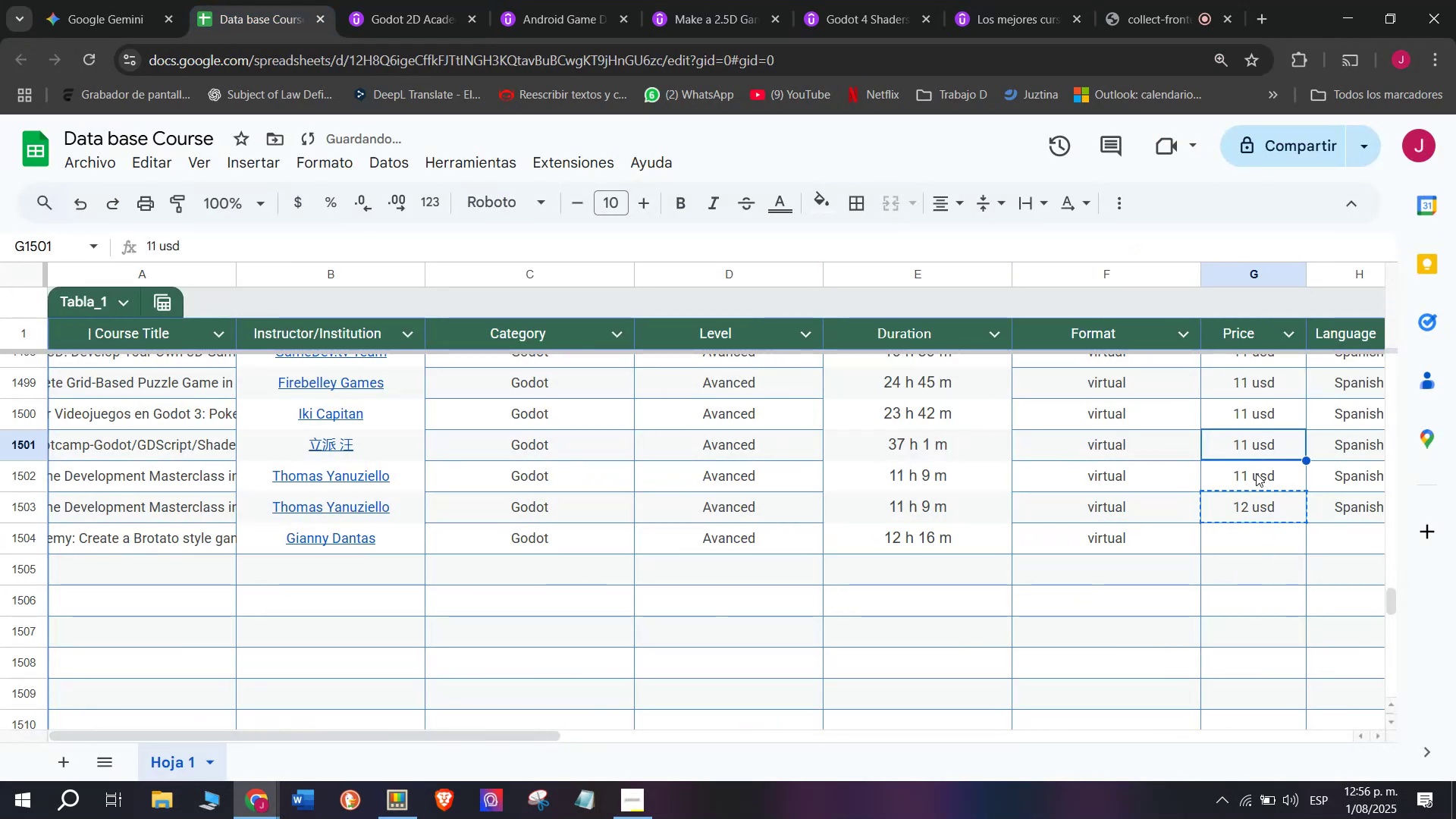 
key(Break)
 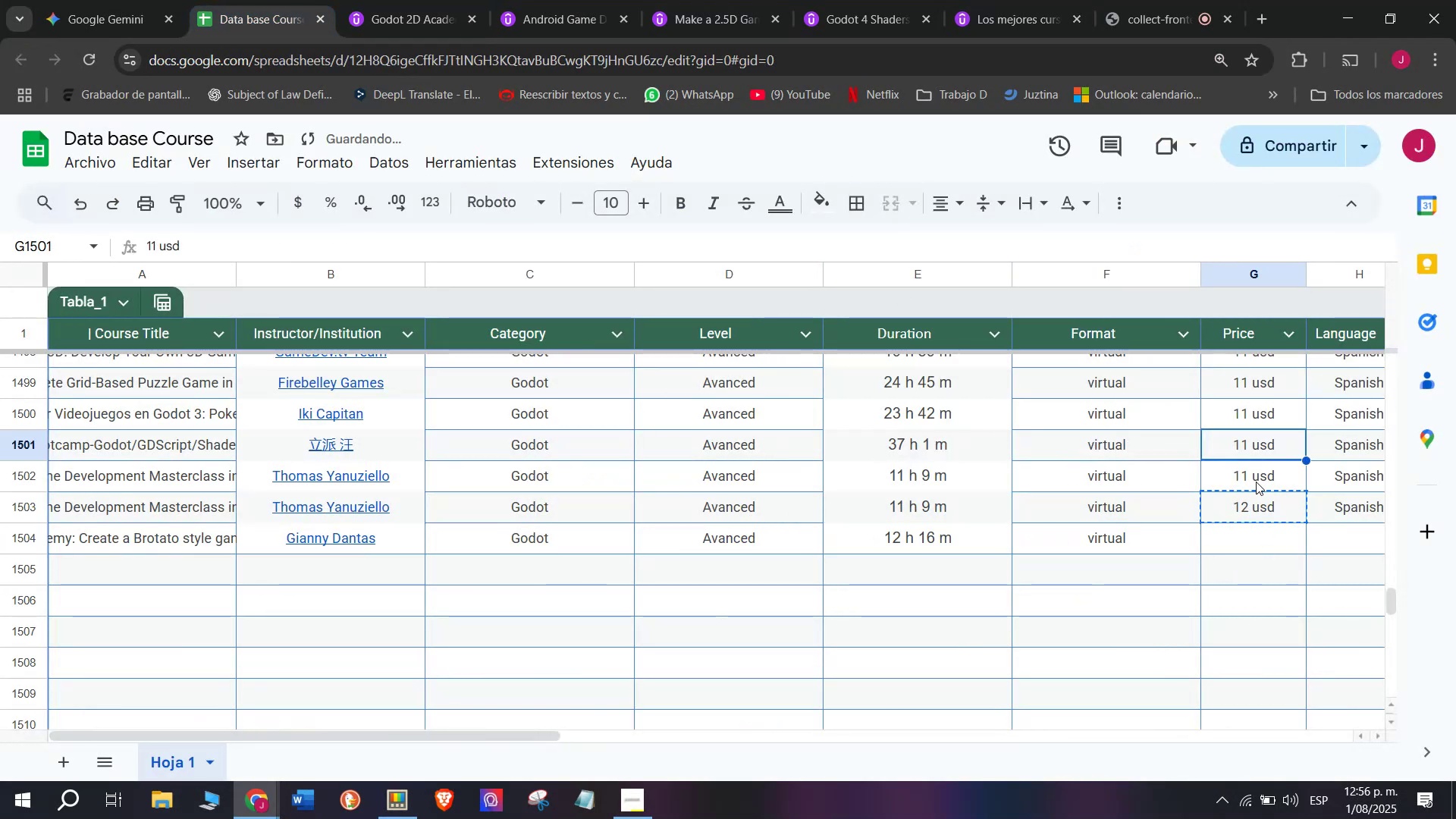 
key(Control+ControlLeft)
 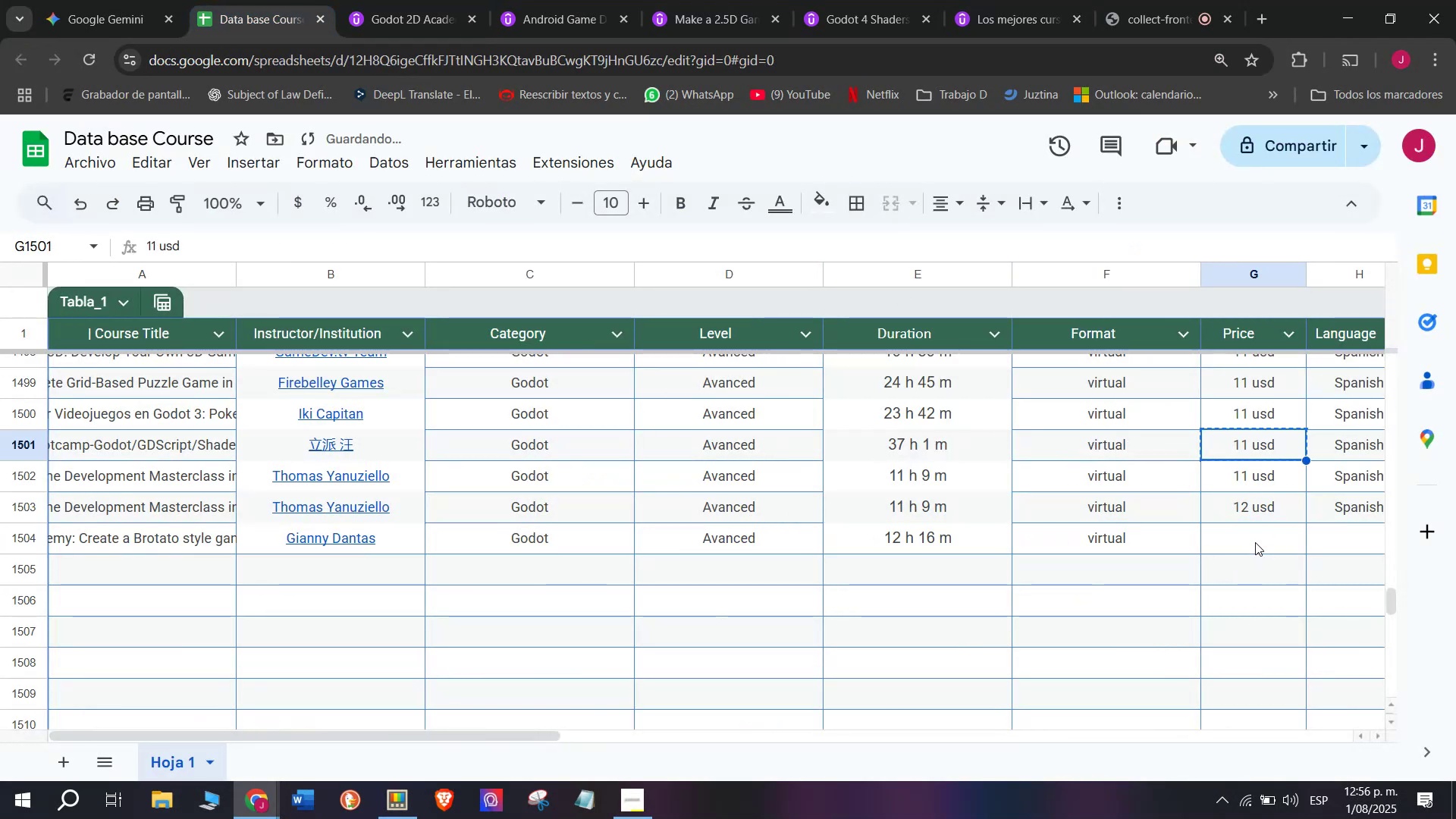 
key(Control+C)
 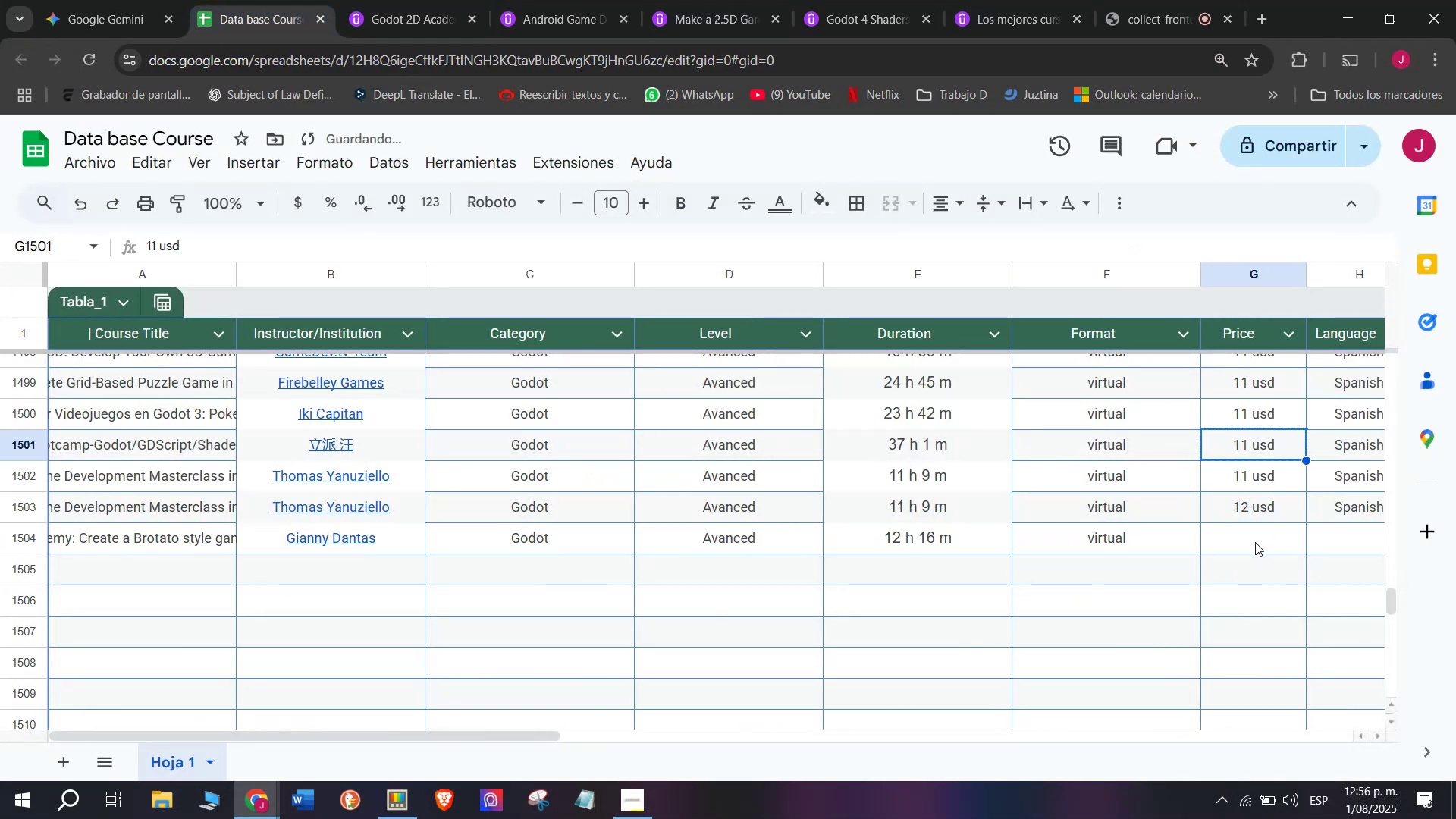 
left_click([1255, 541])
 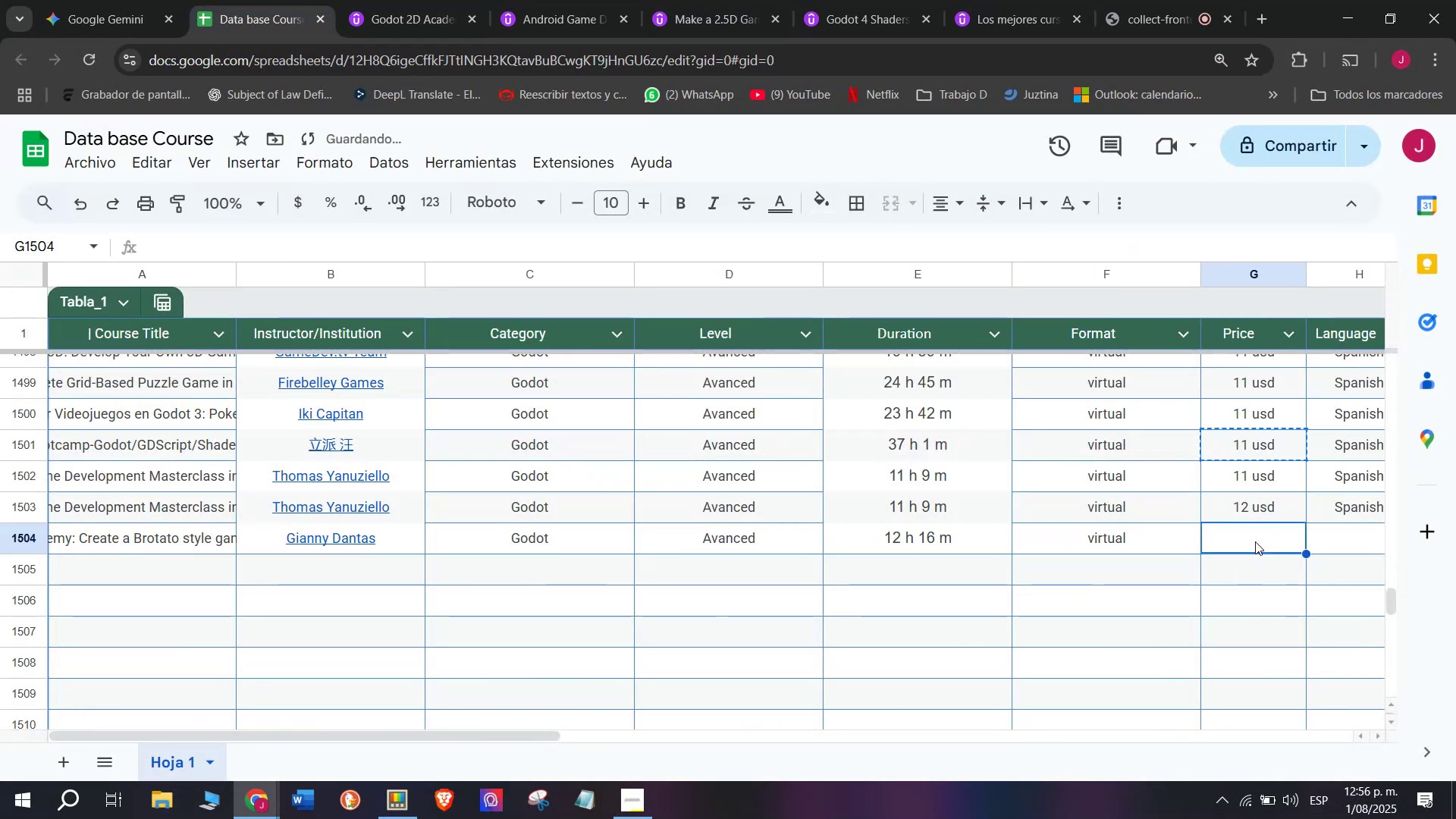 
key(Control+ControlLeft)
 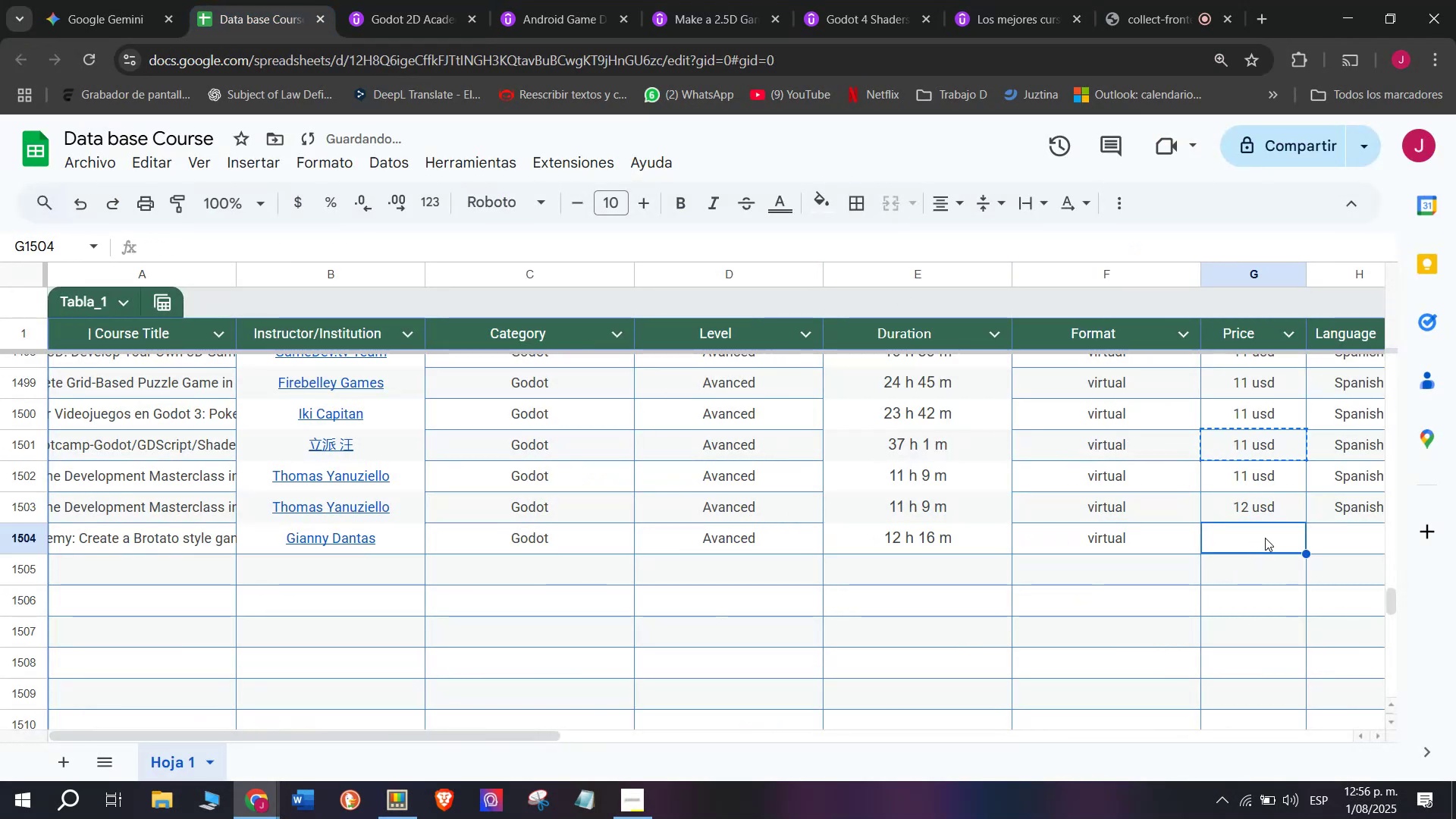 
key(Z)
 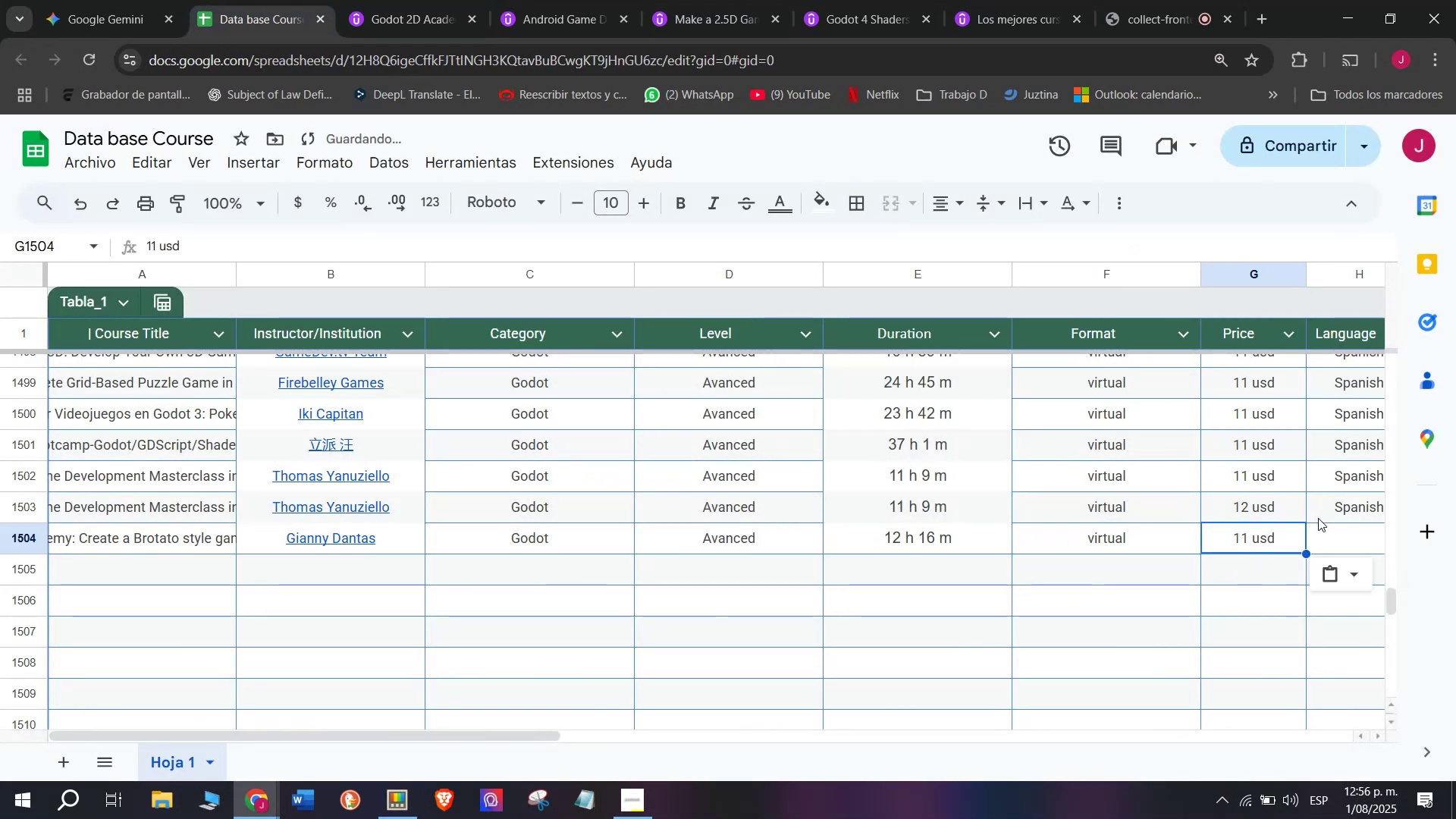 
key(Control+V)
 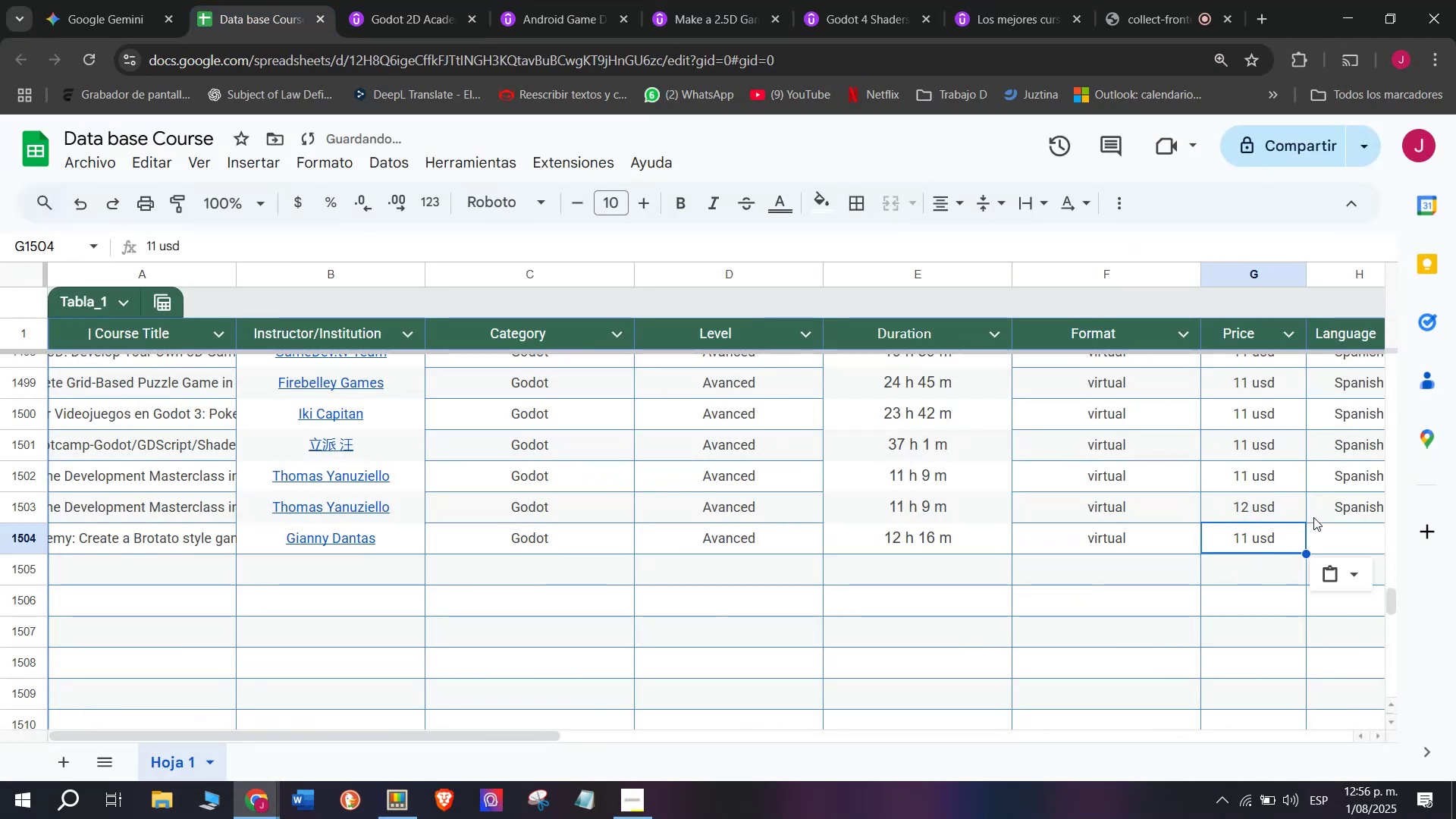 
left_click([1318, 518])
 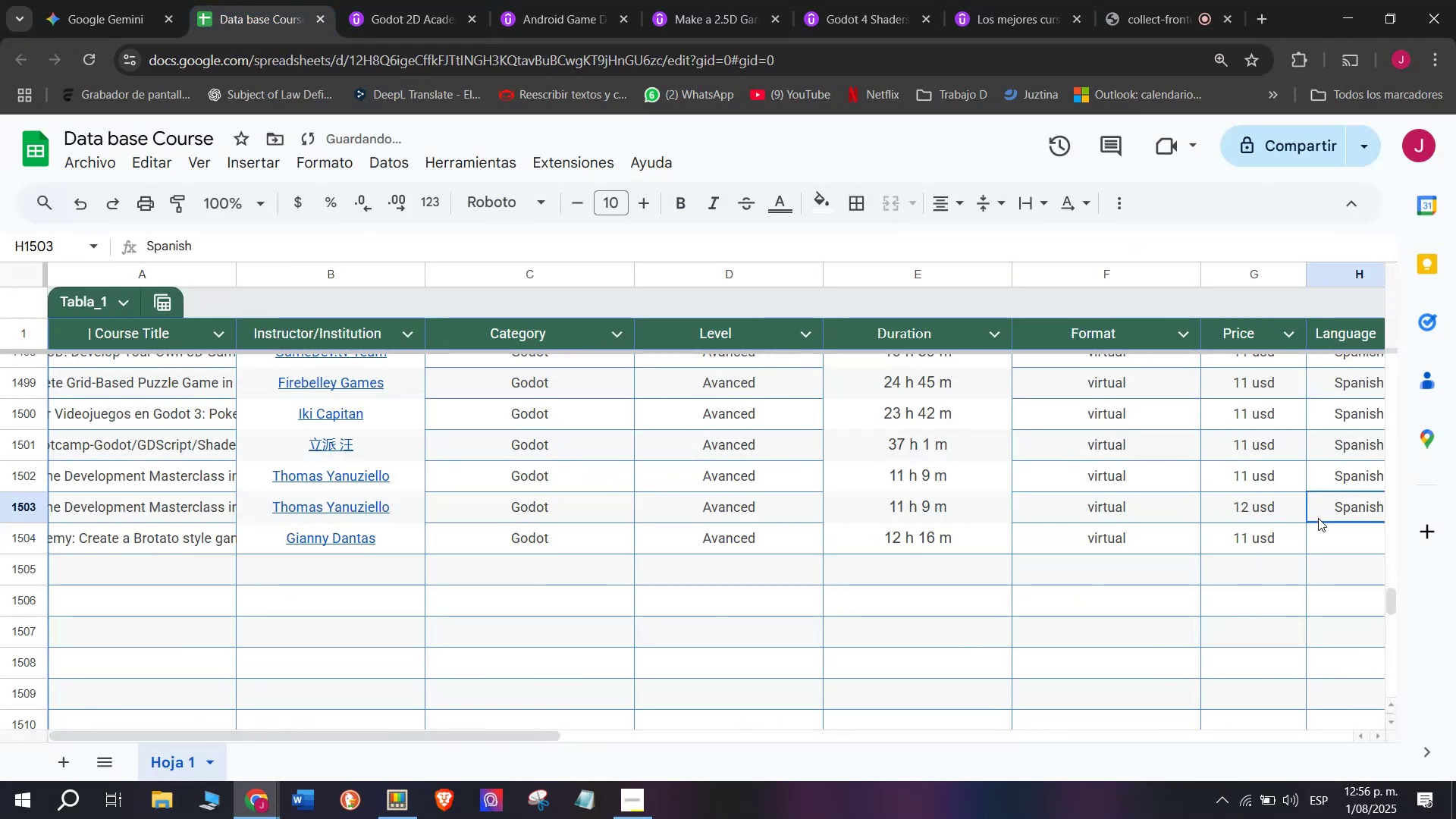 
key(Control+ControlLeft)
 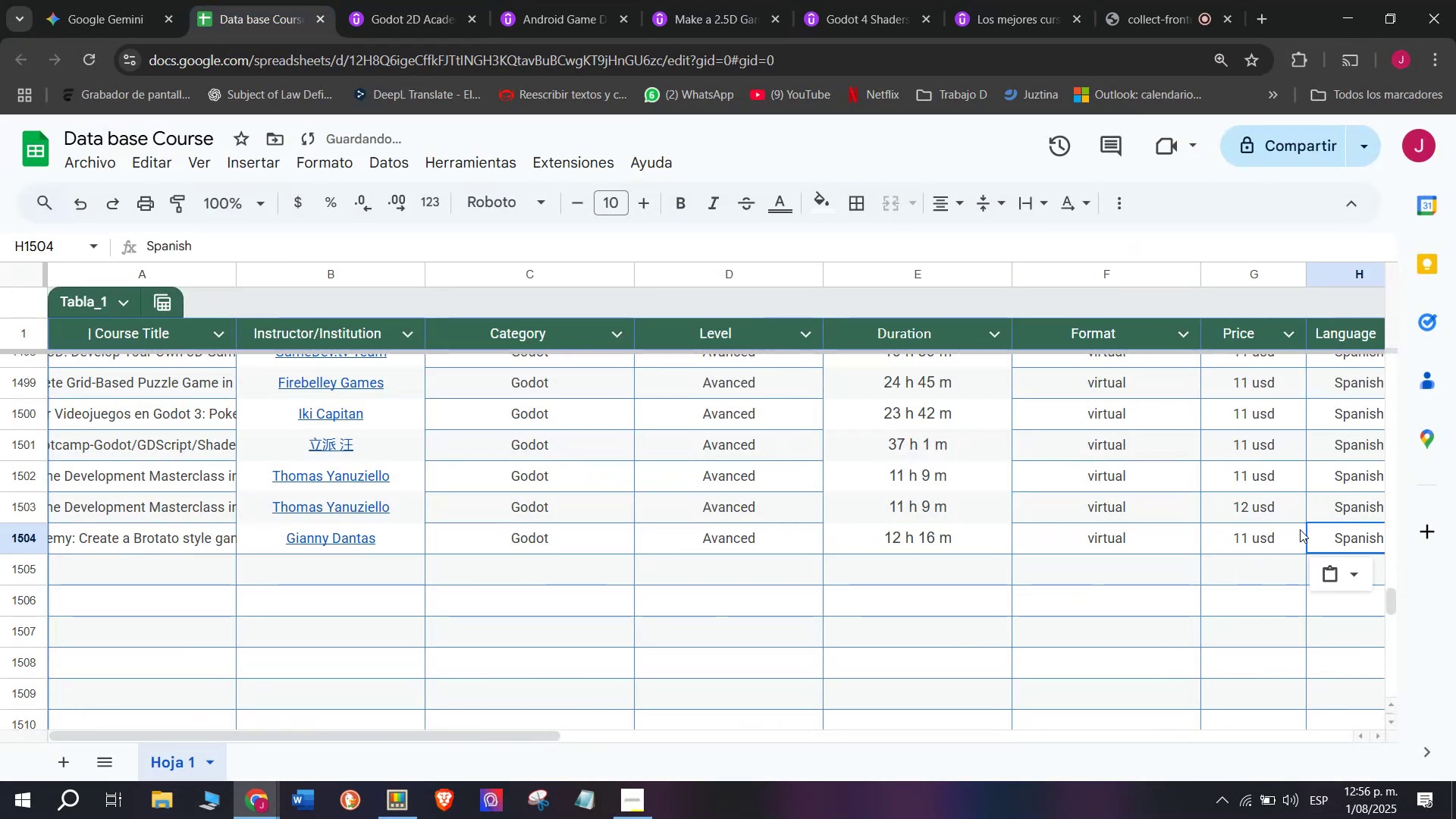 
key(Break)
 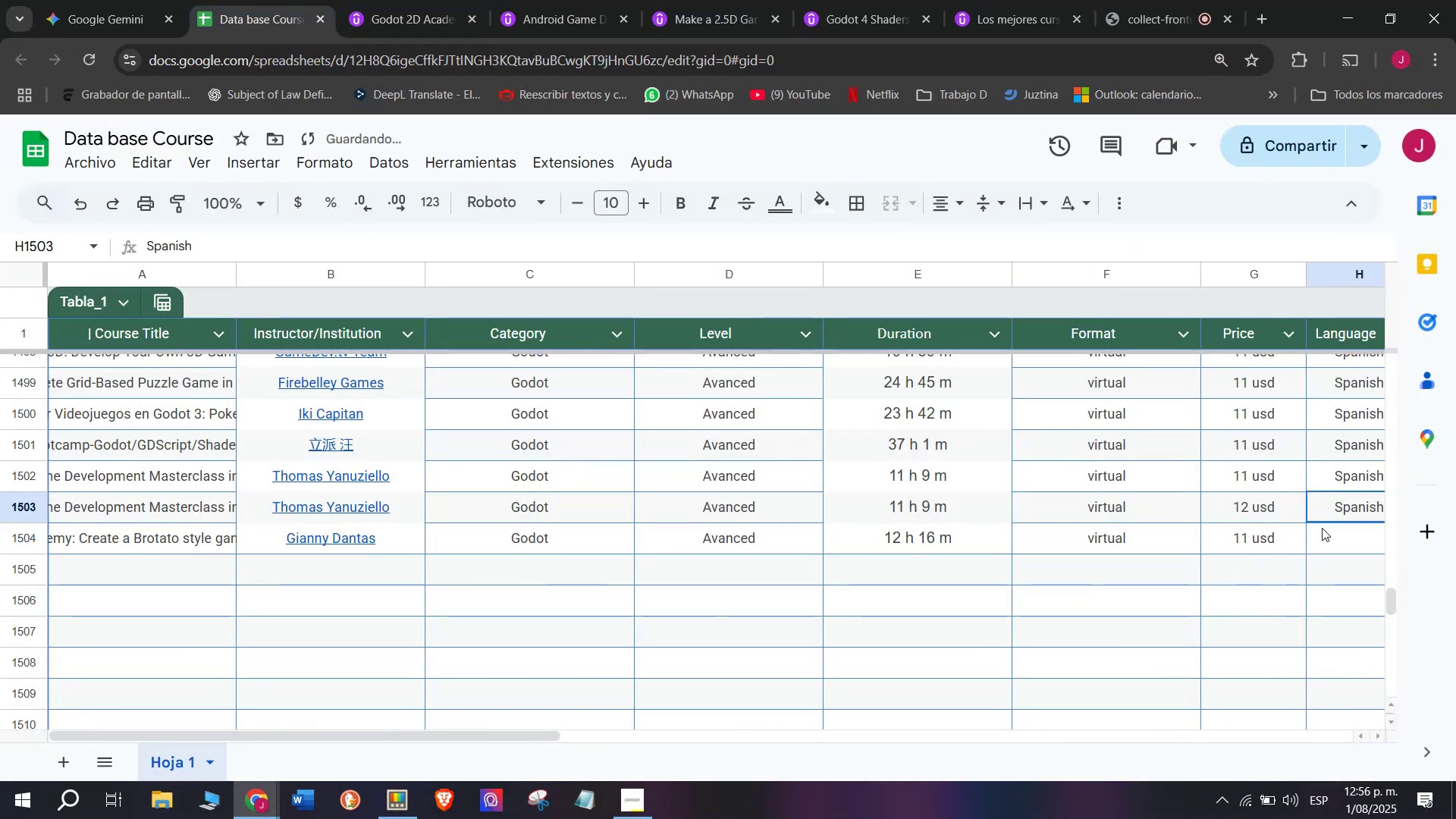 
key(Control+C)
 